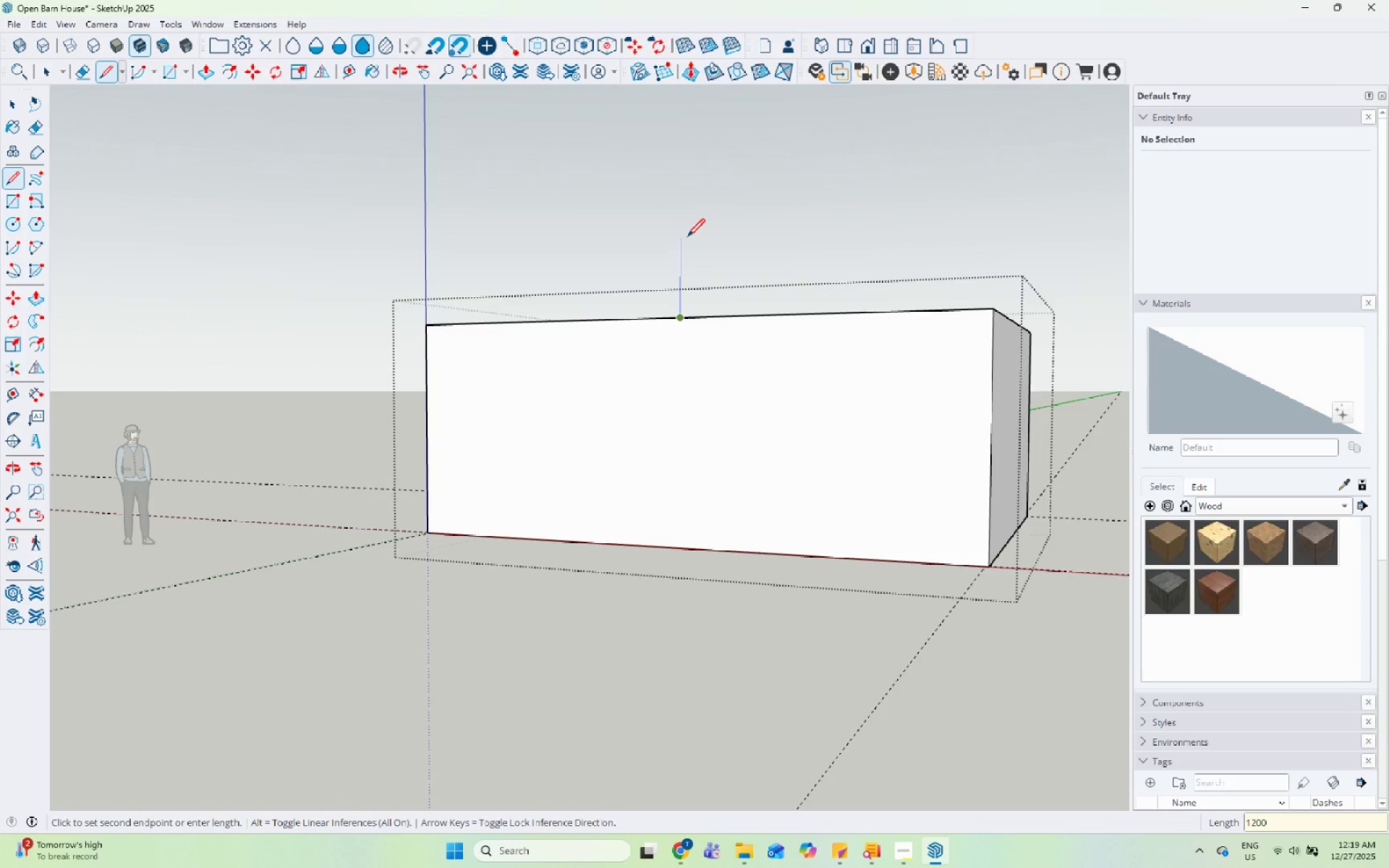 
key(Enter)
 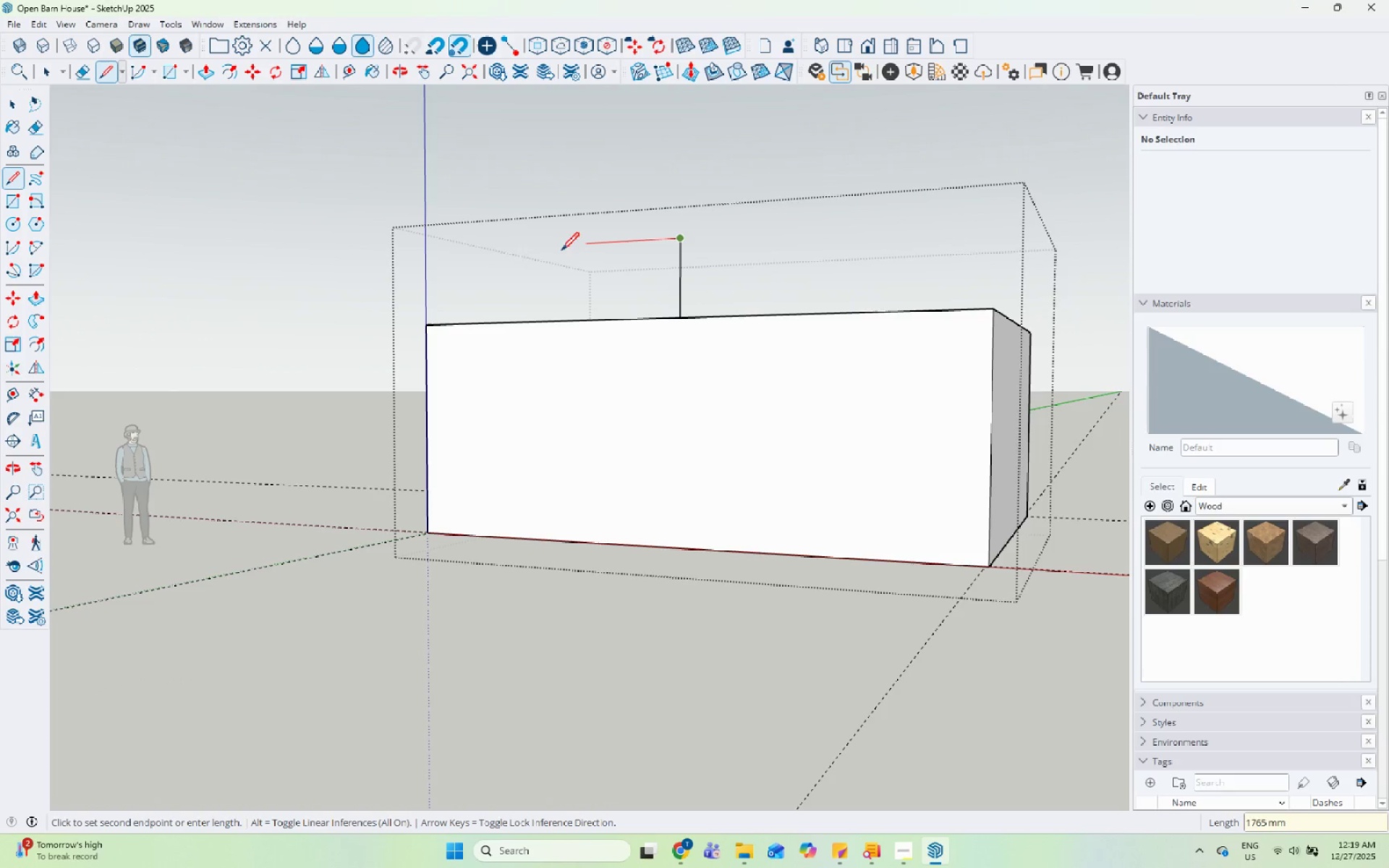 
scroll: coordinate [640, 502], scroll_direction: up, amount: 23.0
 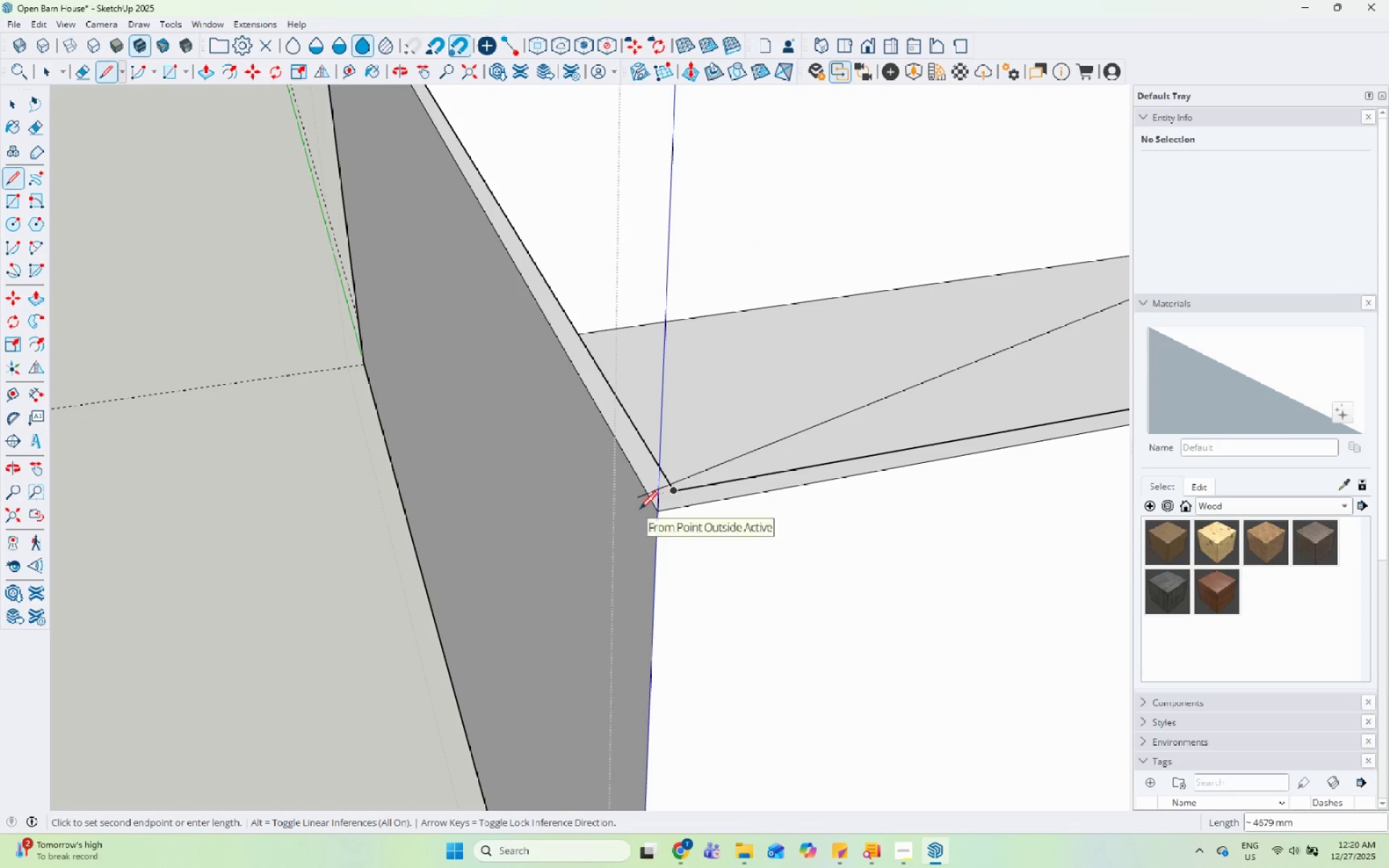 
scroll: coordinate [241, 574], scroll_direction: down, amount: 4.0
 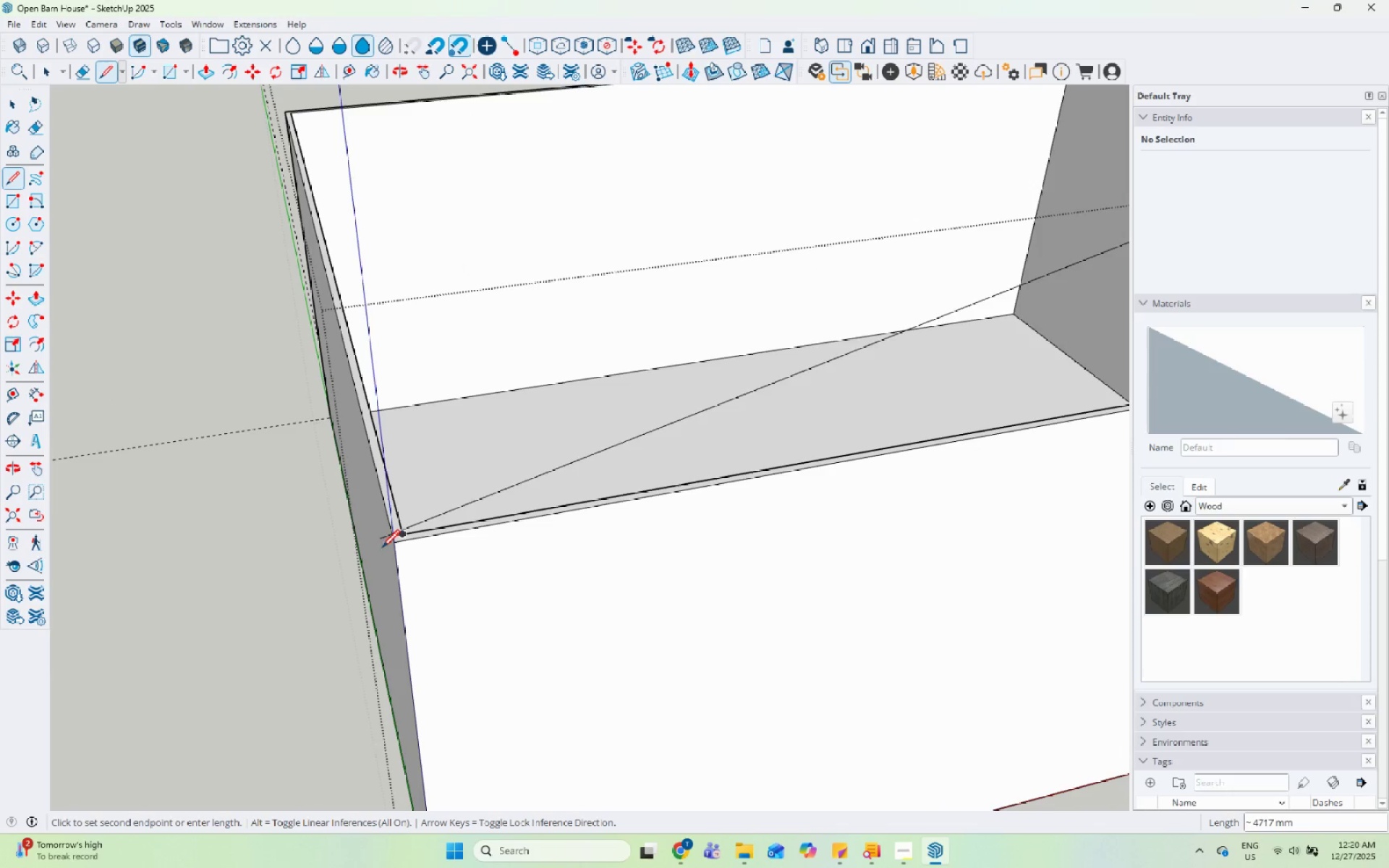 
mouse_move([409, 530])
 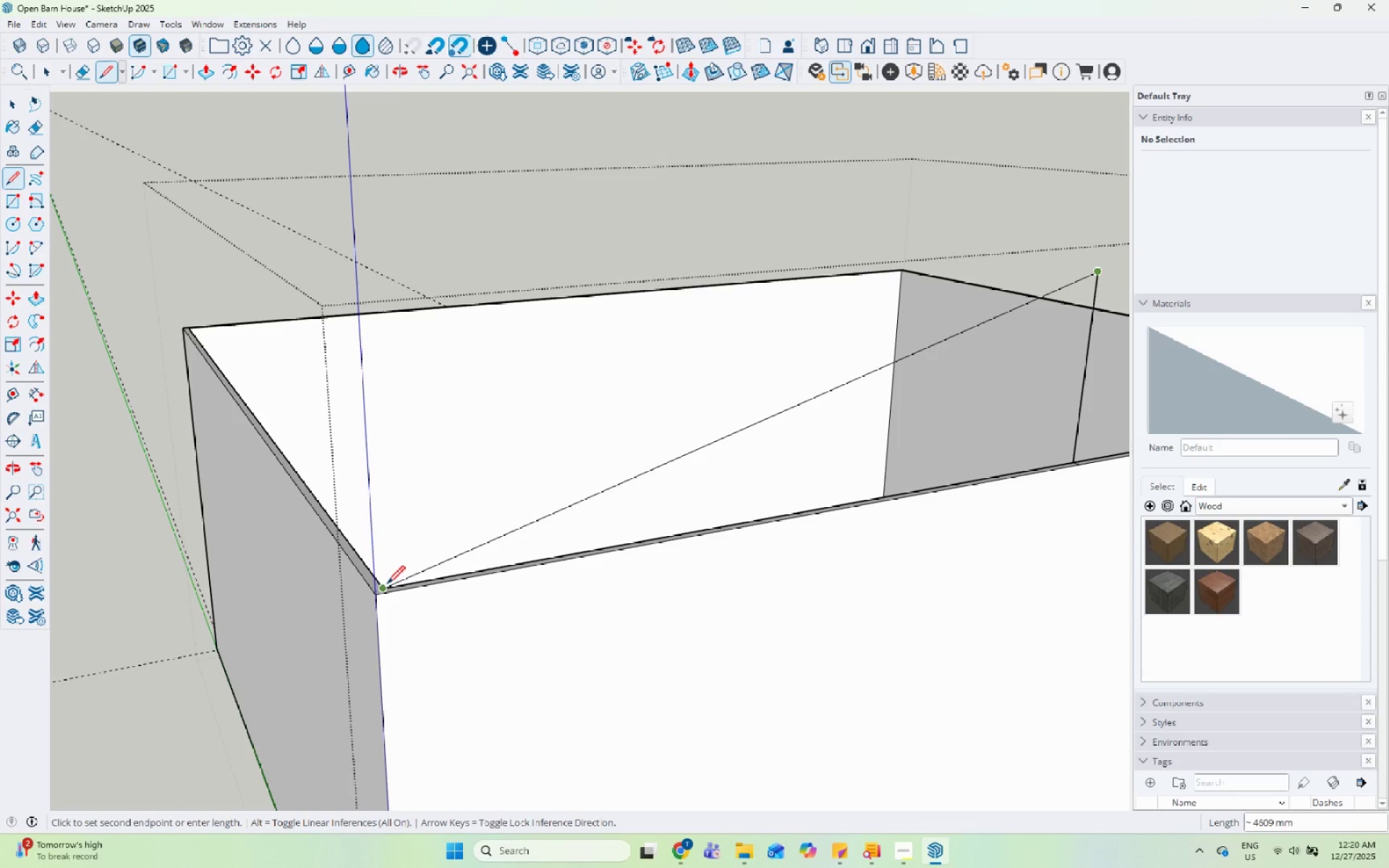 
left_click([384, 587])
 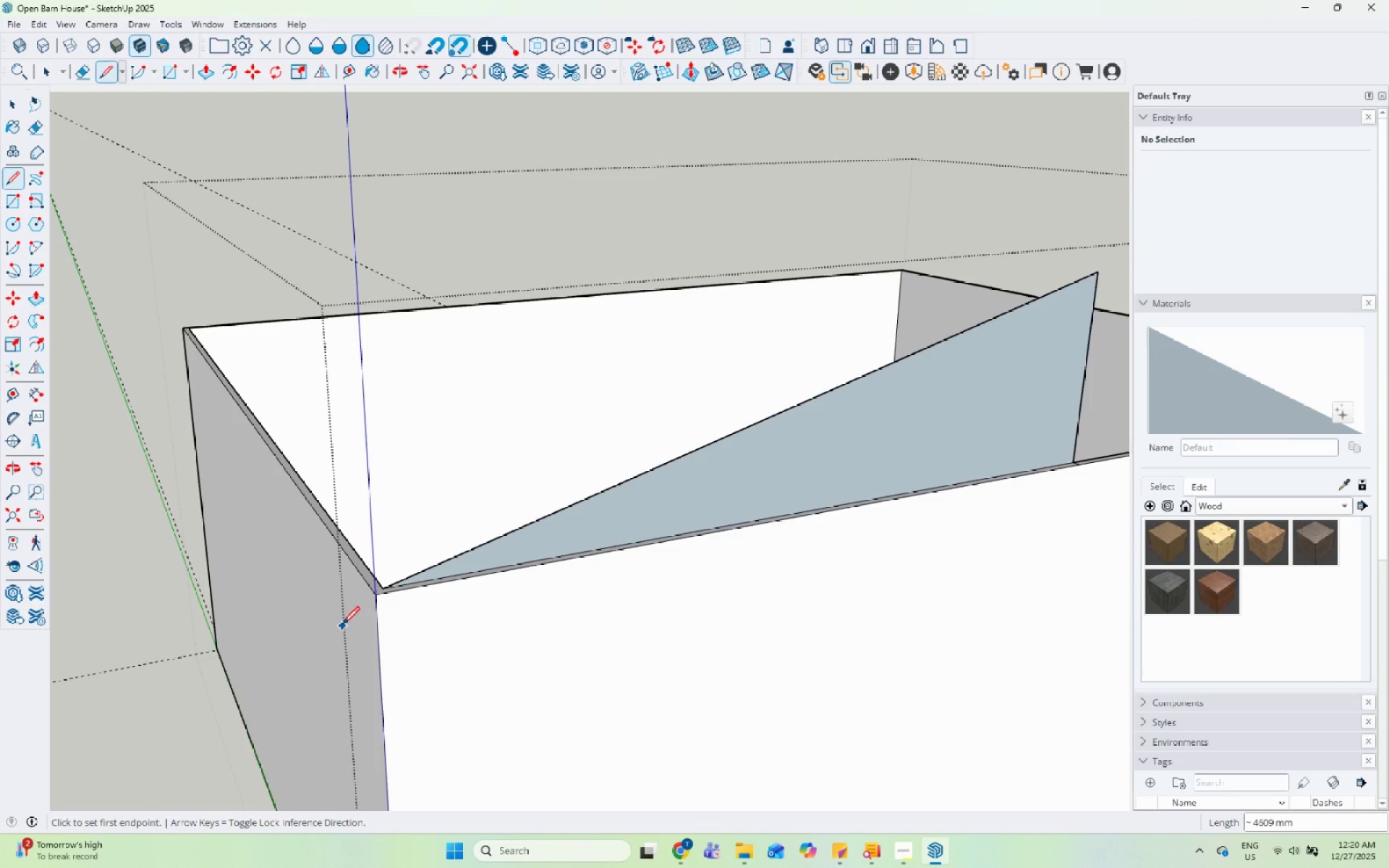 
scroll: coordinate [276, 597], scroll_direction: down, amount: 4.0
 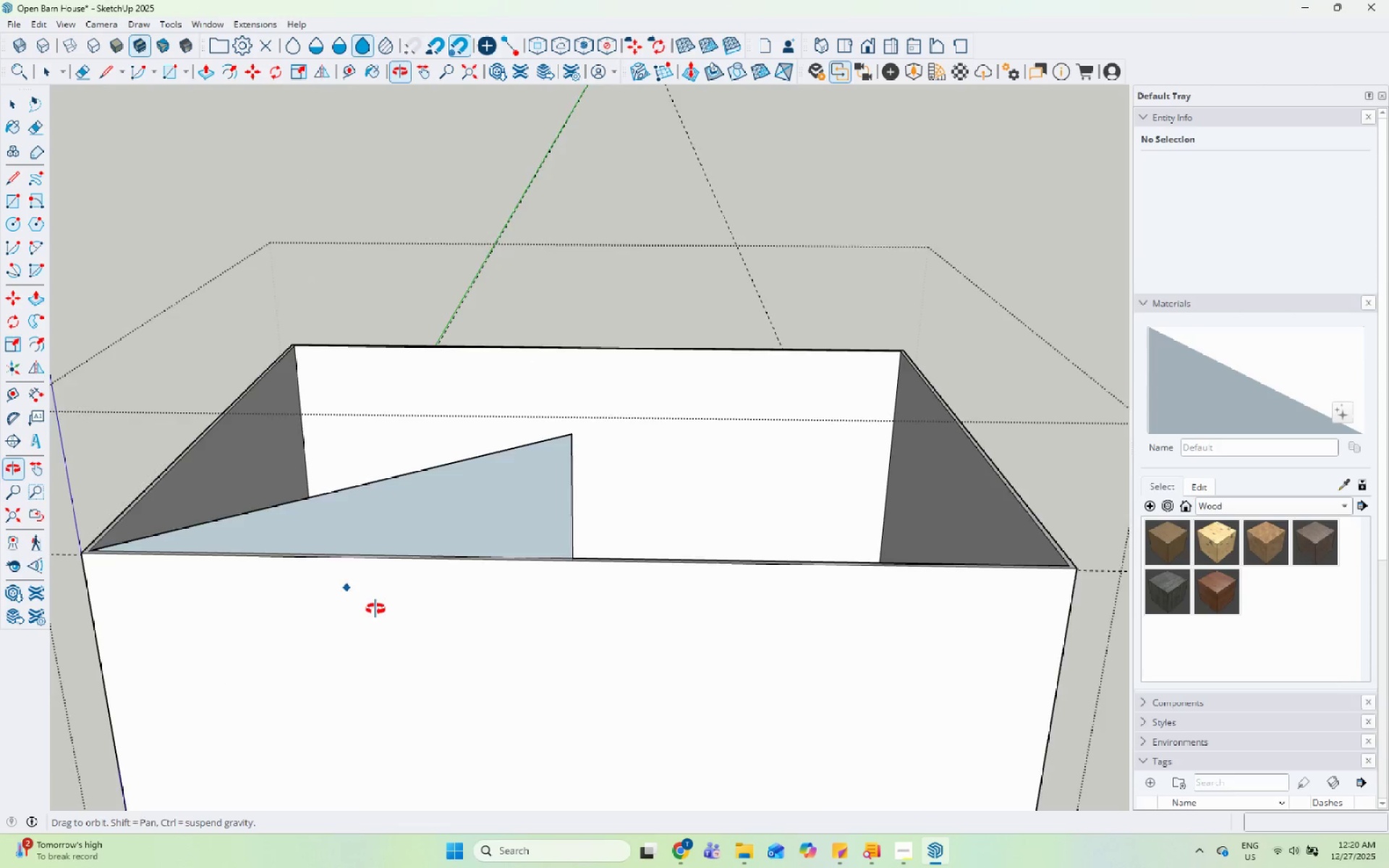 
key(Space)
 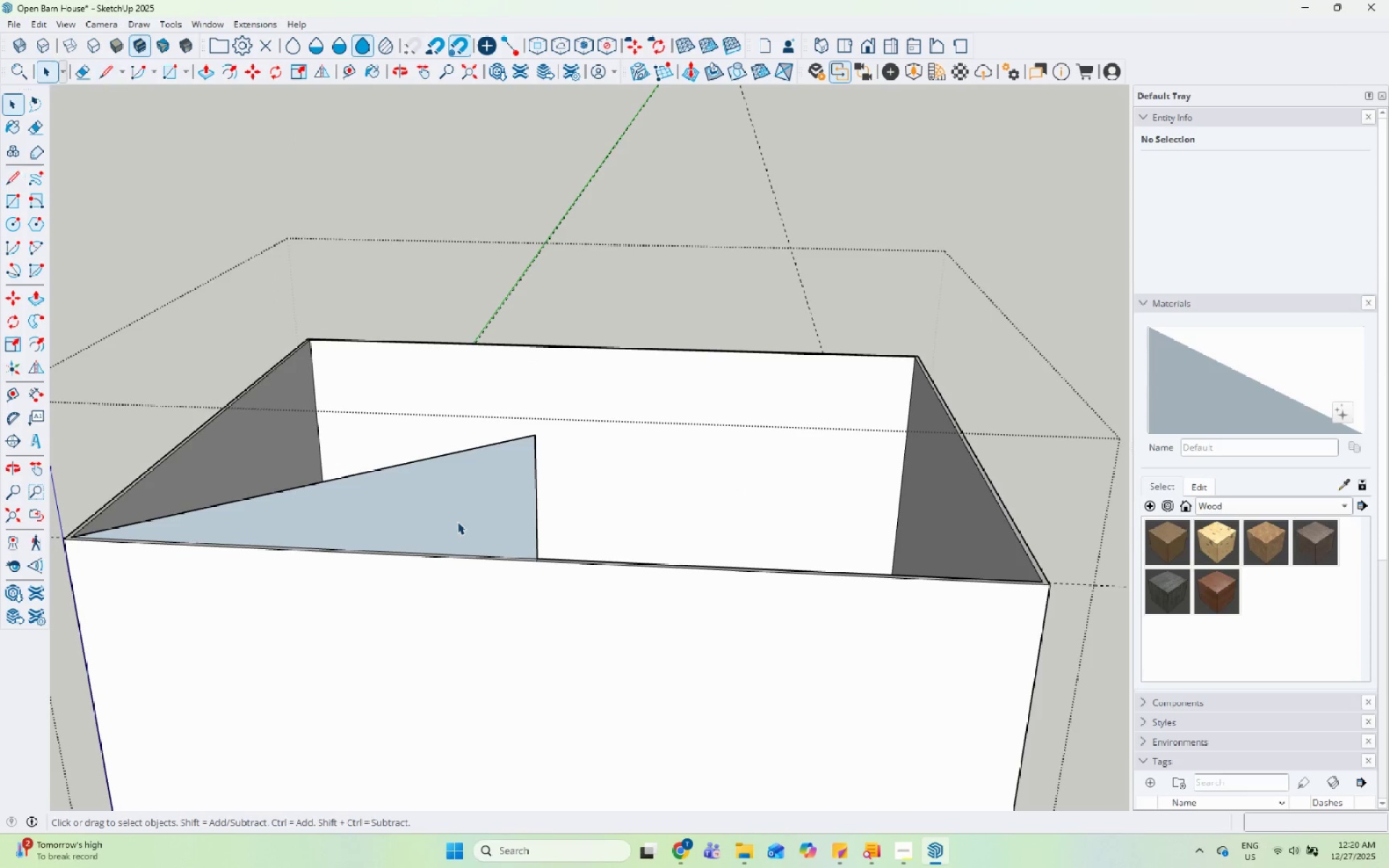 
left_click([458, 522])
 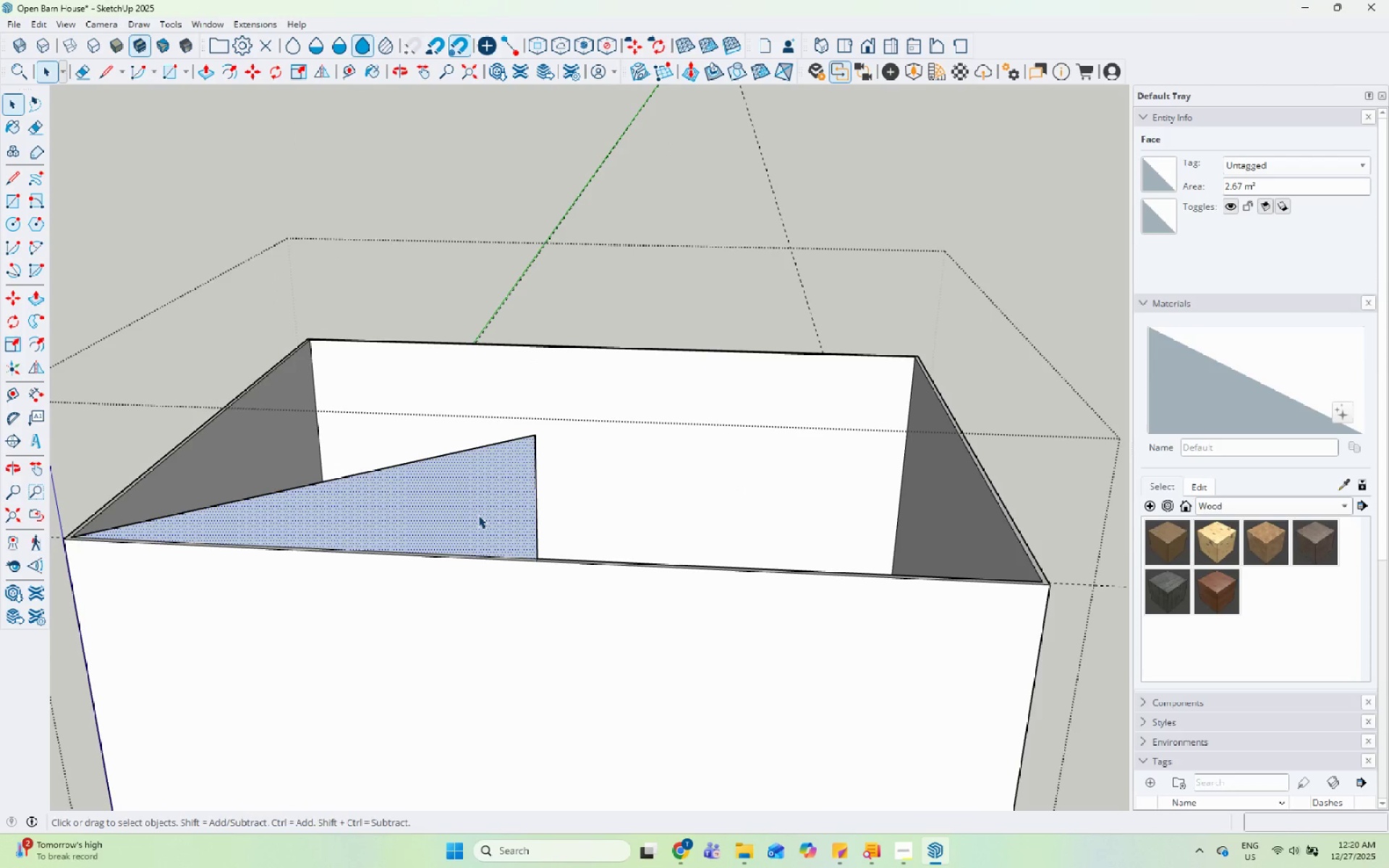 
left_click([535, 485])
 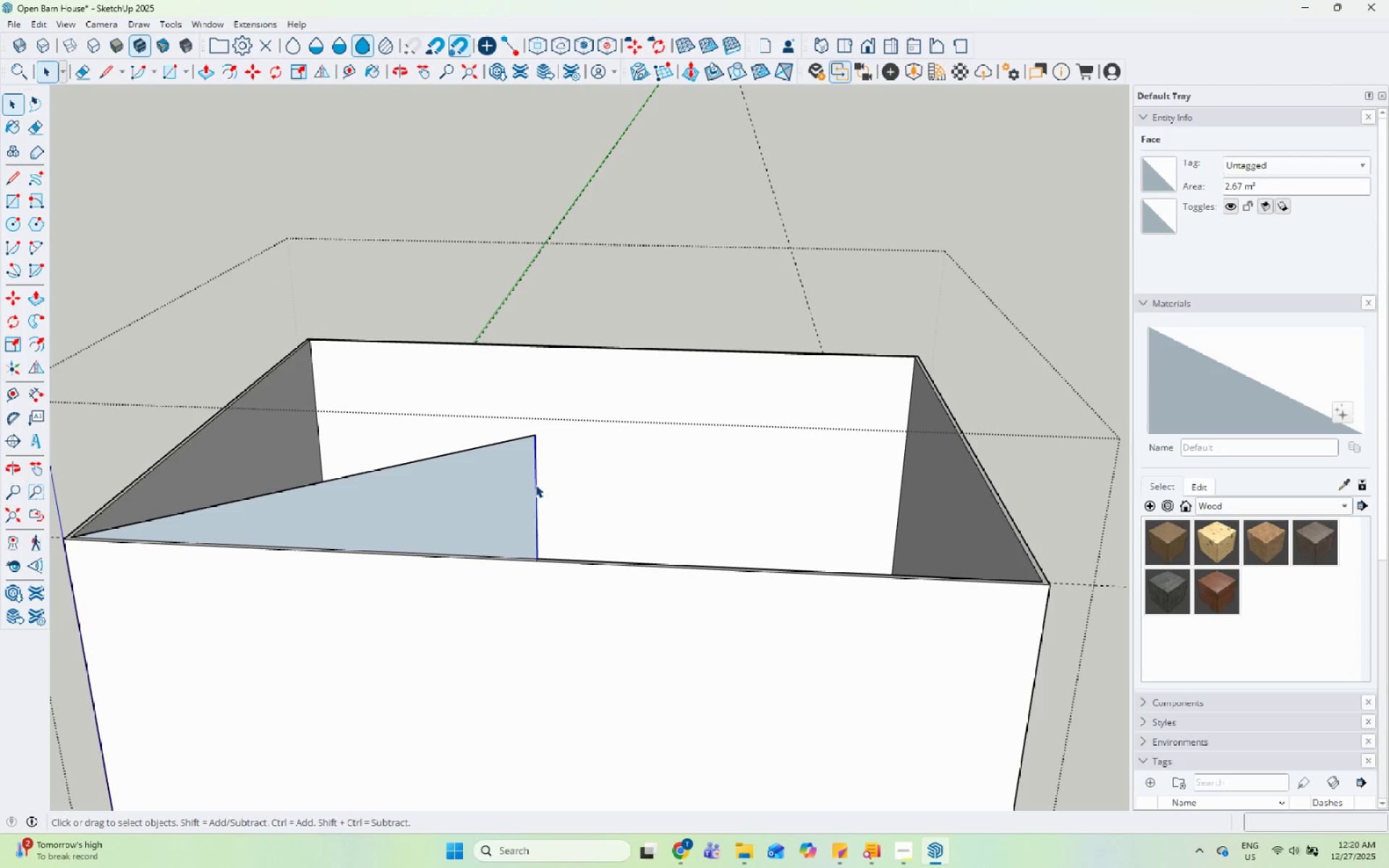 
right_click([535, 485])
 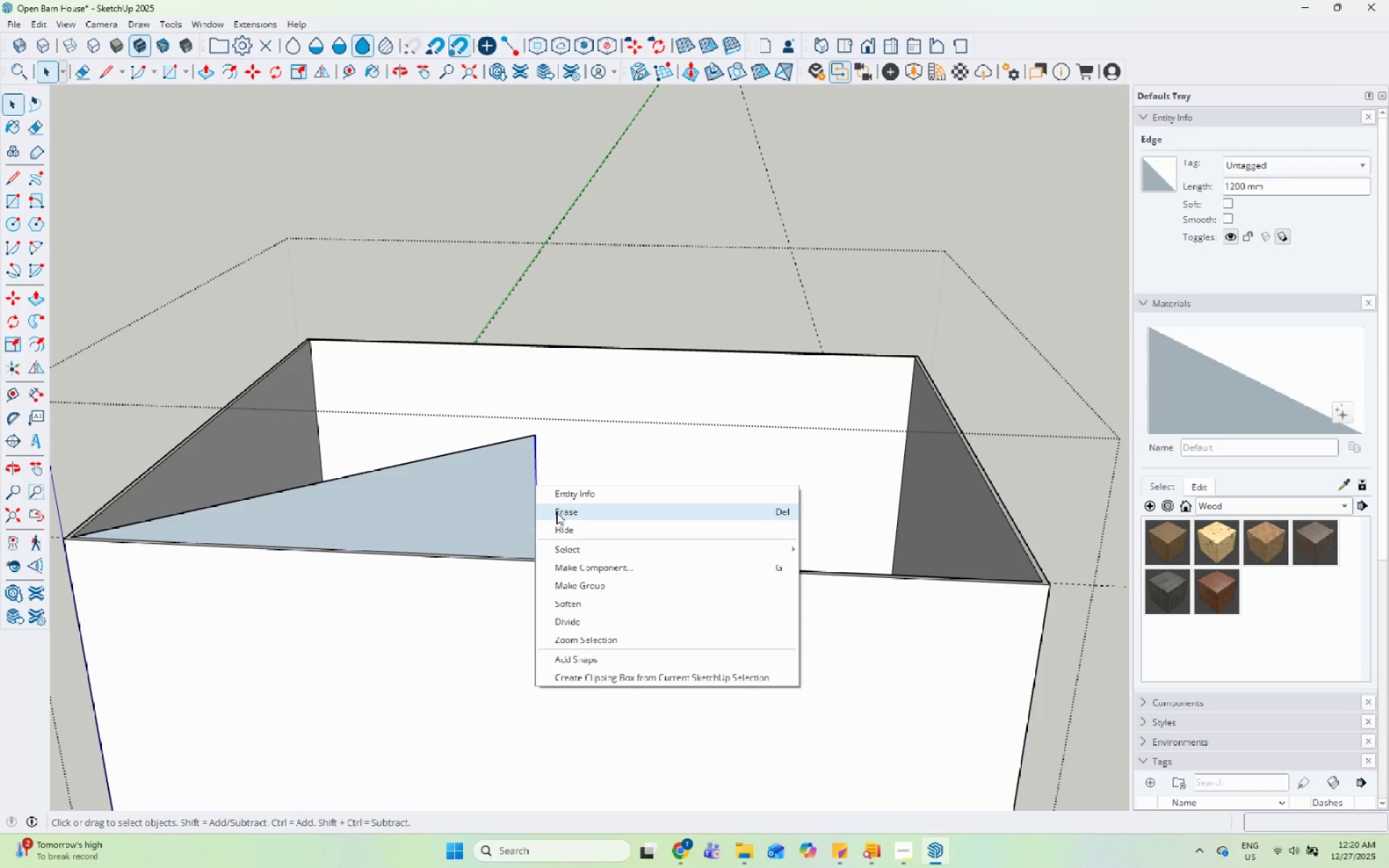 
left_click([556, 512])
 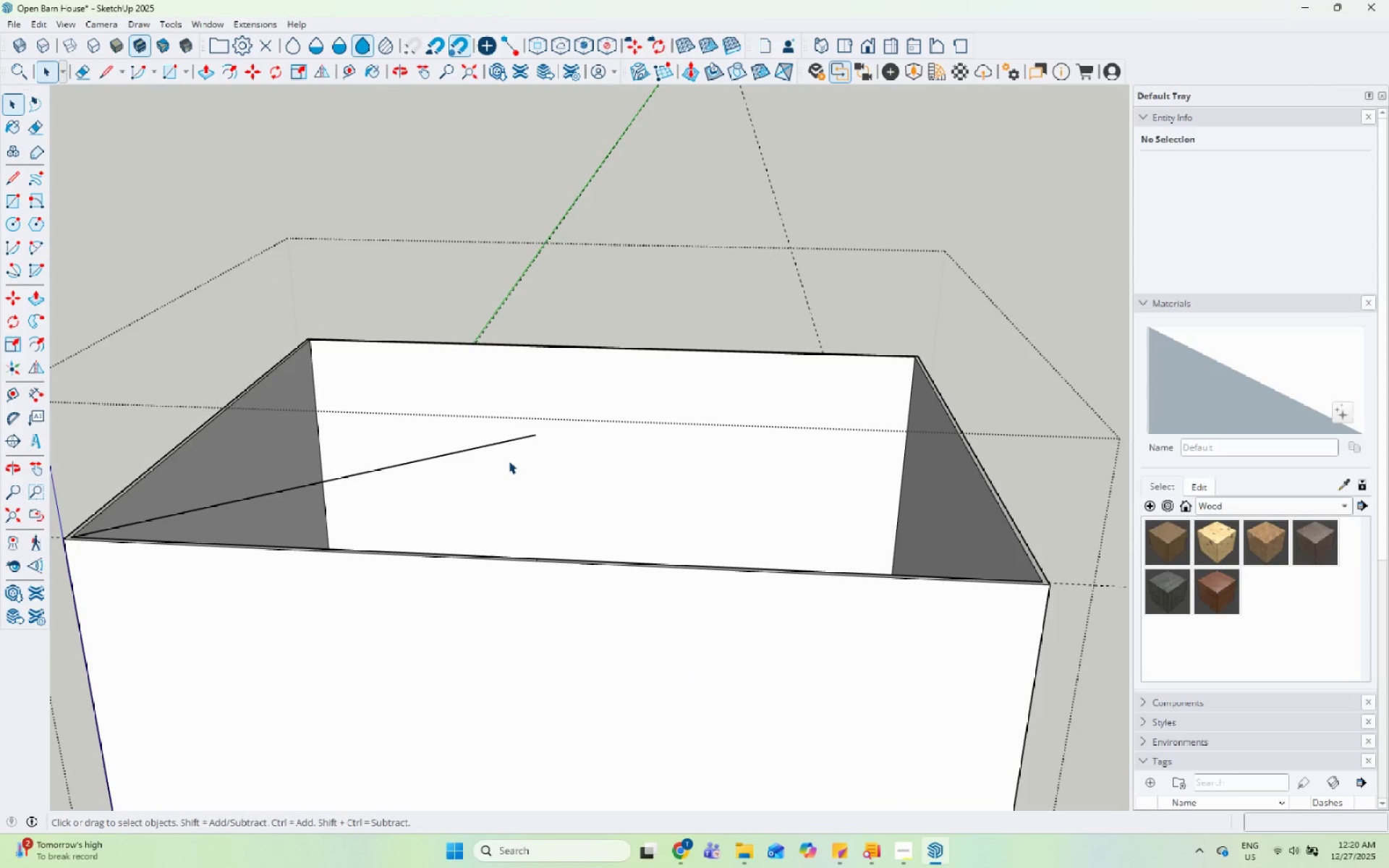 
key(Control+Z)
 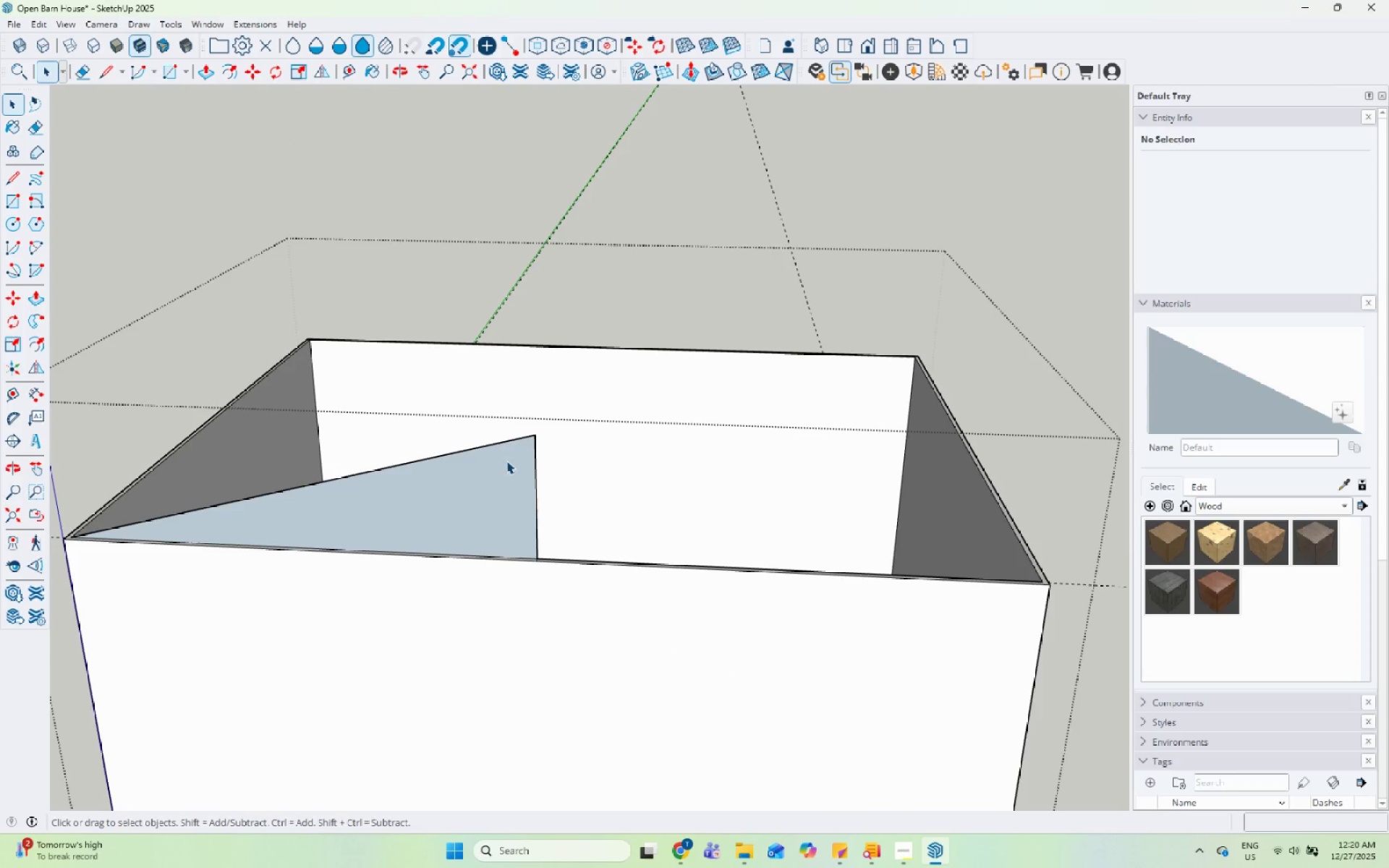 
key(Control+Z)
 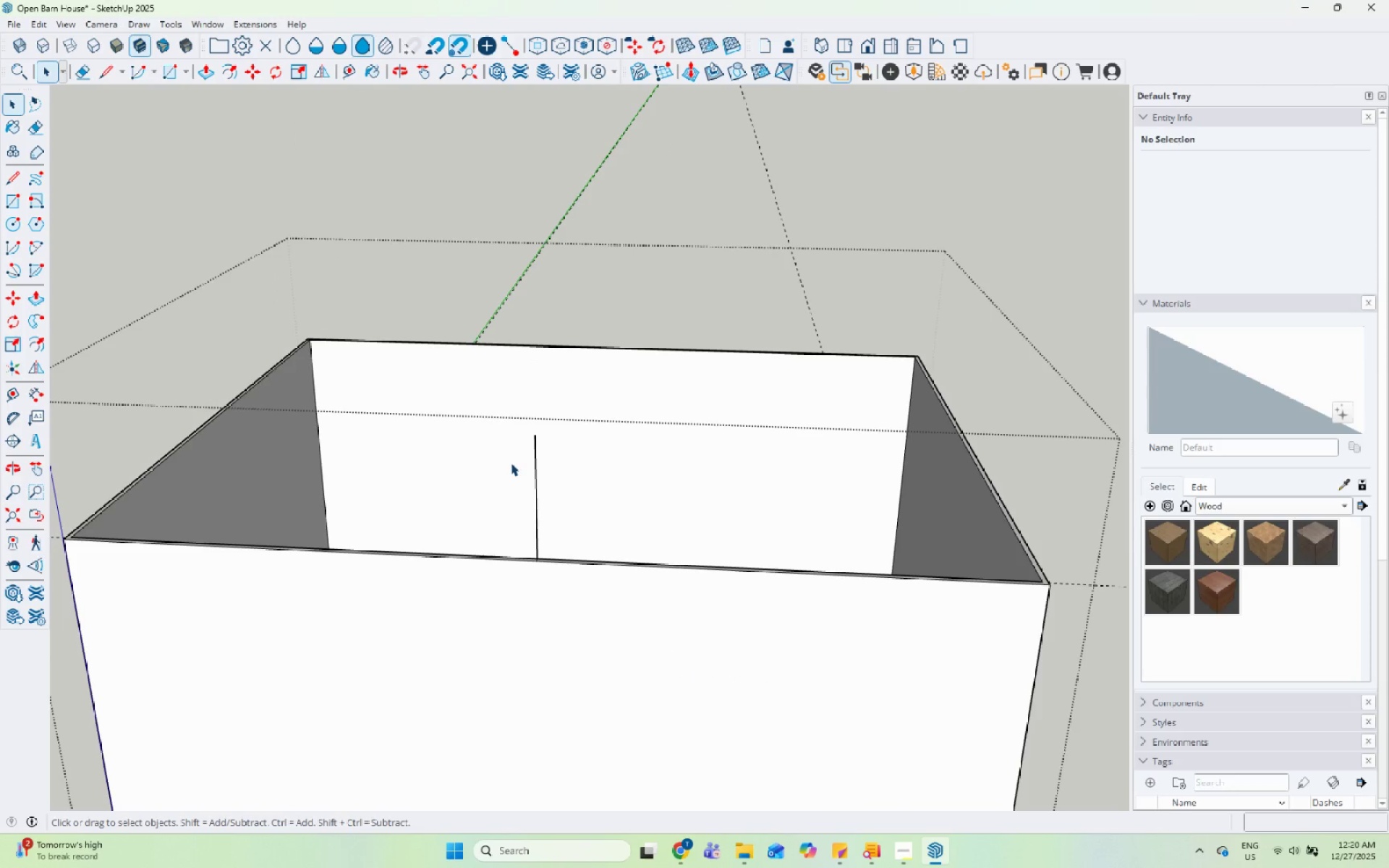 
key(Control+Y)
 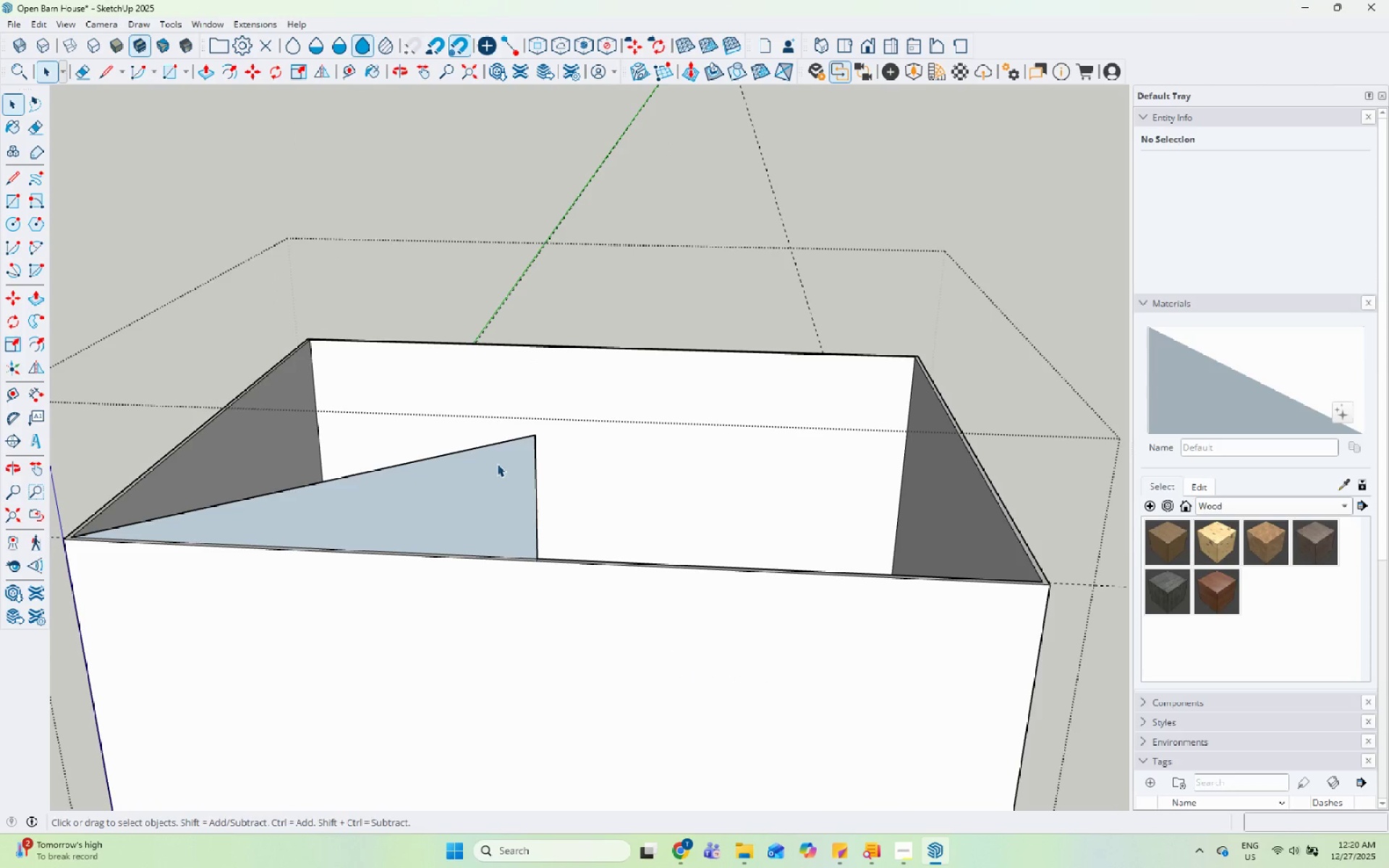 
scroll: coordinate [755, 509], scroll_direction: down, amount: 4.0
 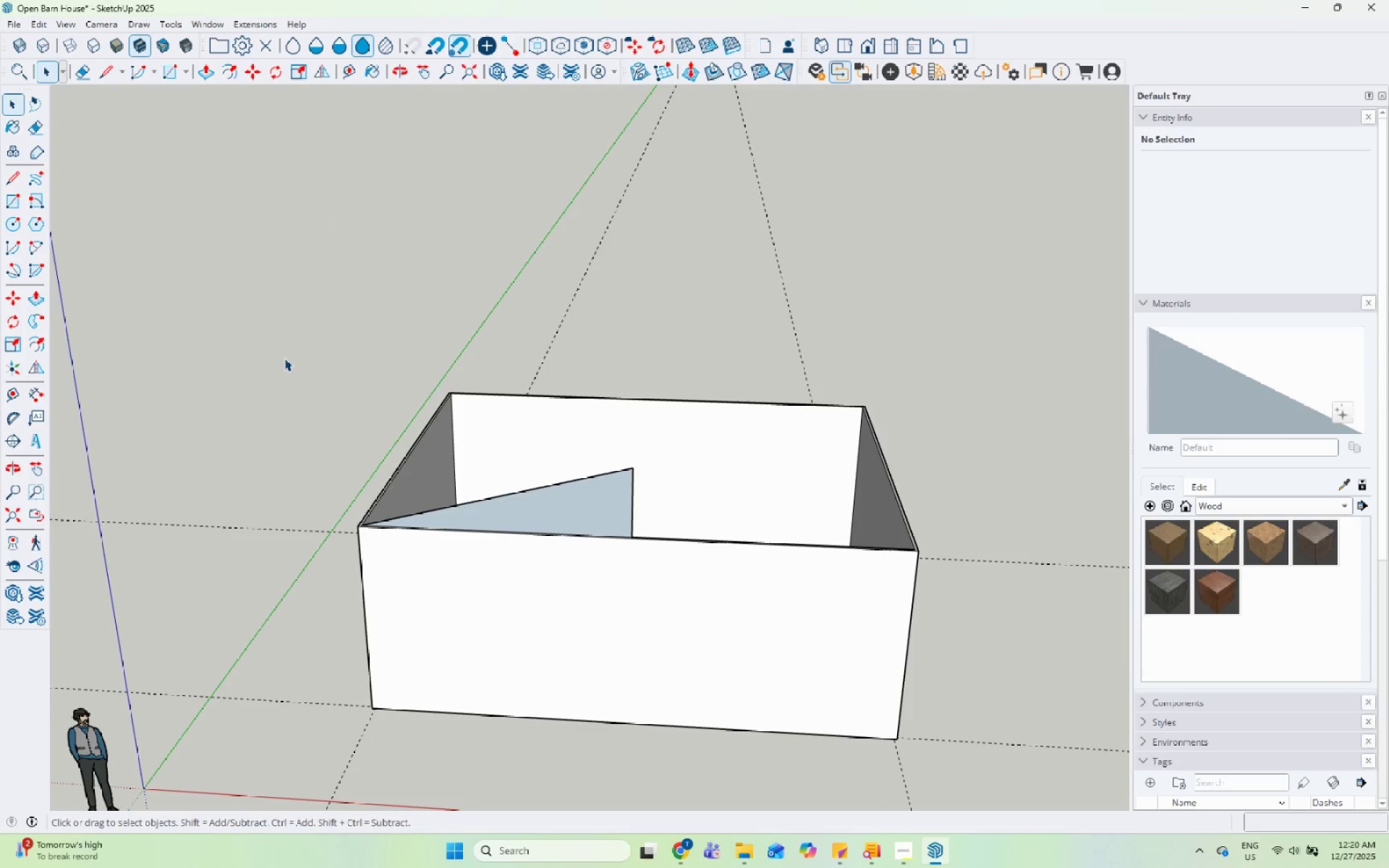 
key(Backquote)
 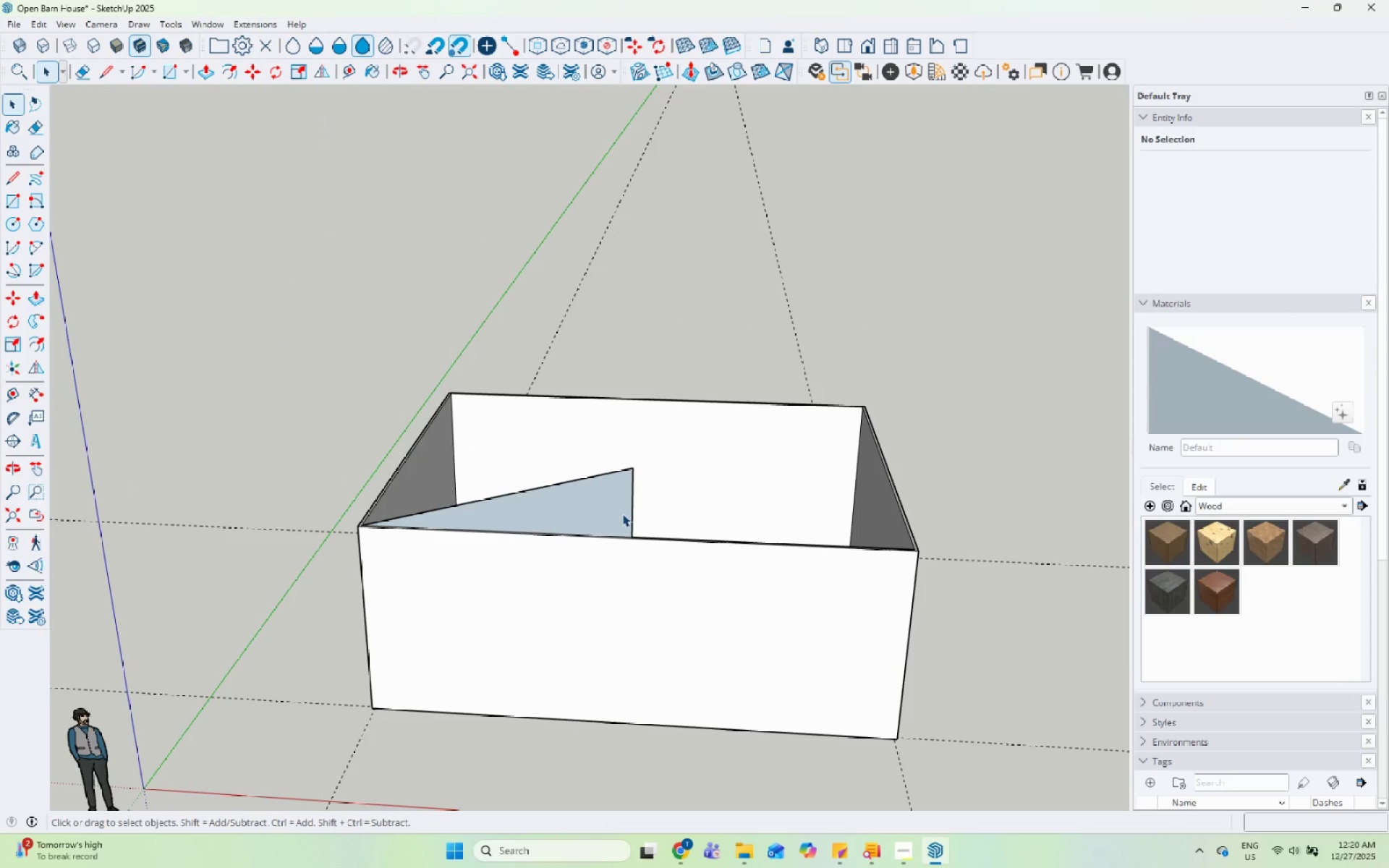 
key(Escape)
 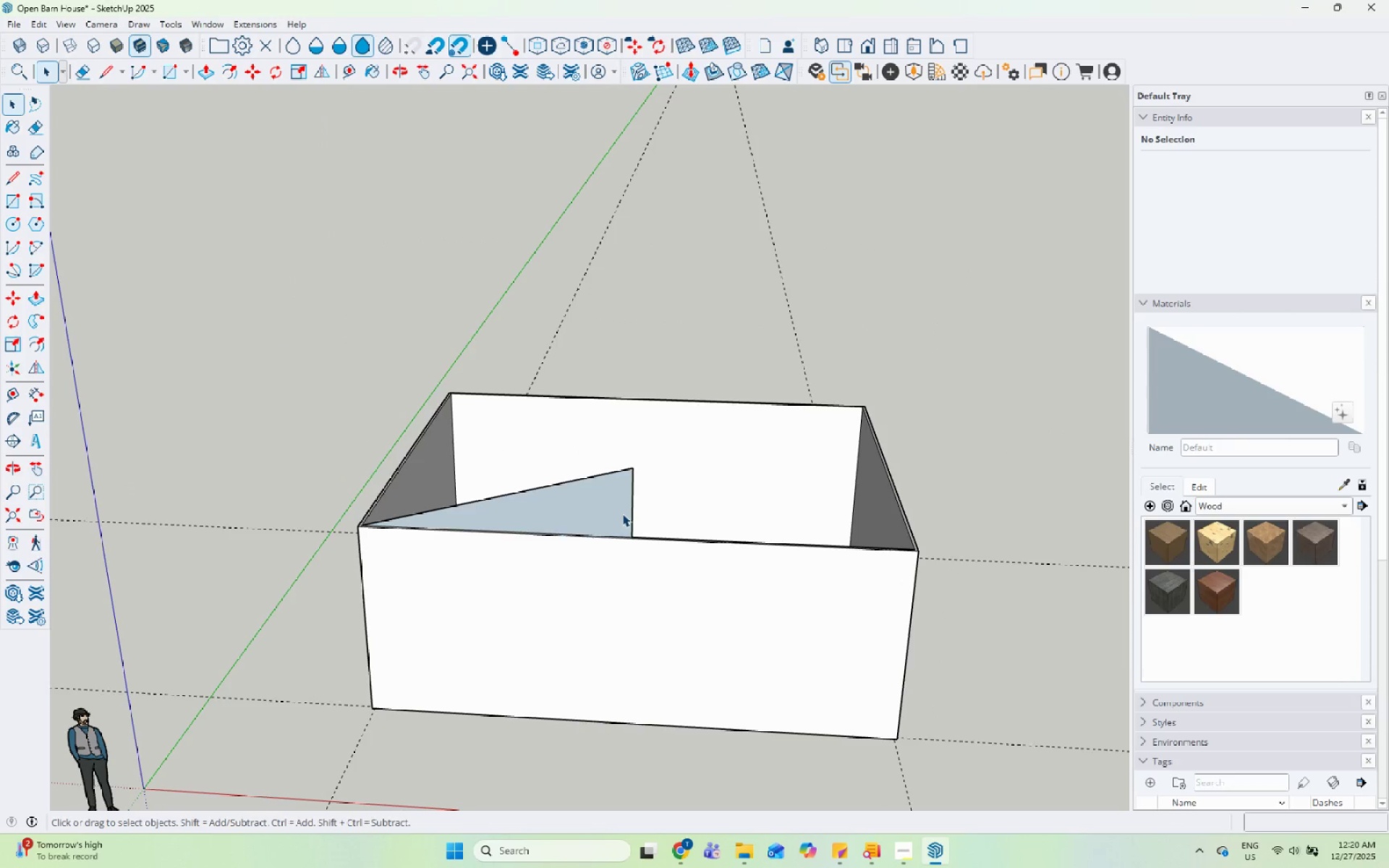 
left_click([622, 514])
 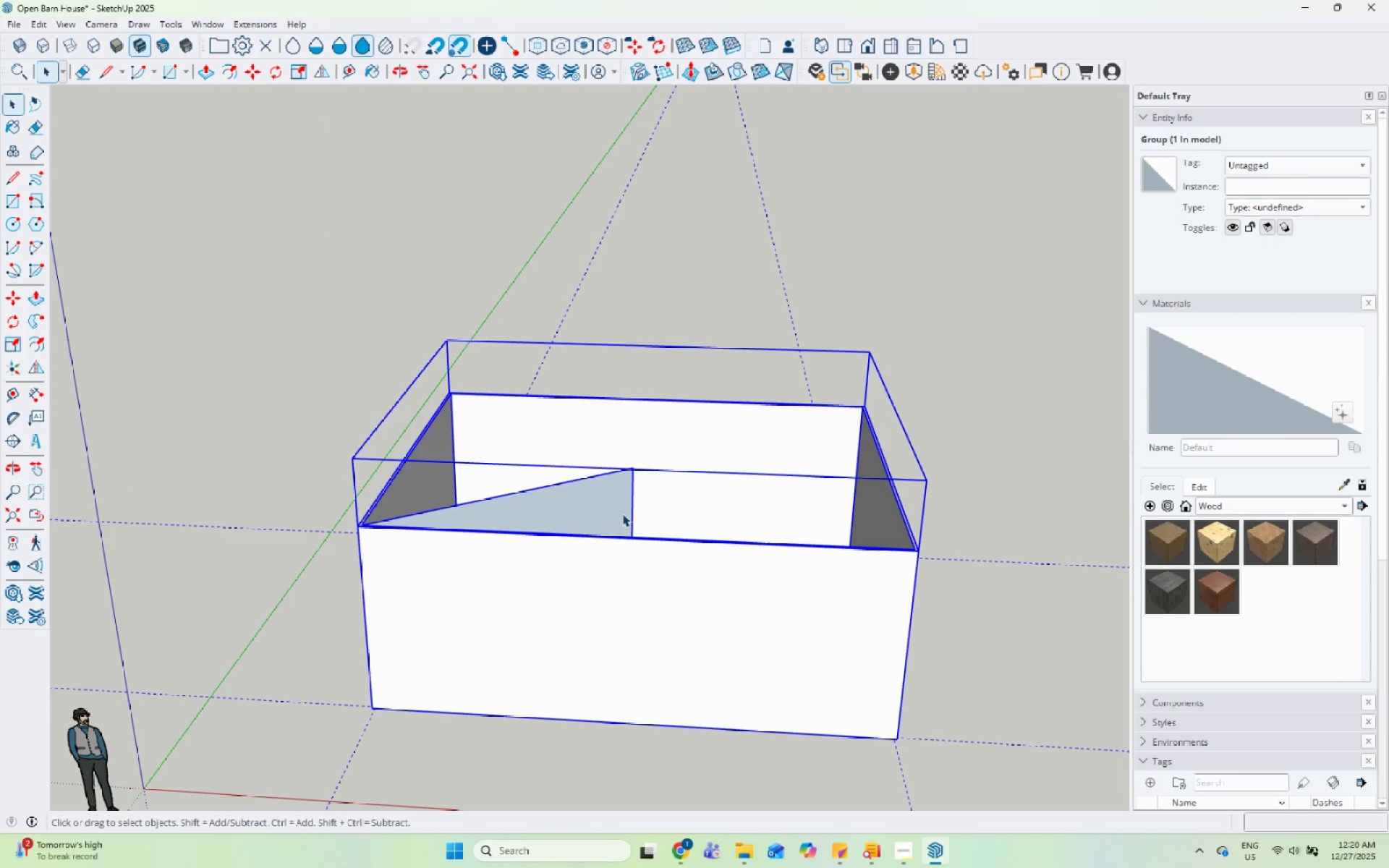 
key(Control+Z)
 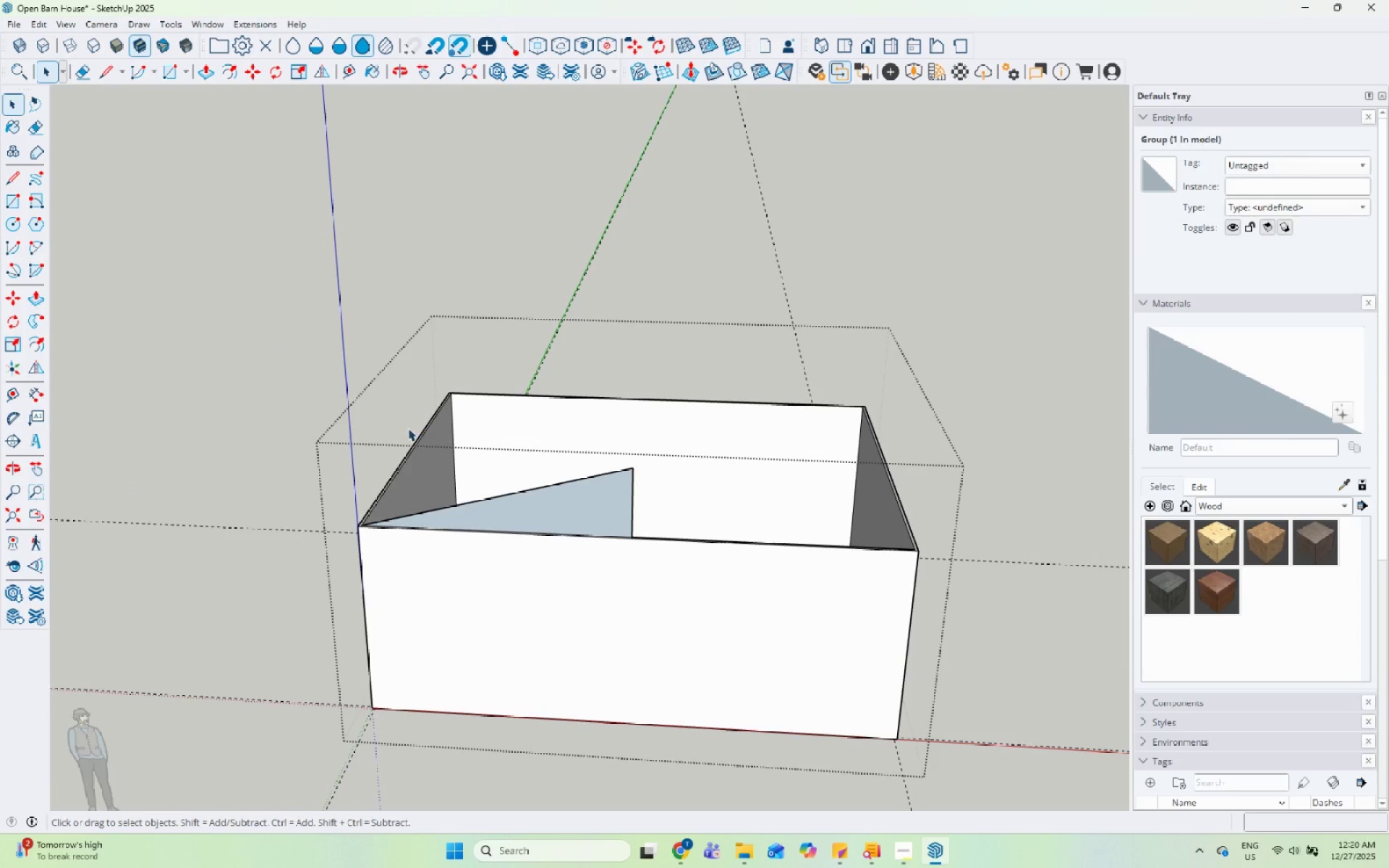 
key(Control+Z)
 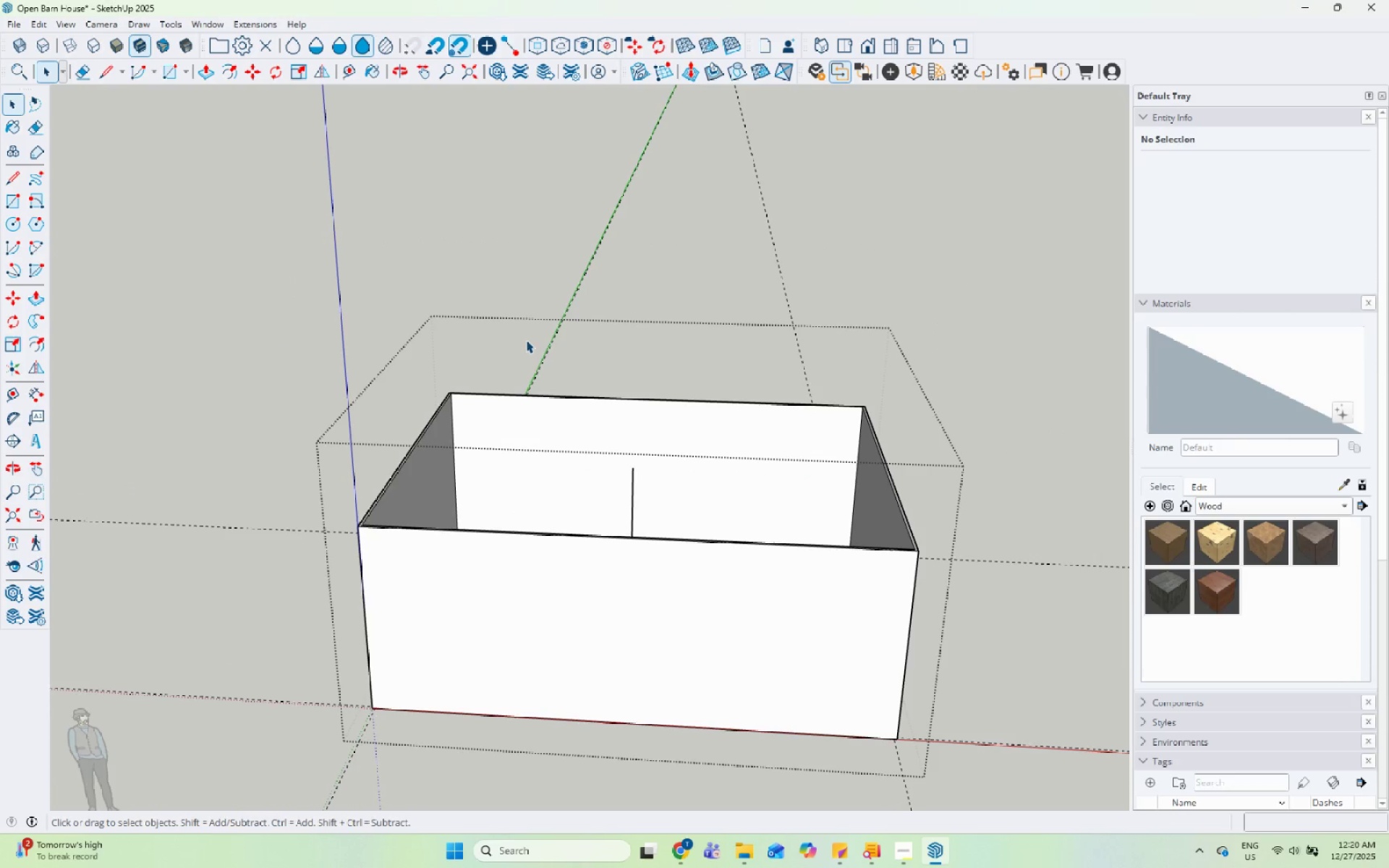 
key(Control+Z)
 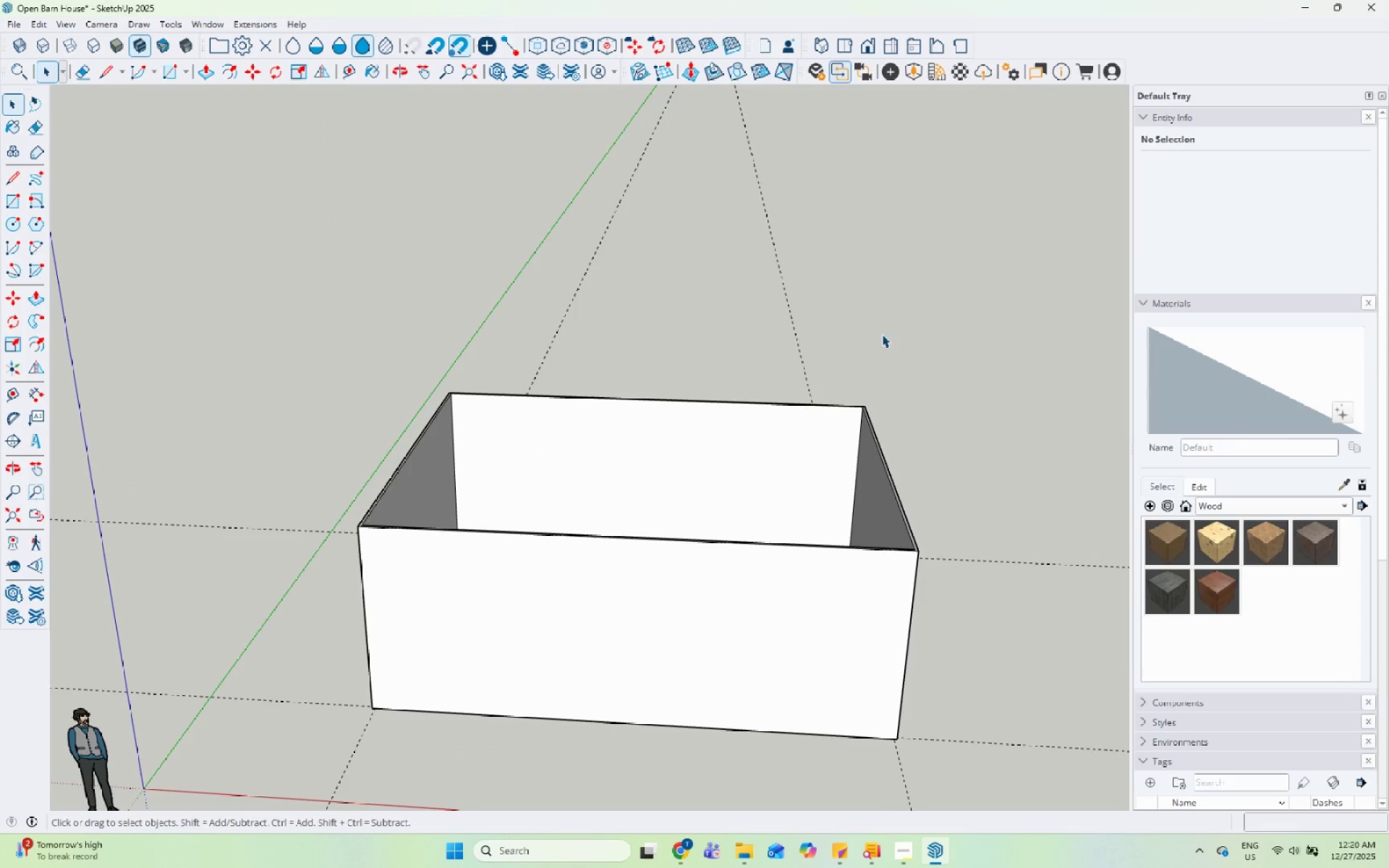 
scroll: coordinate [689, 371], scroll_direction: up, amount: 1.0
 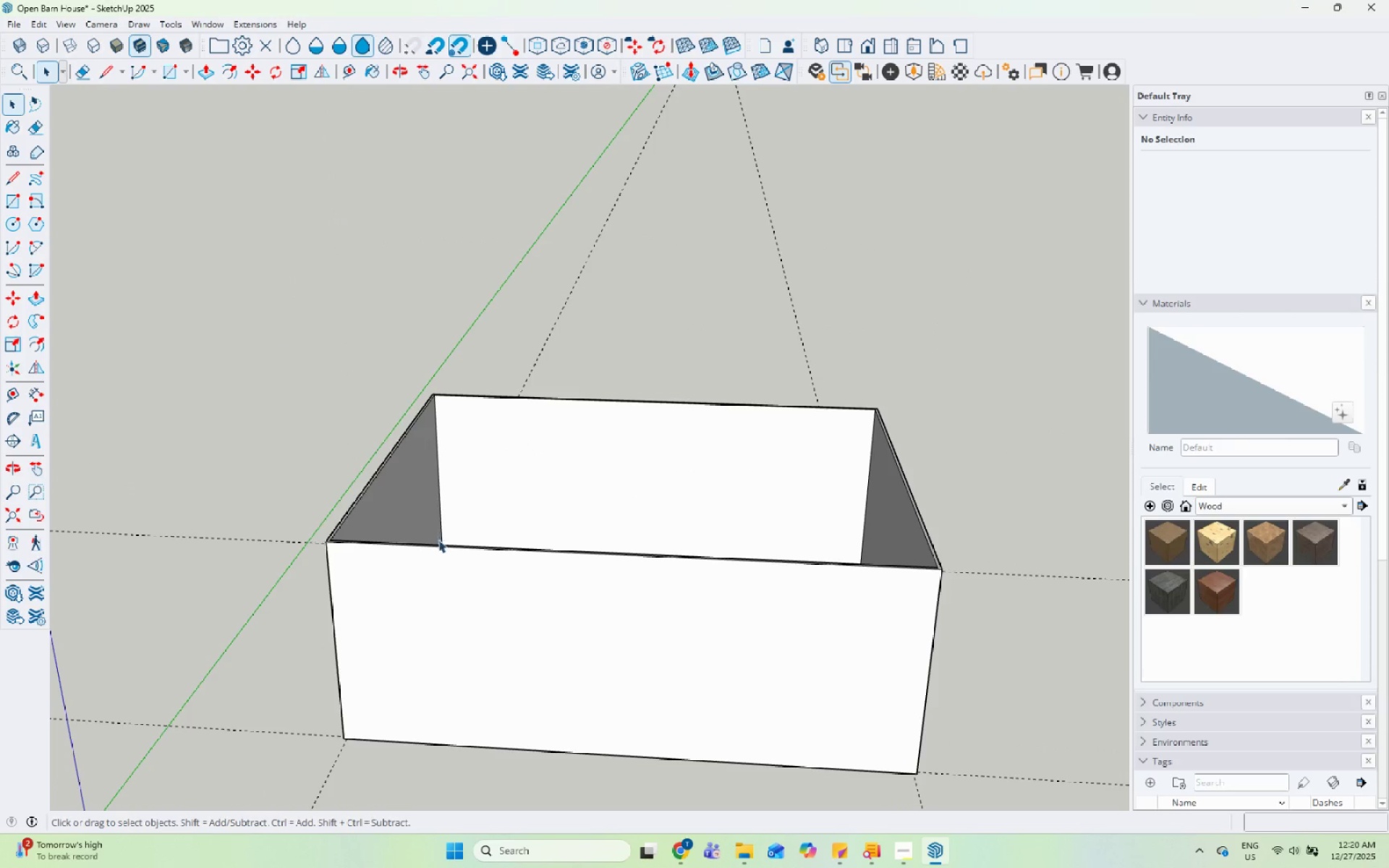 
middle_click([439, 542])
 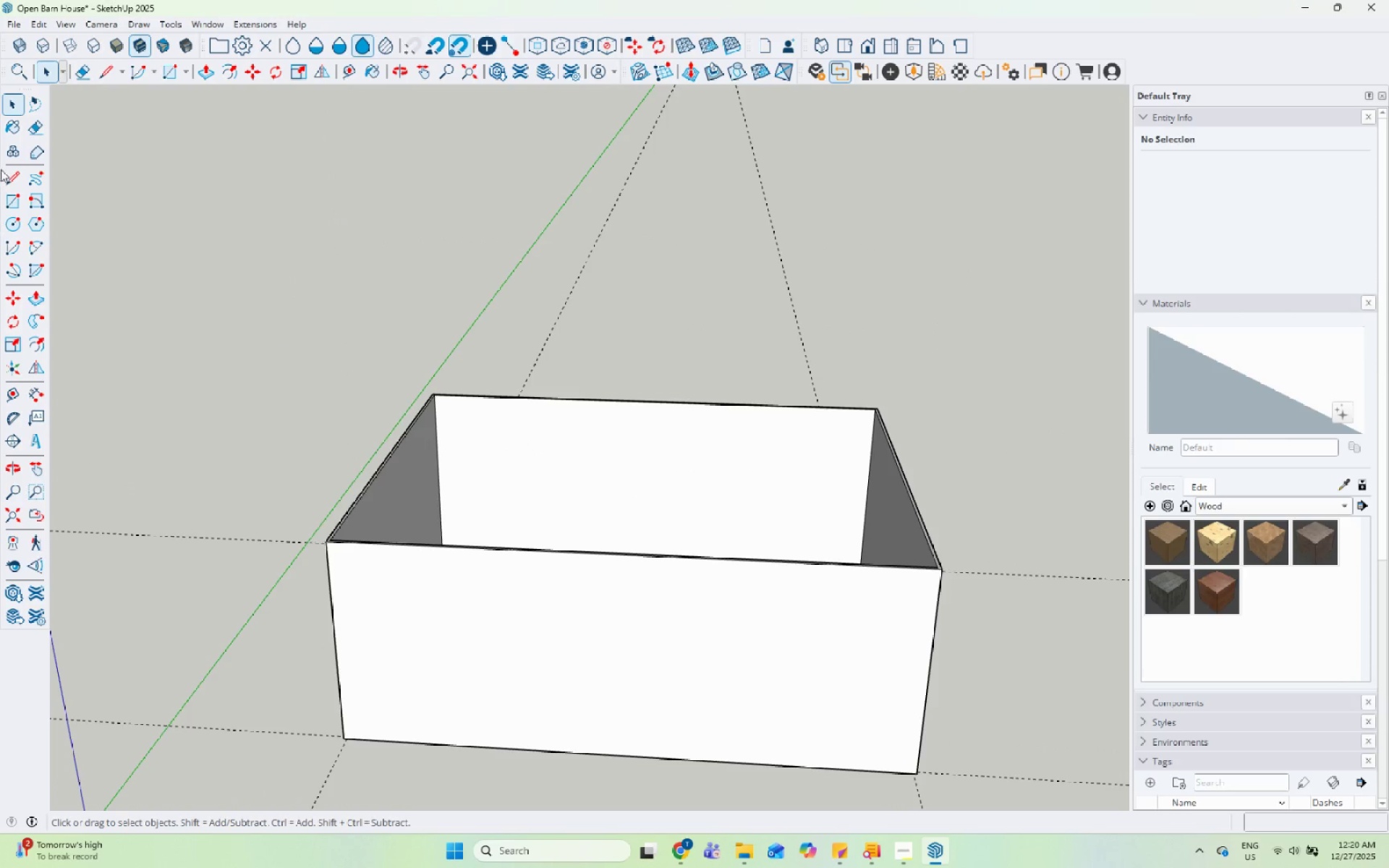 
left_click_drag(start_coordinate=[10, 174], to_coordinate=[14, 174])
 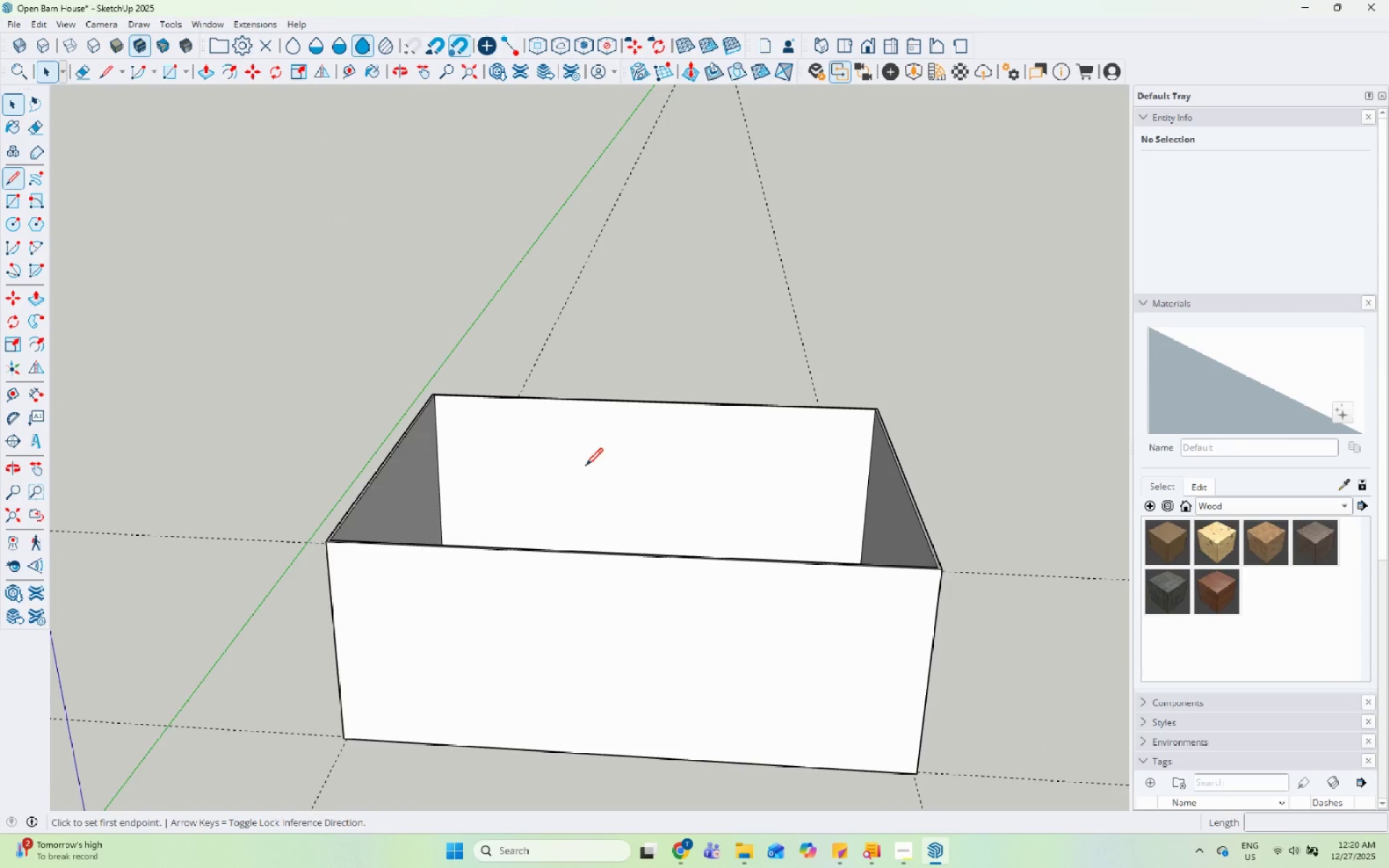 
scroll: coordinate [600, 710], scroll_direction: up, amount: 7.0
 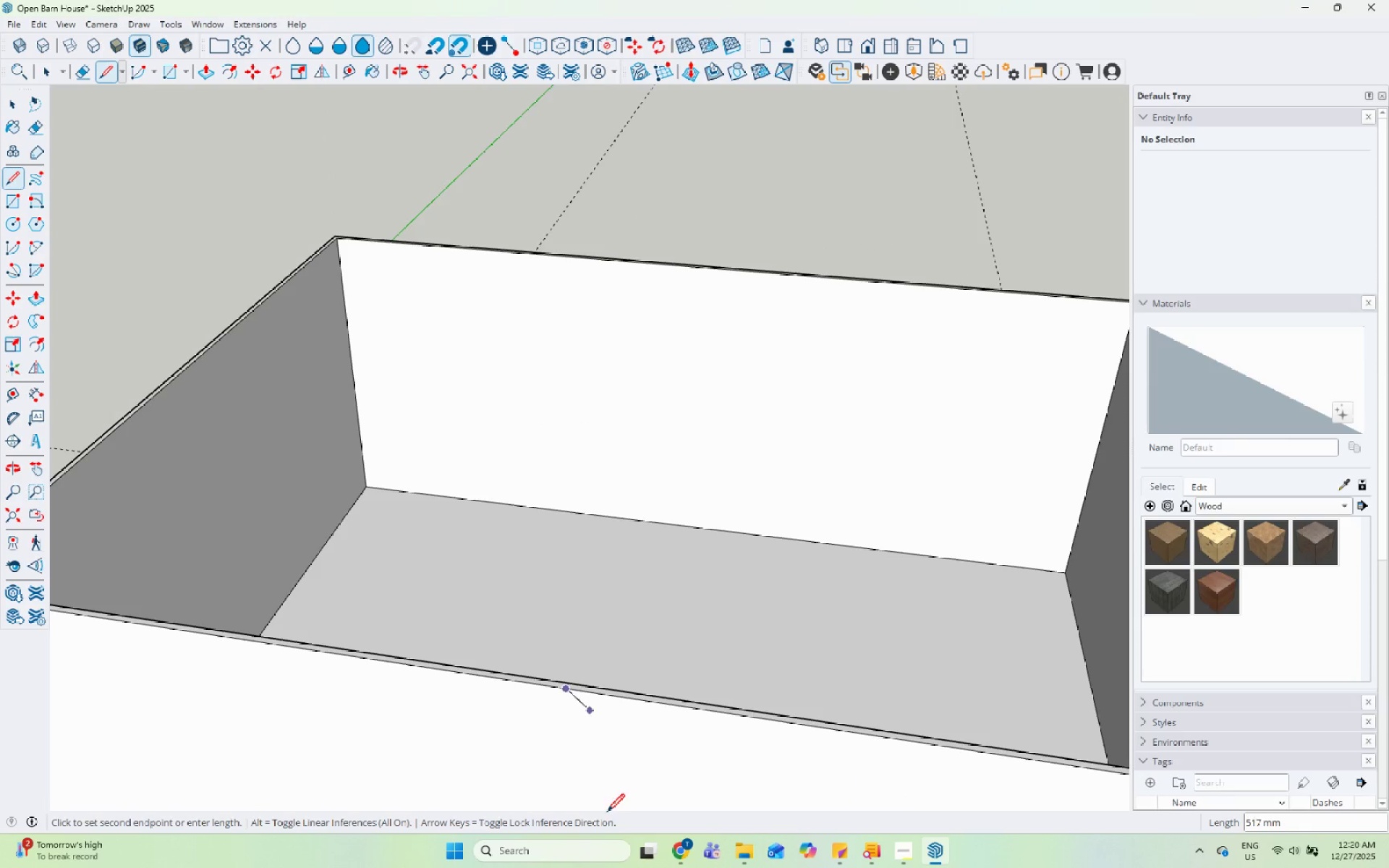 
scroll: coordinate [552, 643], scroll_direction: down, amount: 6.0
 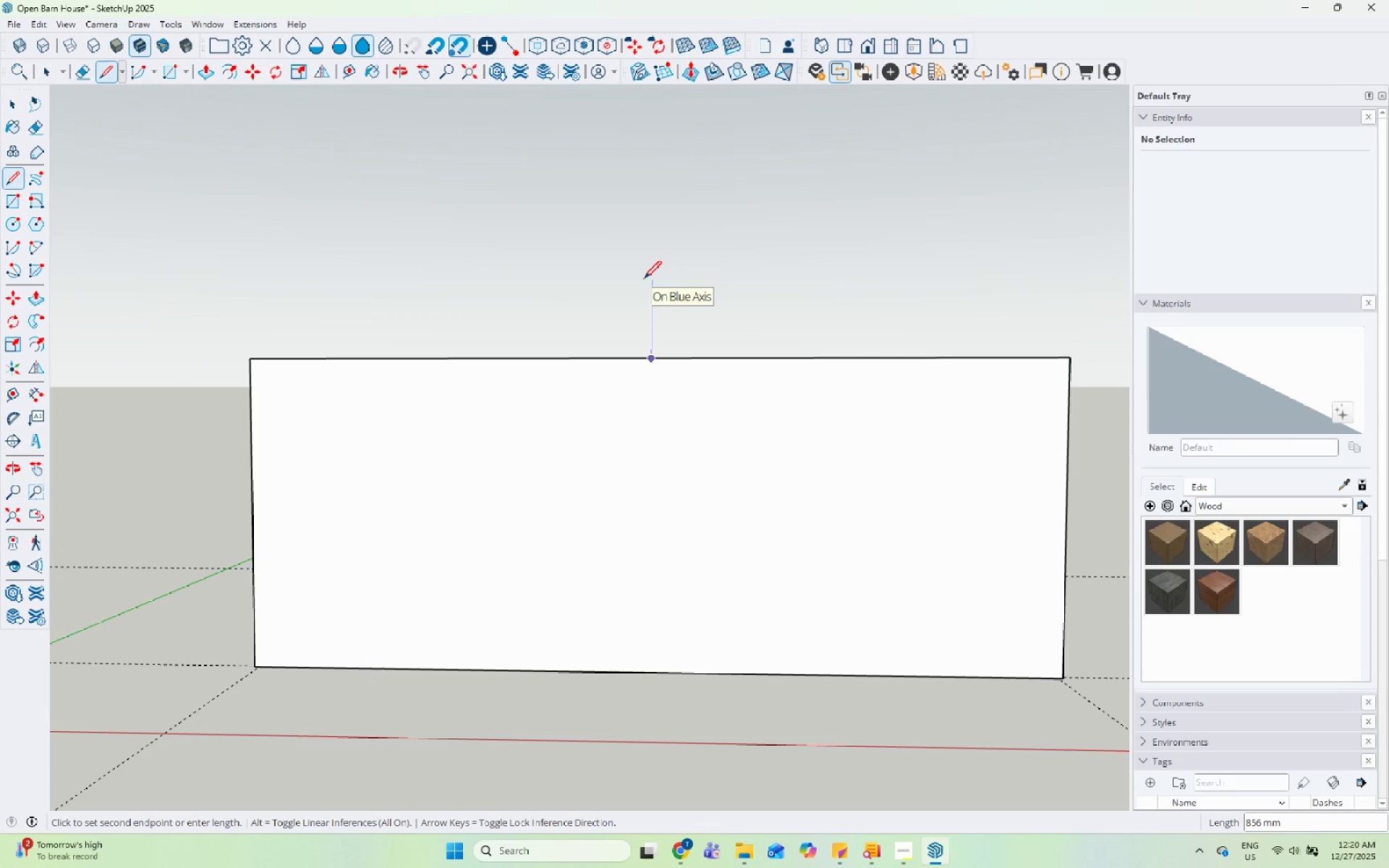 
key(Numpad1)
 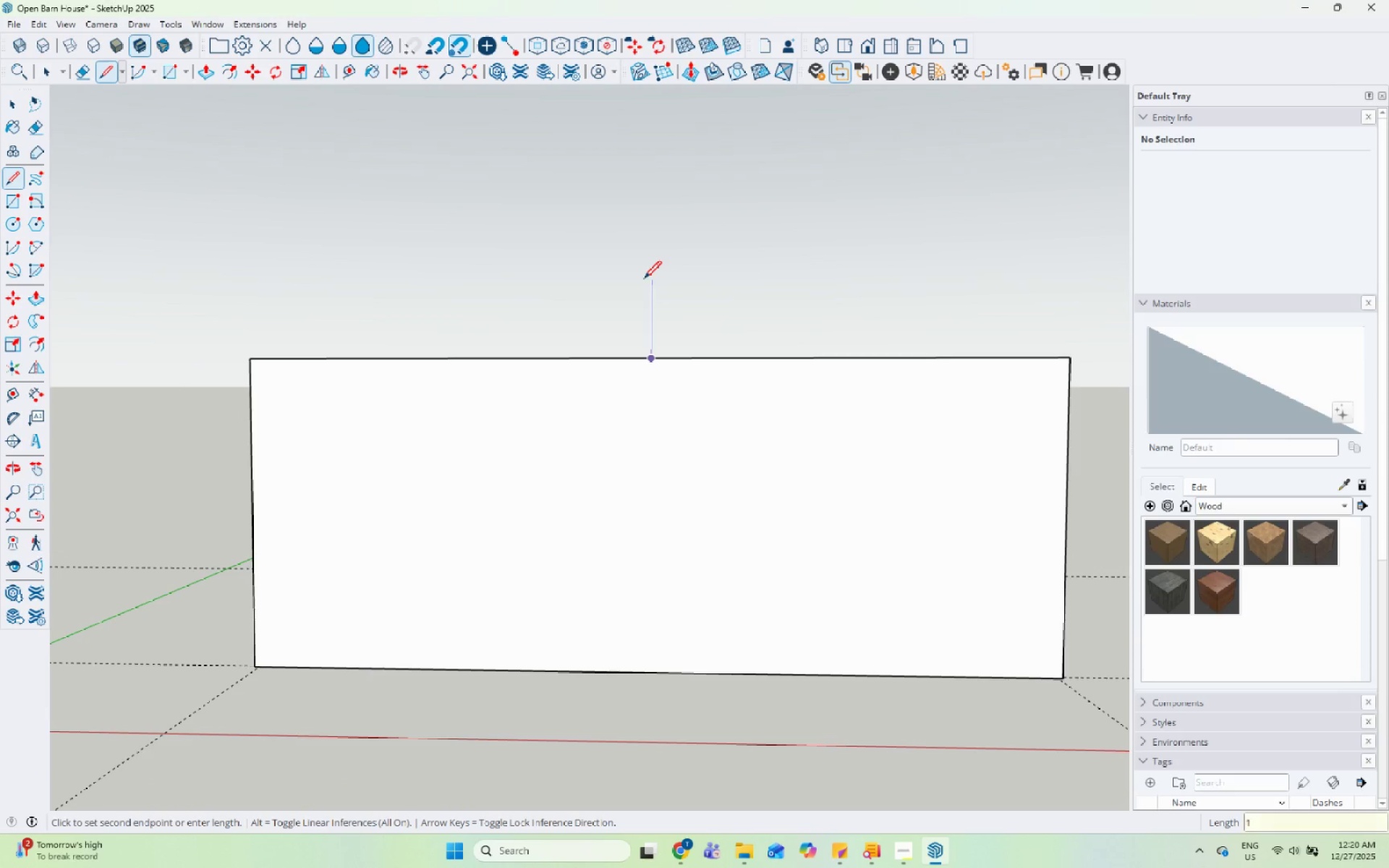 
key(Numpad2)
 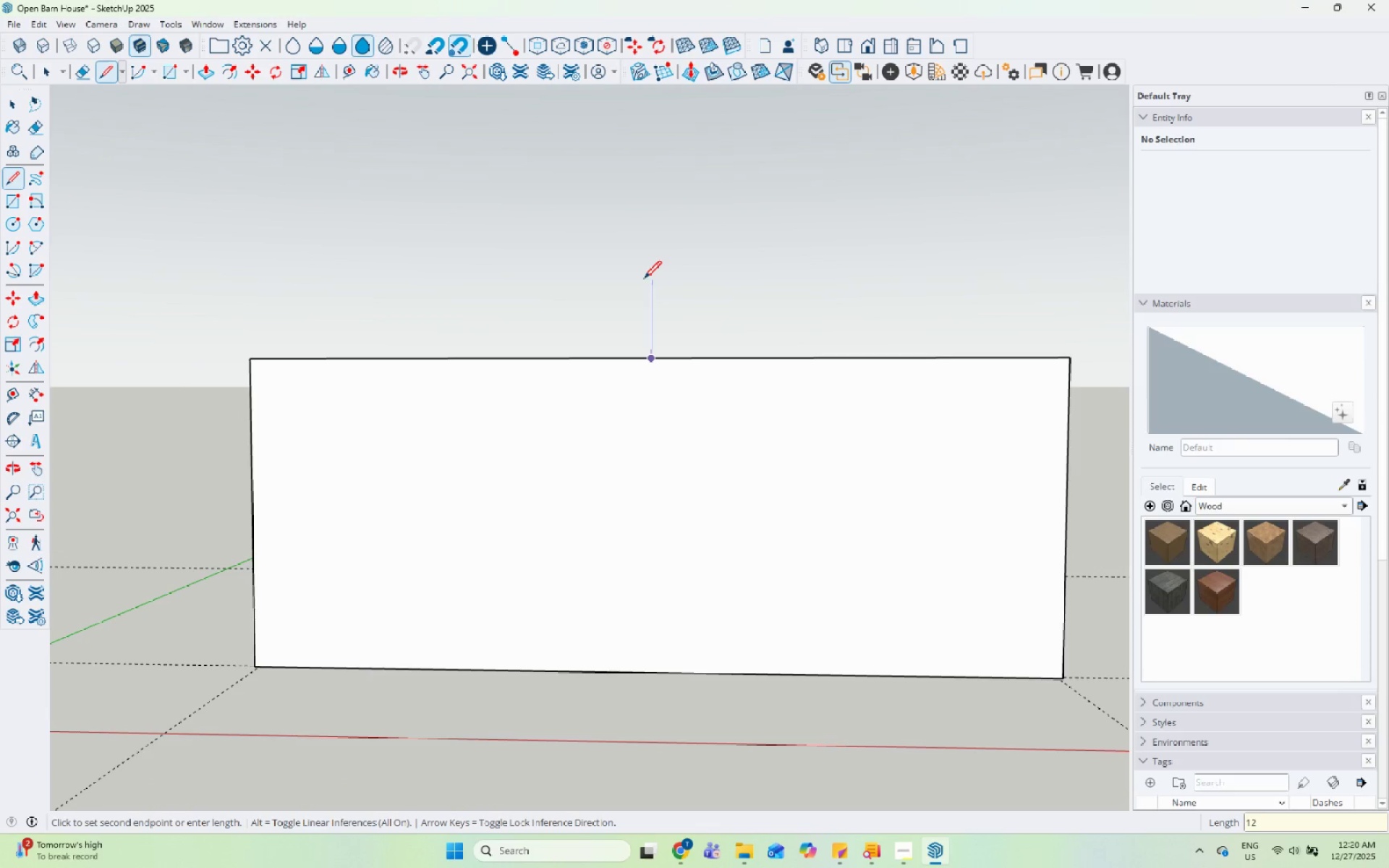 
key(Numpad0)
 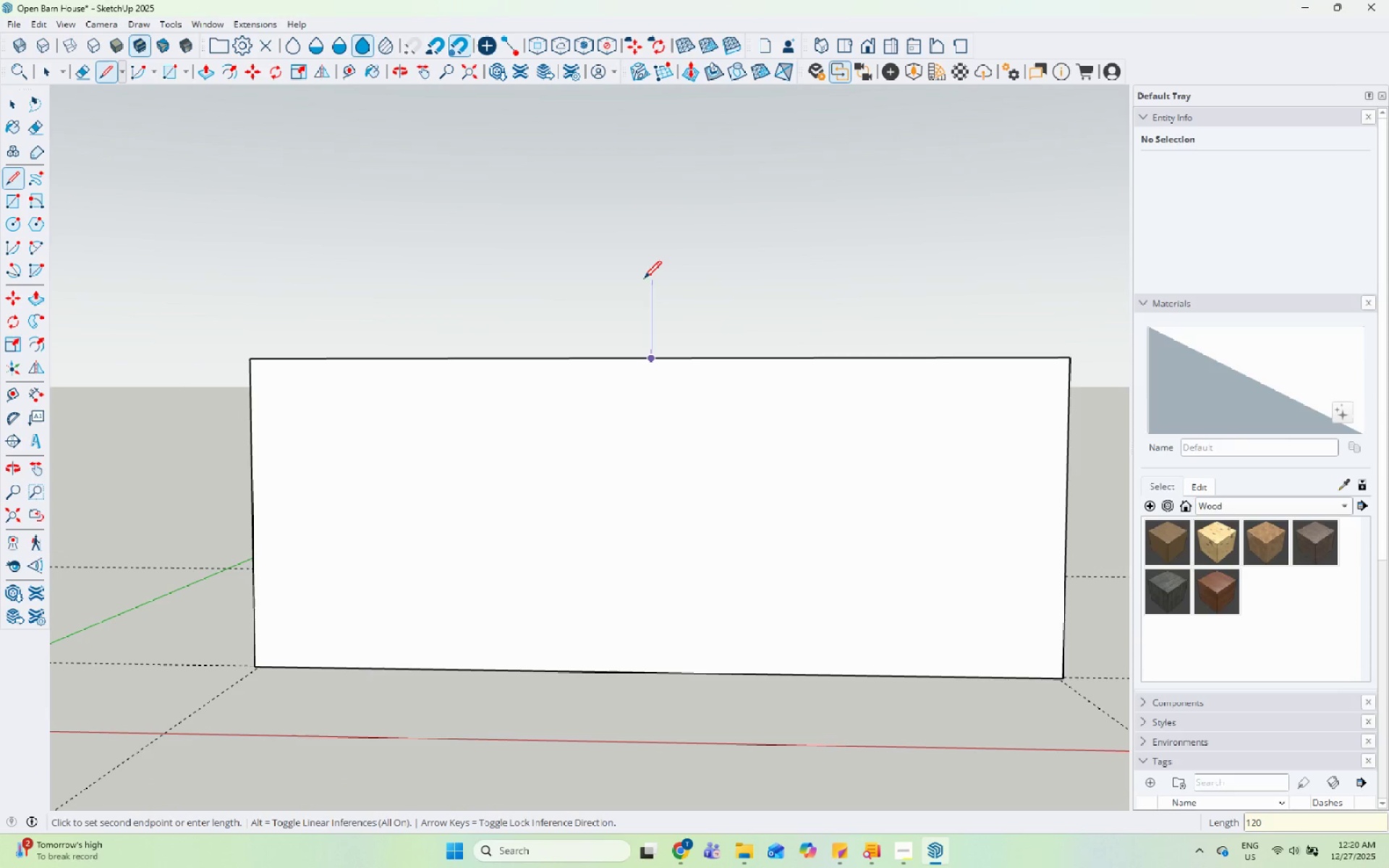 
key(Numpad0)
 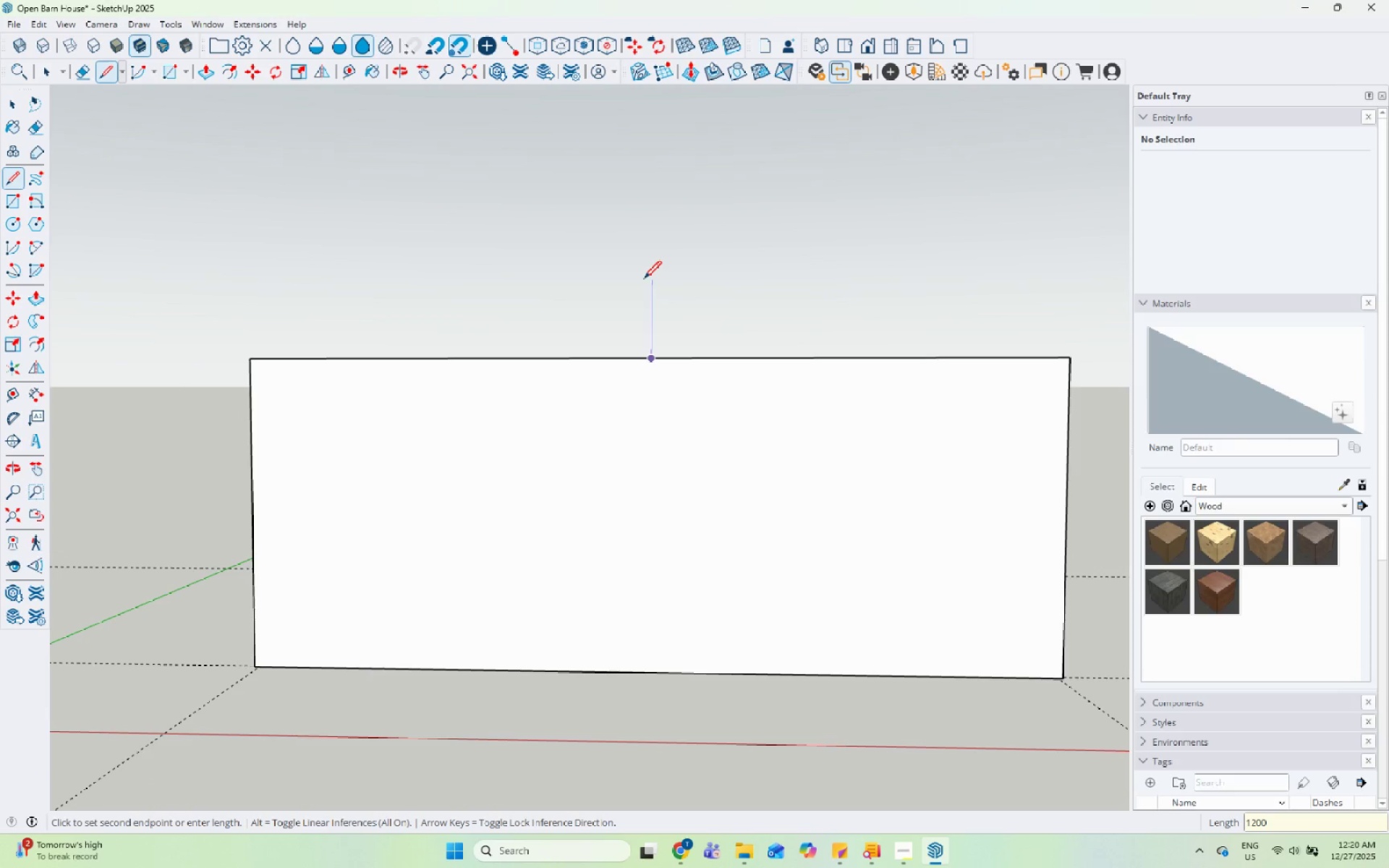 
key(Enter)
 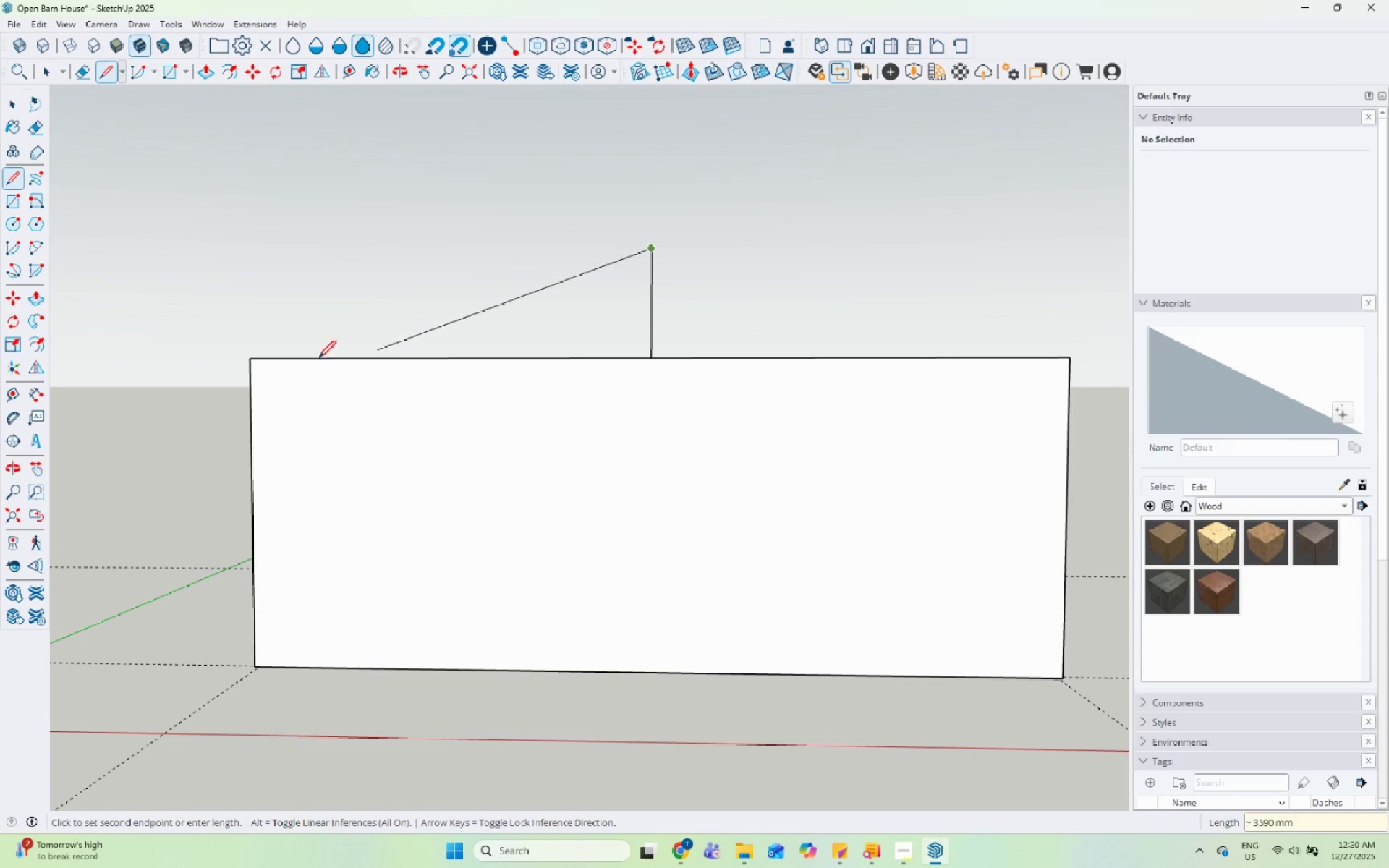 
scroll: coordinate [269, 359], scroll_direction: up, amount: 4.0
 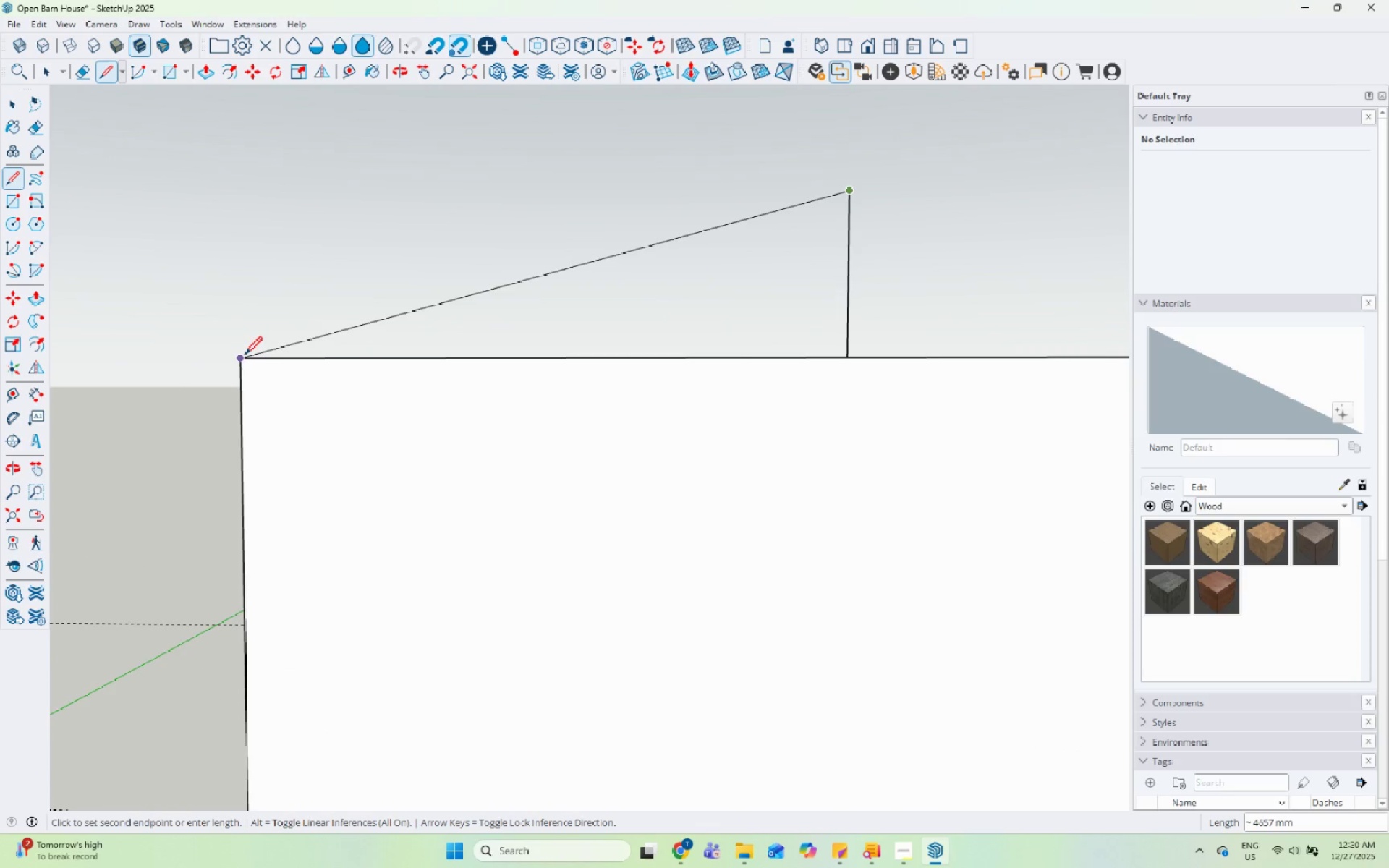 
left_click([245, 356])
 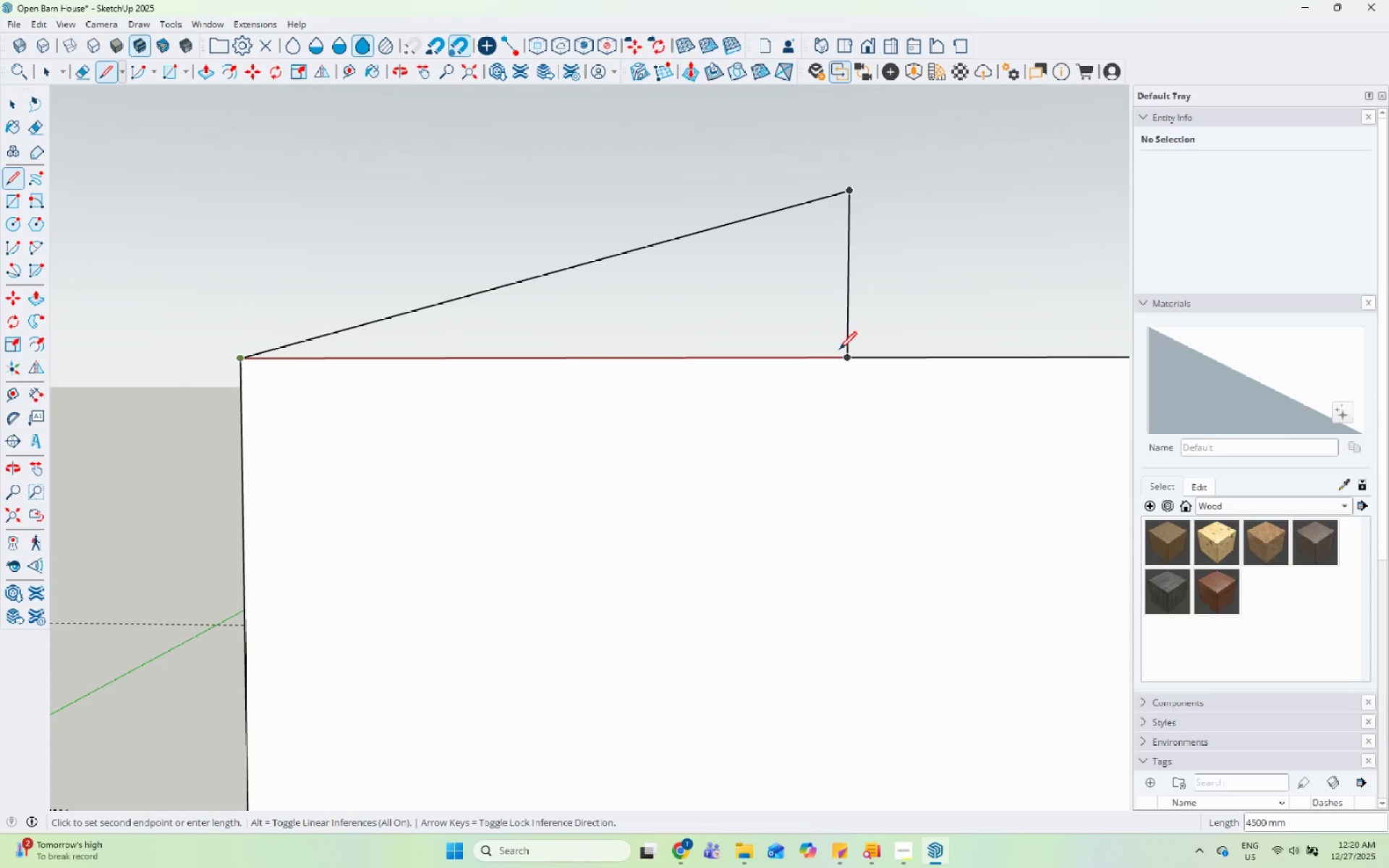 
left_click([848, 356])
 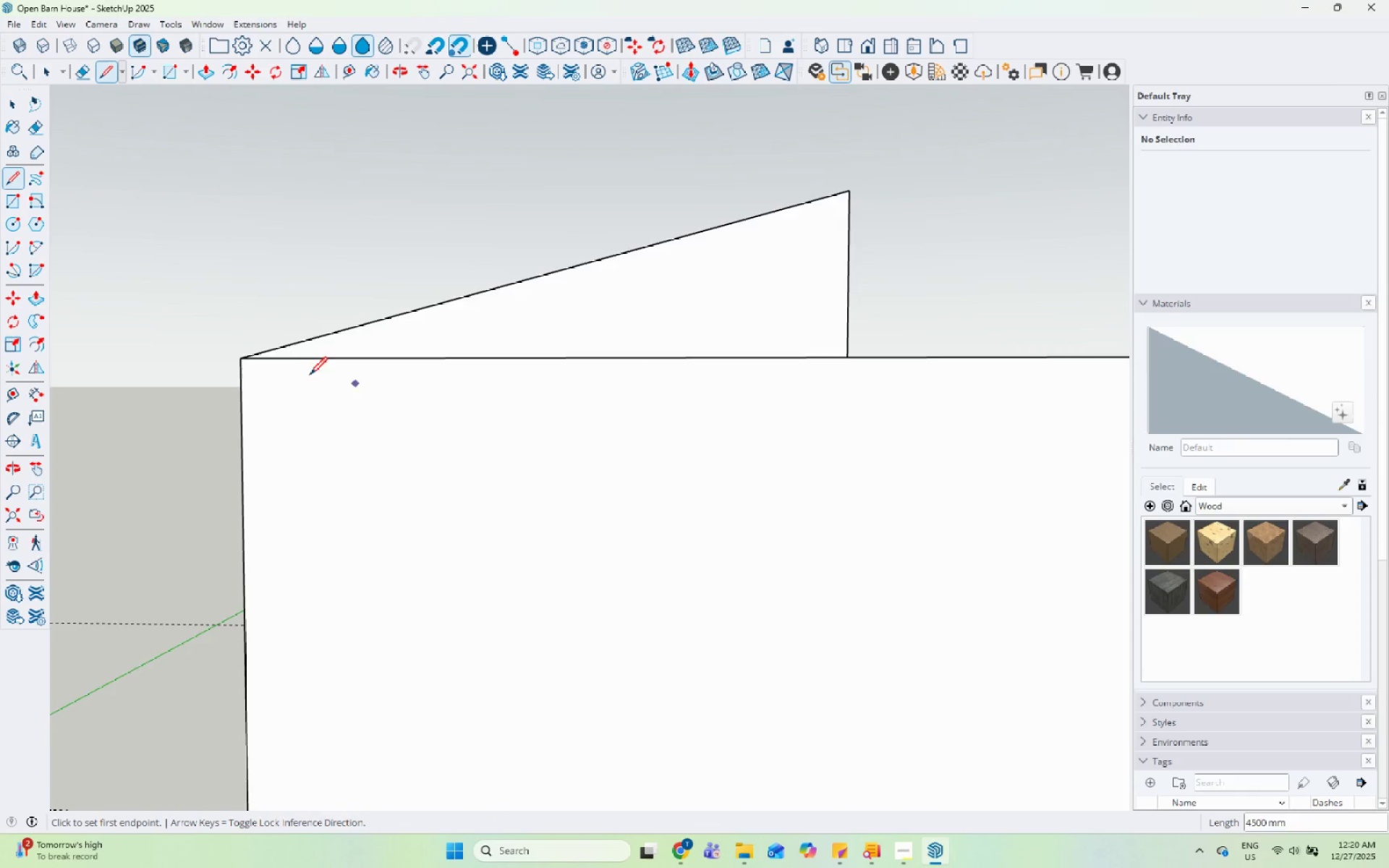 
scroll: coordinate [250, 380], scroll_direction: down, amount: 6.0
 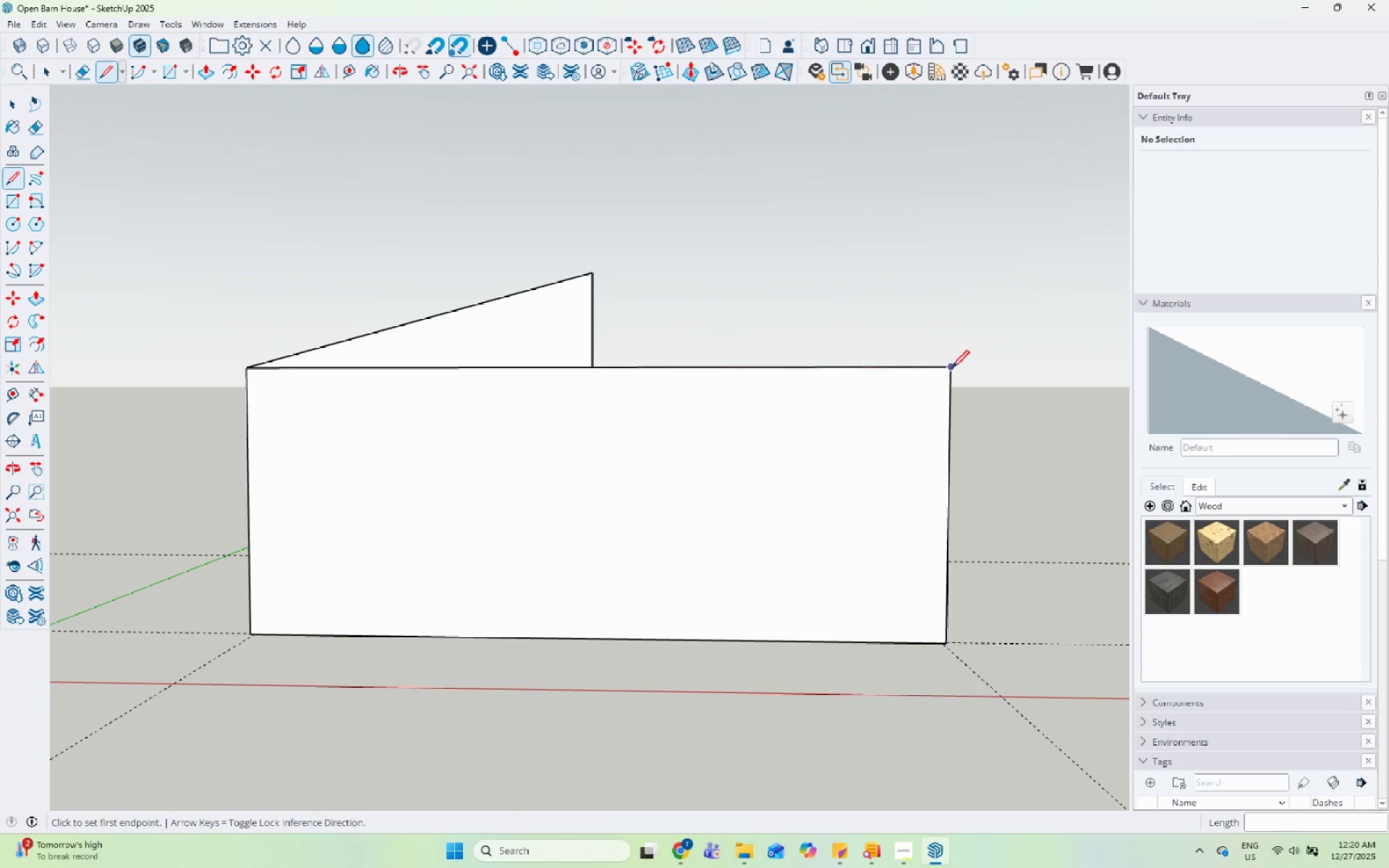 
left_click_drag(start_coordinate=[953, 367], to_coordinate=[946, 367])
 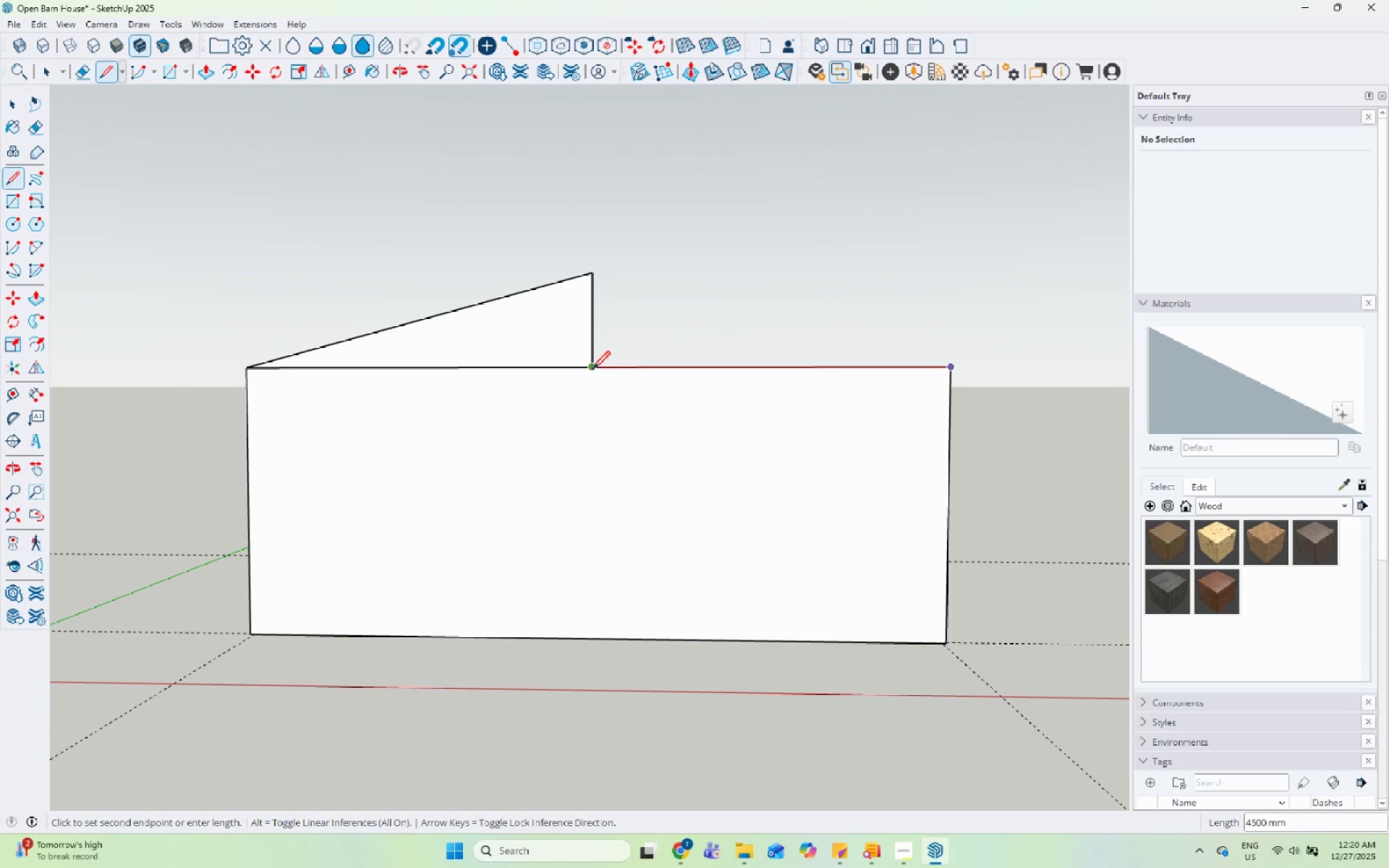 
left_click([592, 370])
 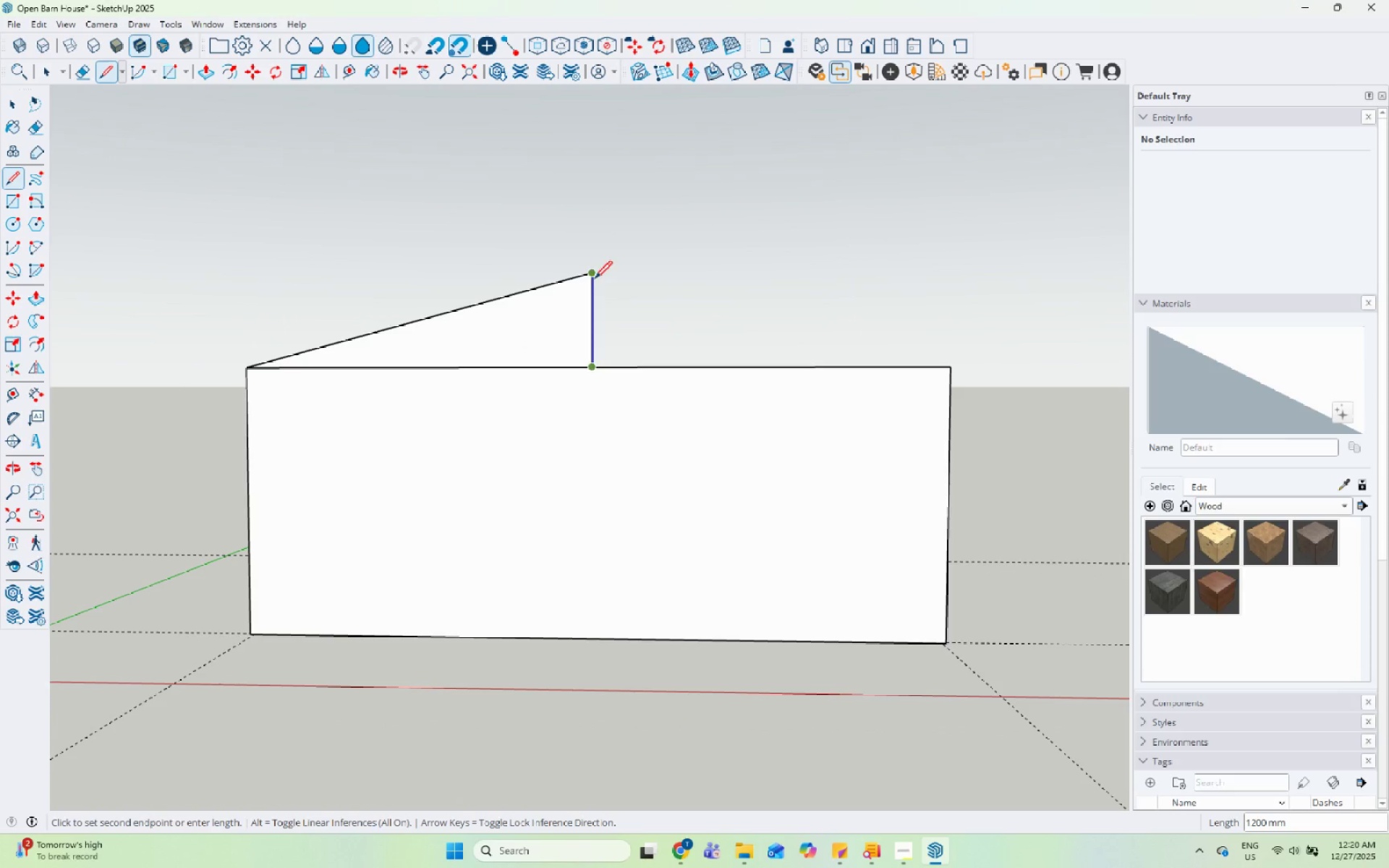 
left_click([595, 271])
 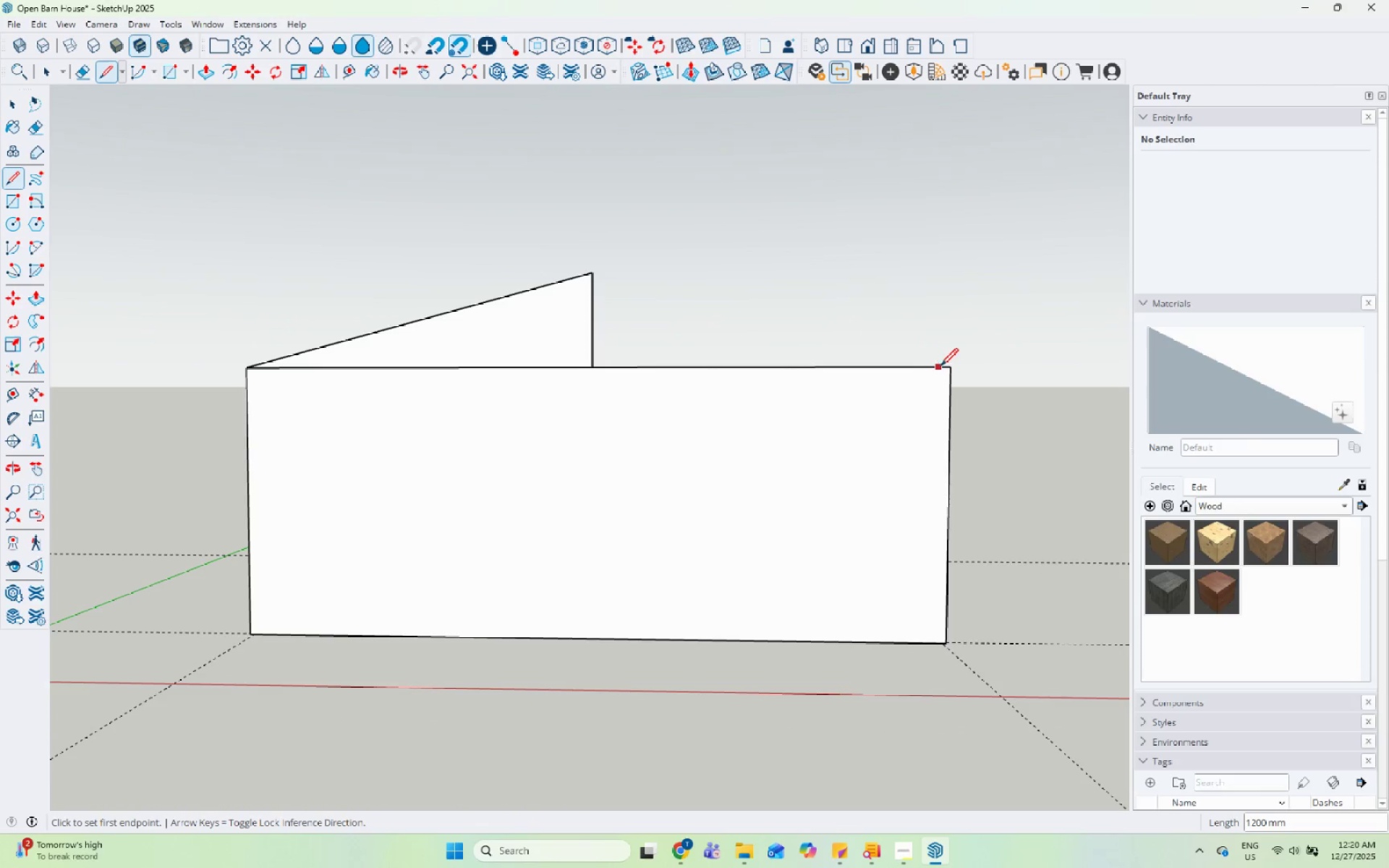 
left_click([948, 370])
 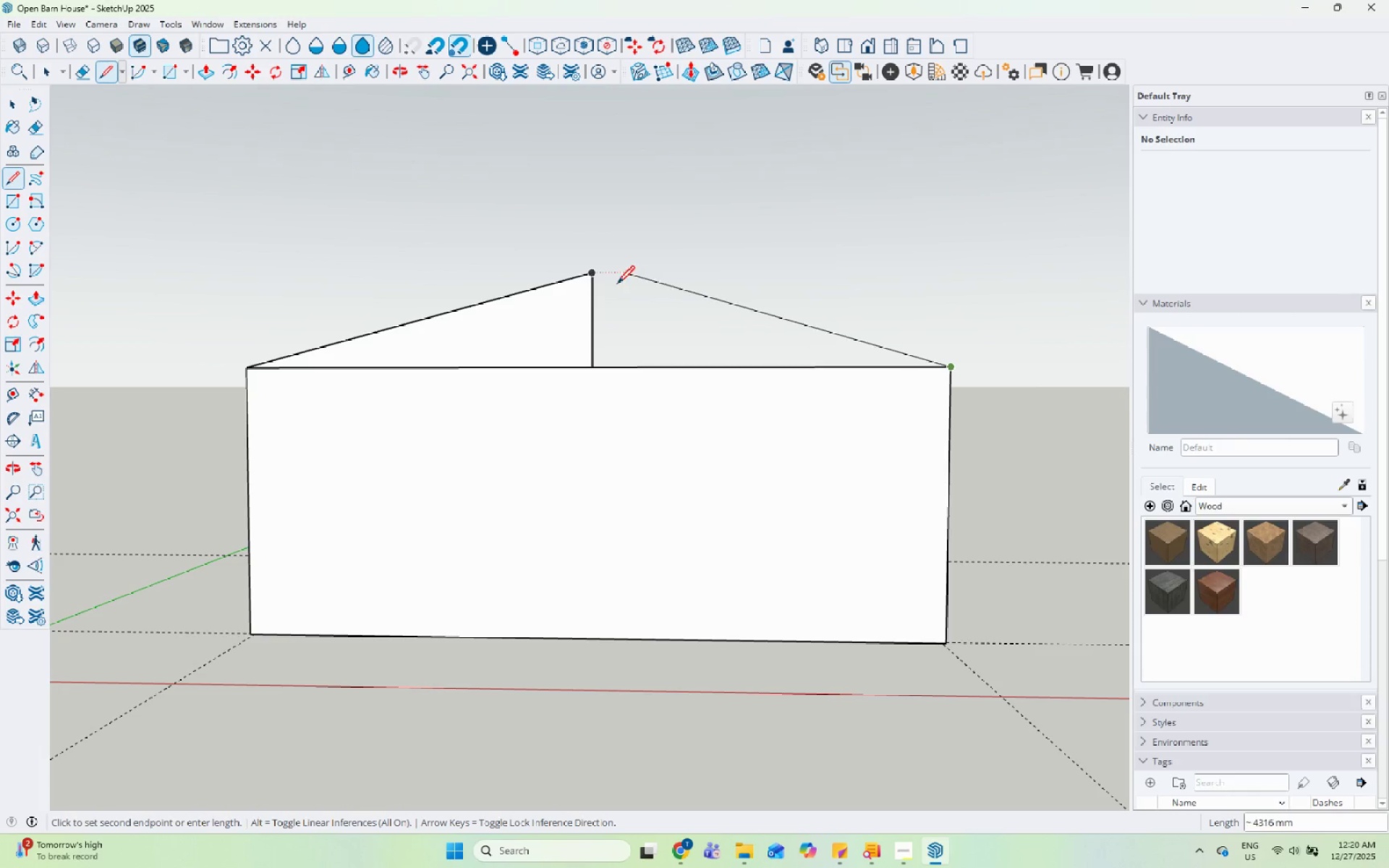 
left_click([590, 271])
 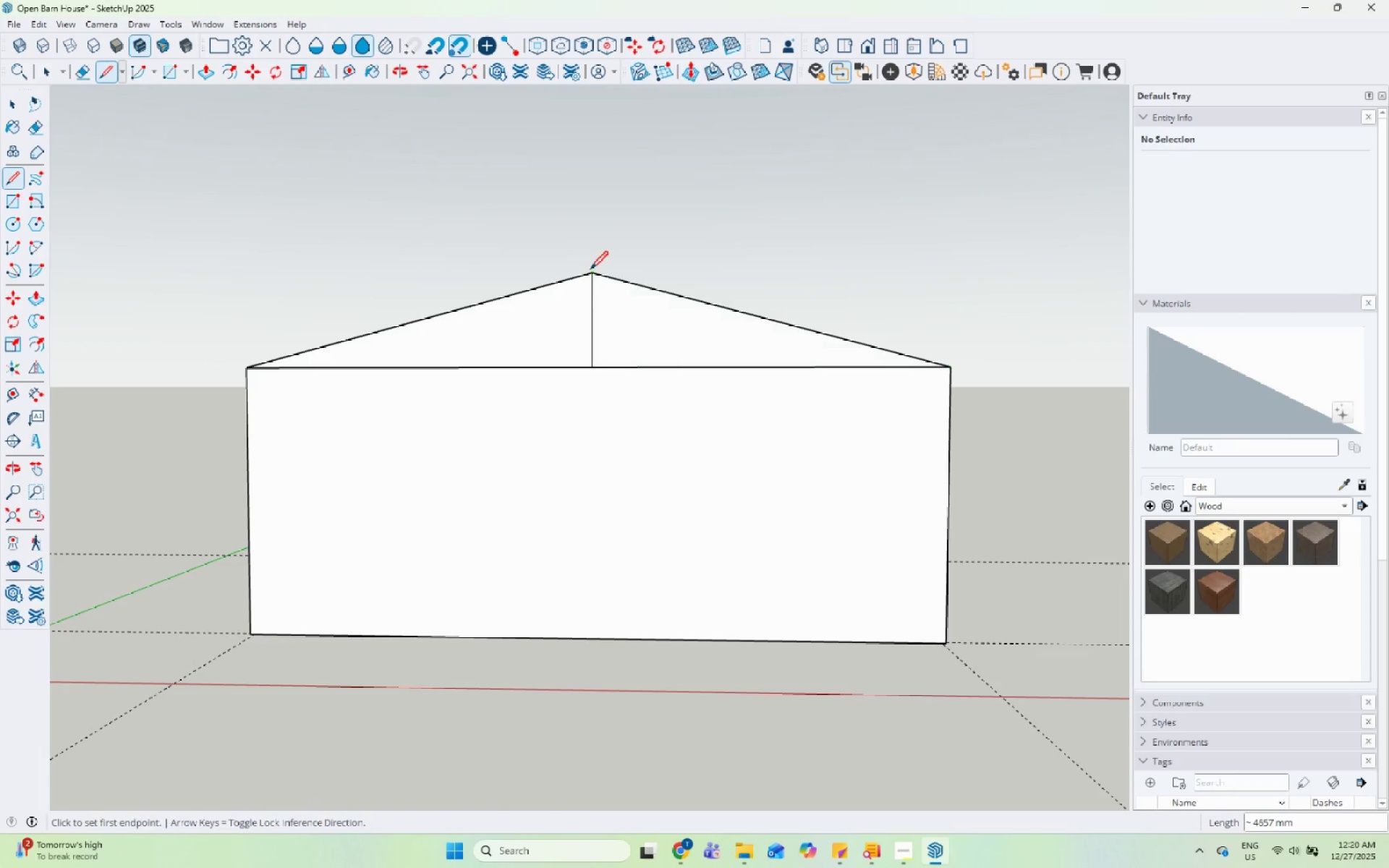 
key(Space)
 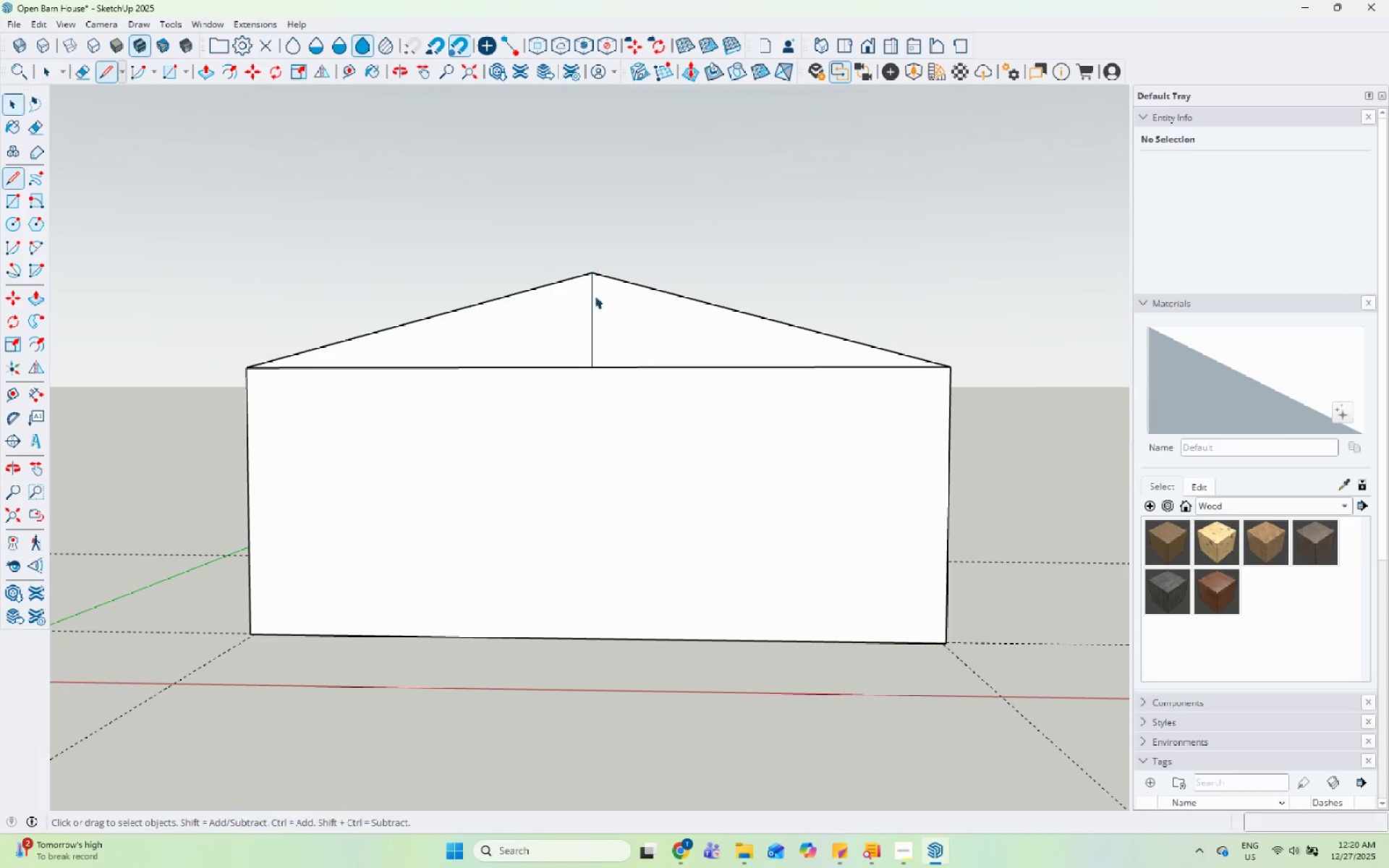 
double_click([595, 296])
 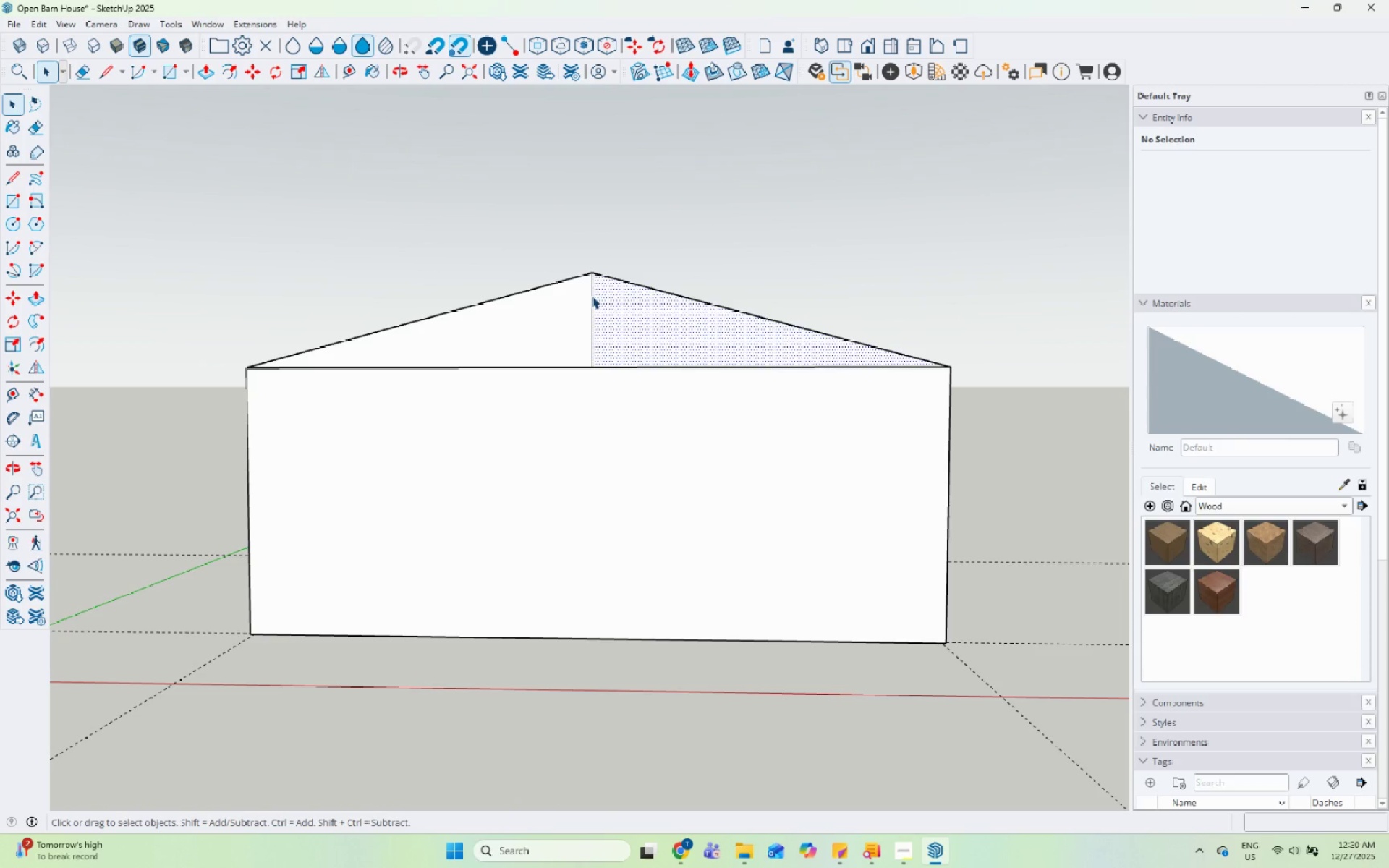 
triple_click([592, 296])
 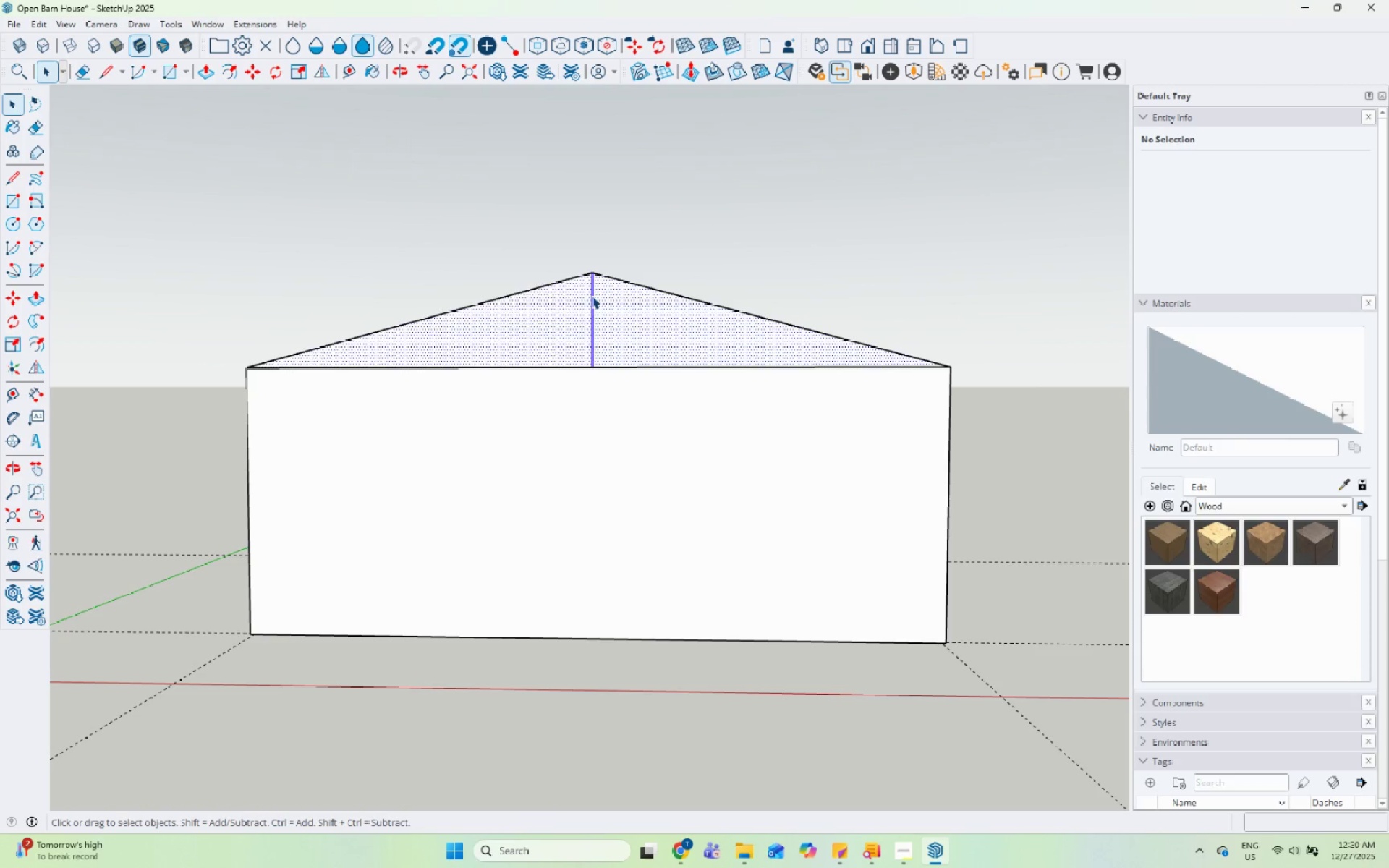 
right_click([592, 296])
 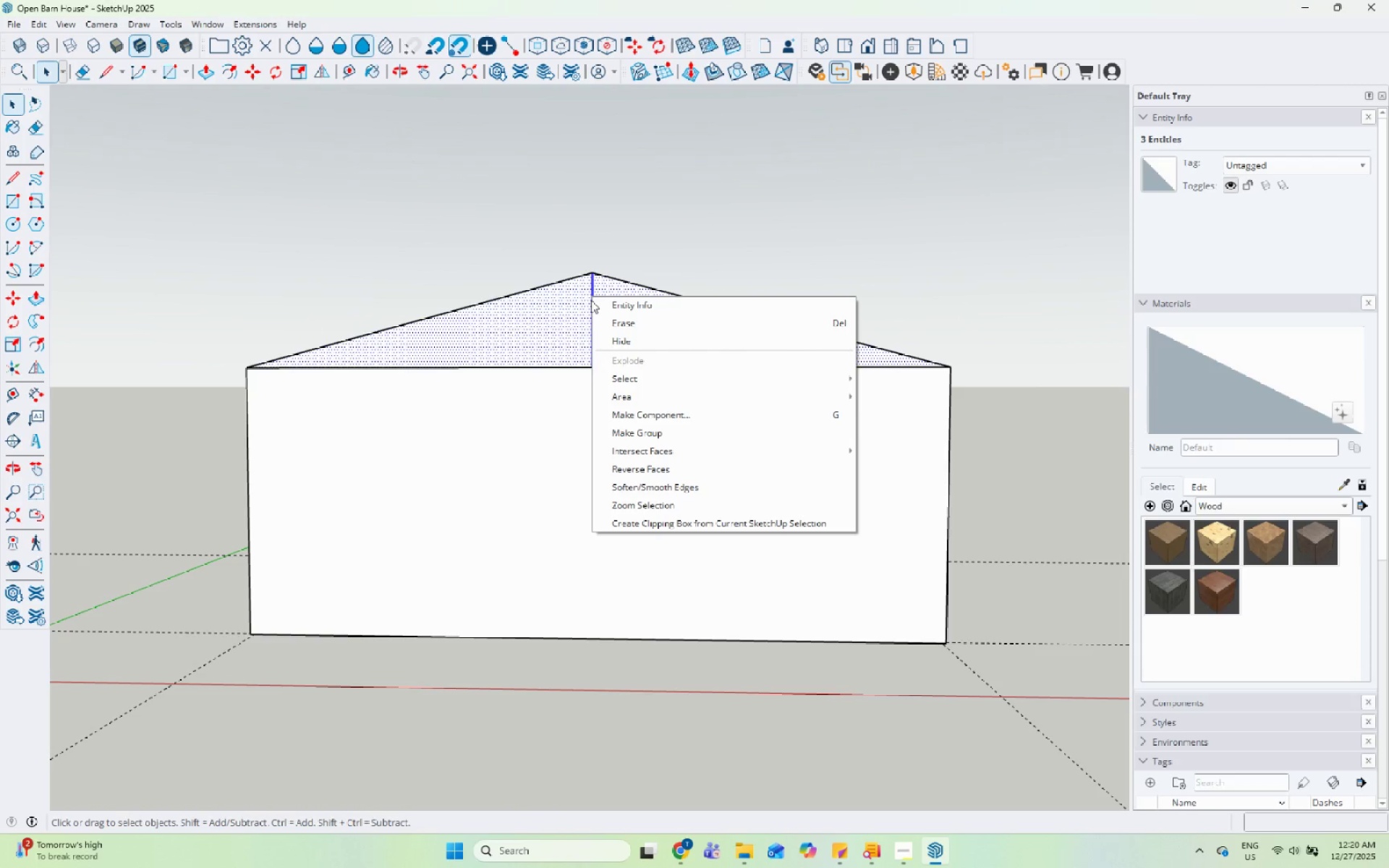 
left_click([593, 287])
 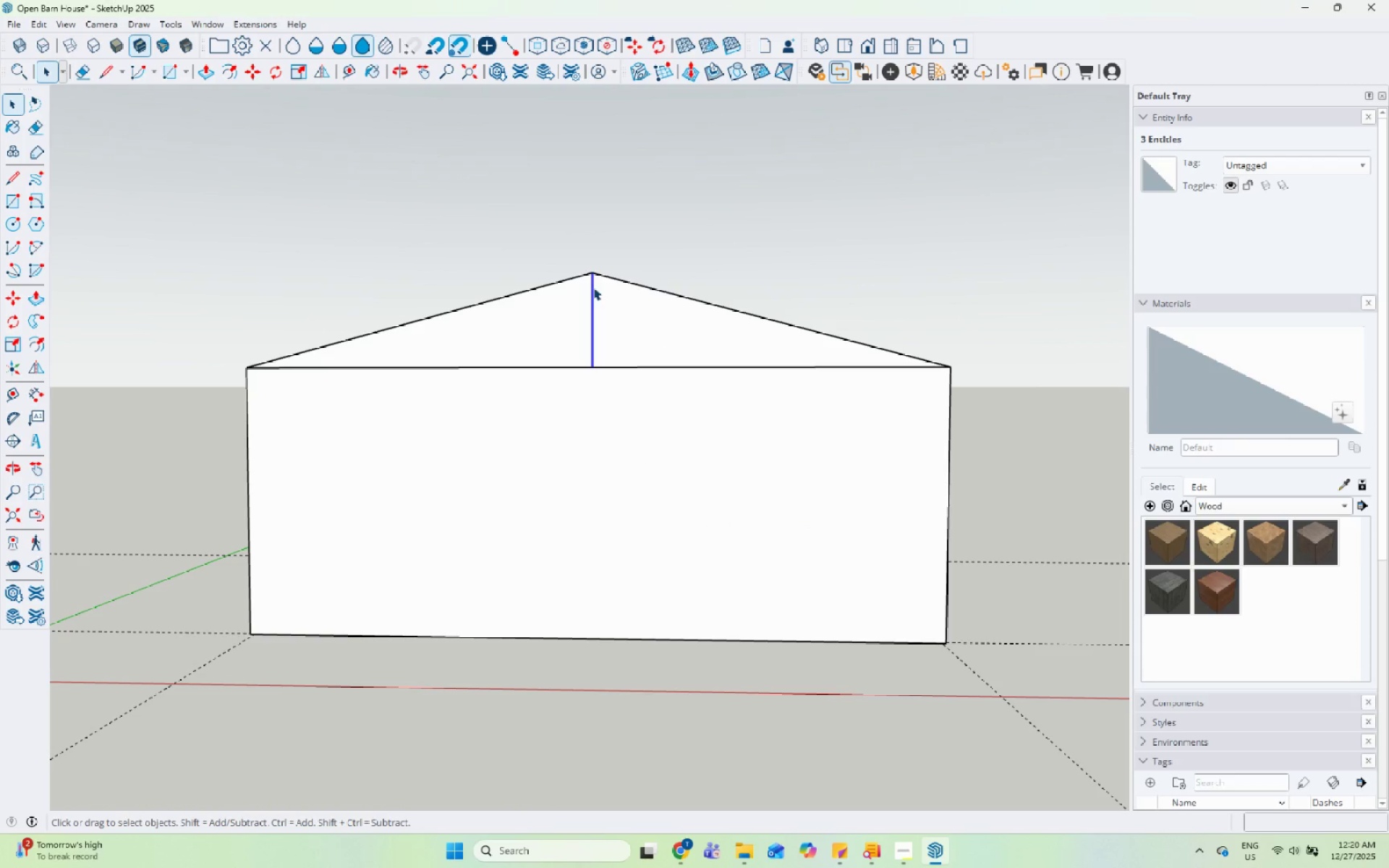 
right_click([593, 287])
 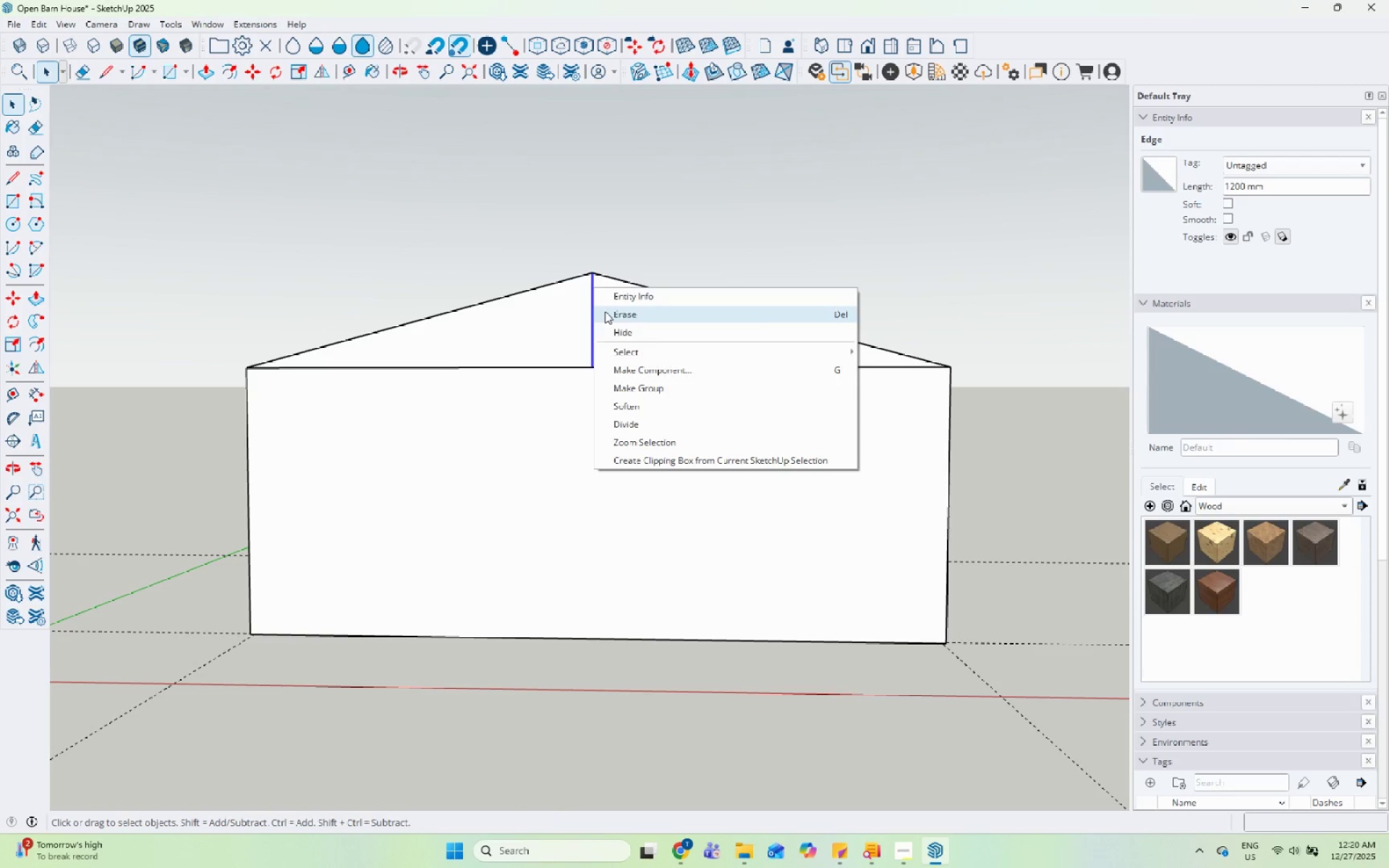 
left_click([605, 311])
 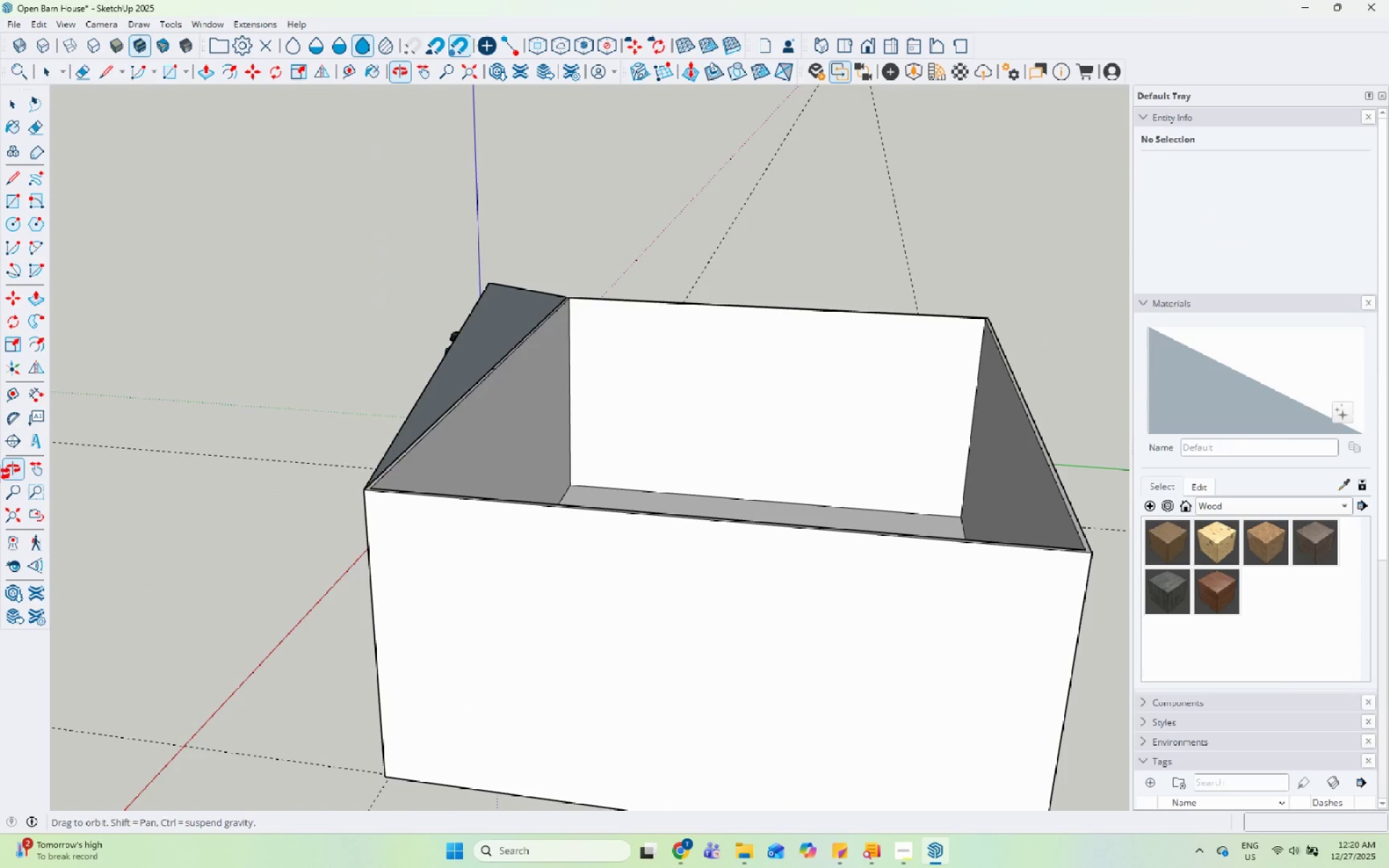 
left_click([506, 268])
 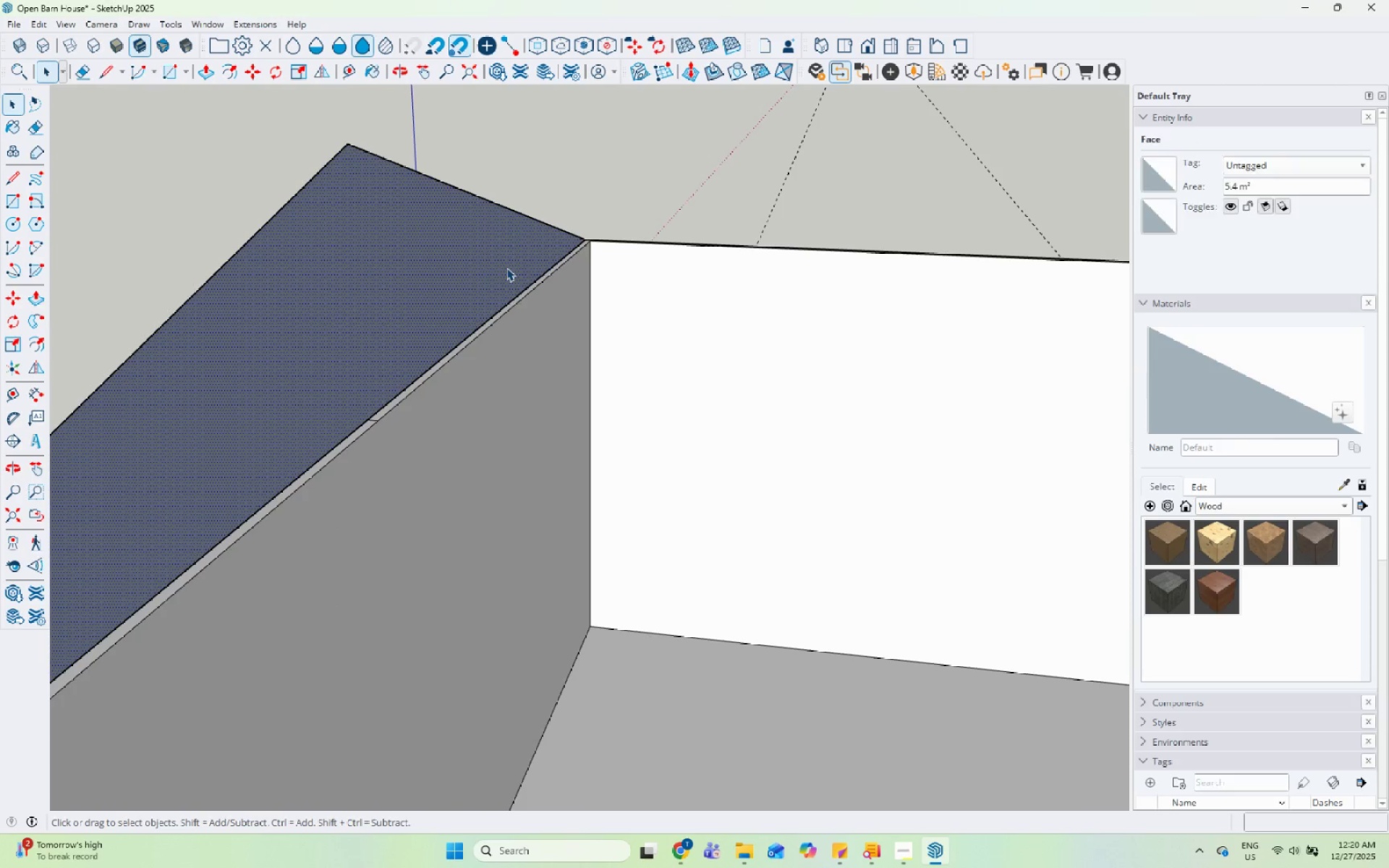 
scroll: coordinate [533, 317], scroll_direction: up, amount: 8.0
 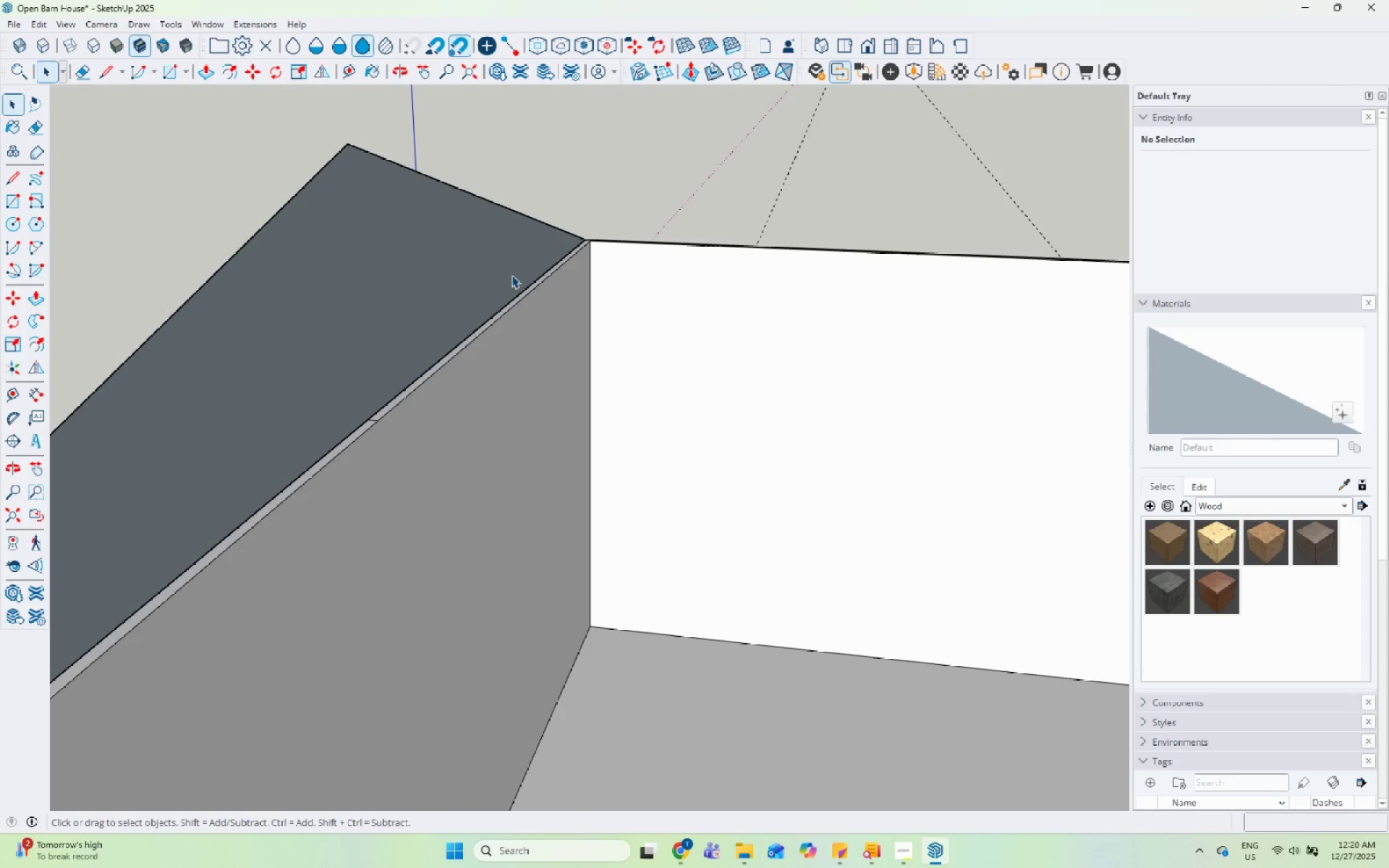 
key(P)
 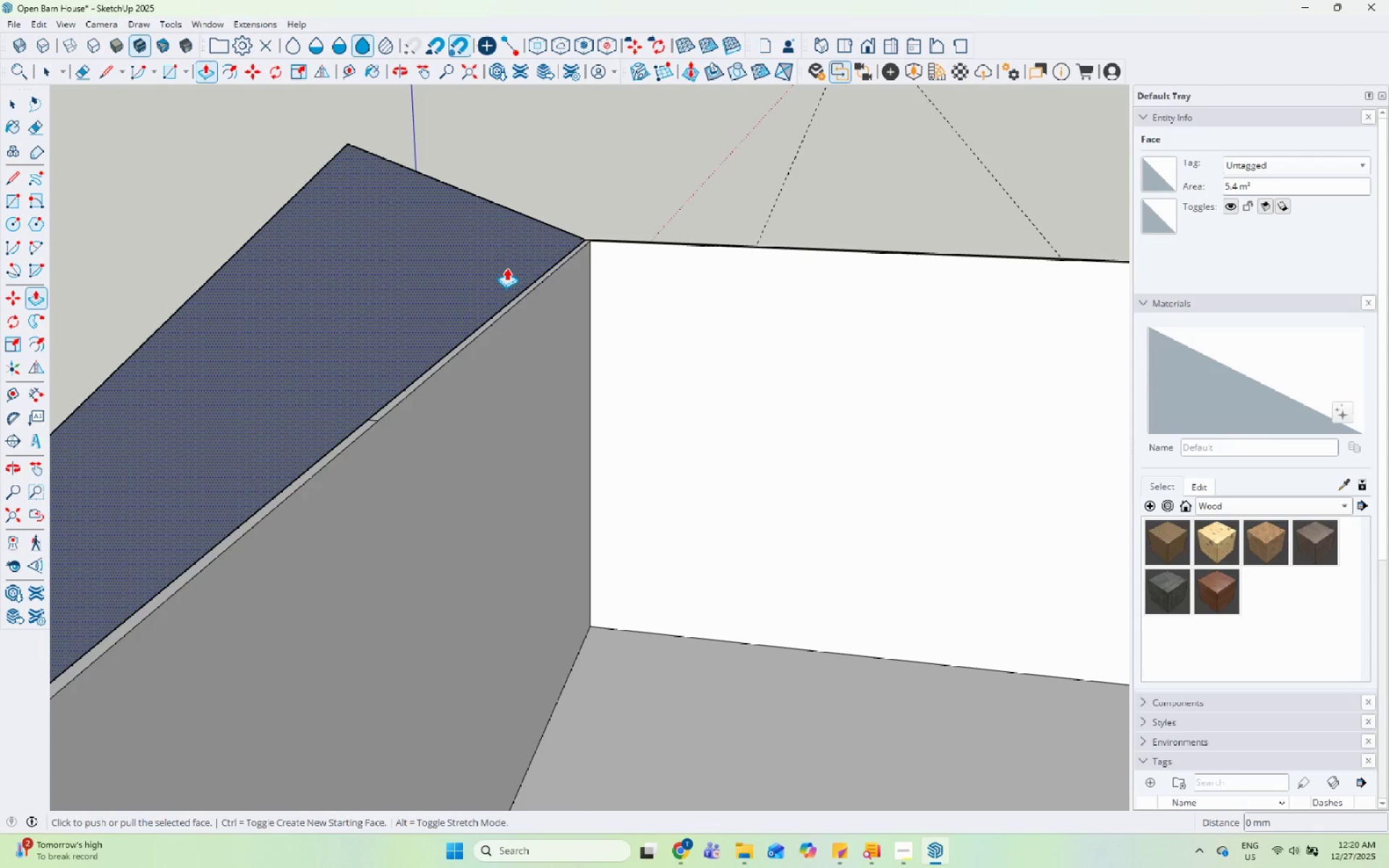 
left_click([506, 268])
 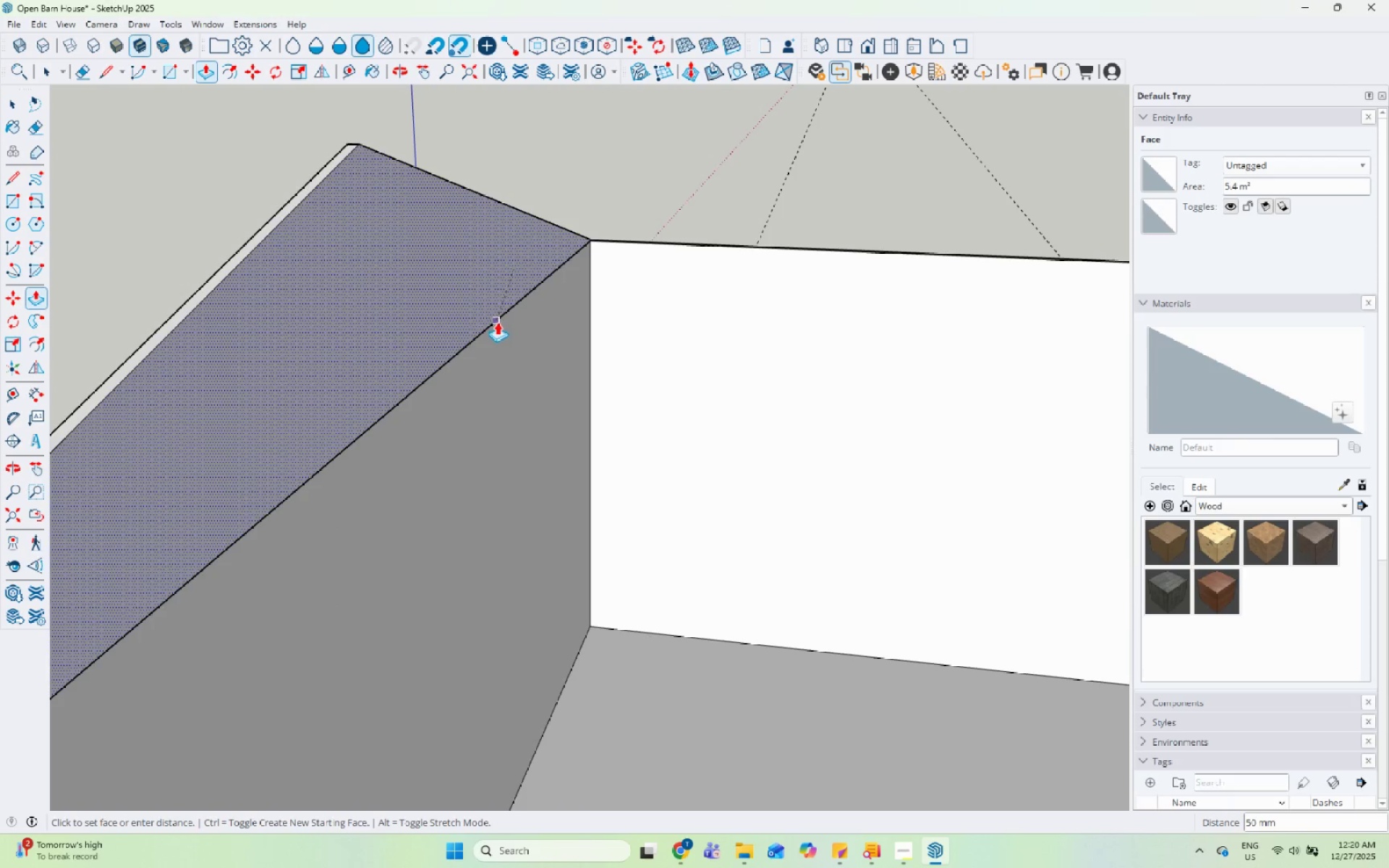 
scroll: coordinate [449, 411], scroll_direction: down, amount: 7.0
 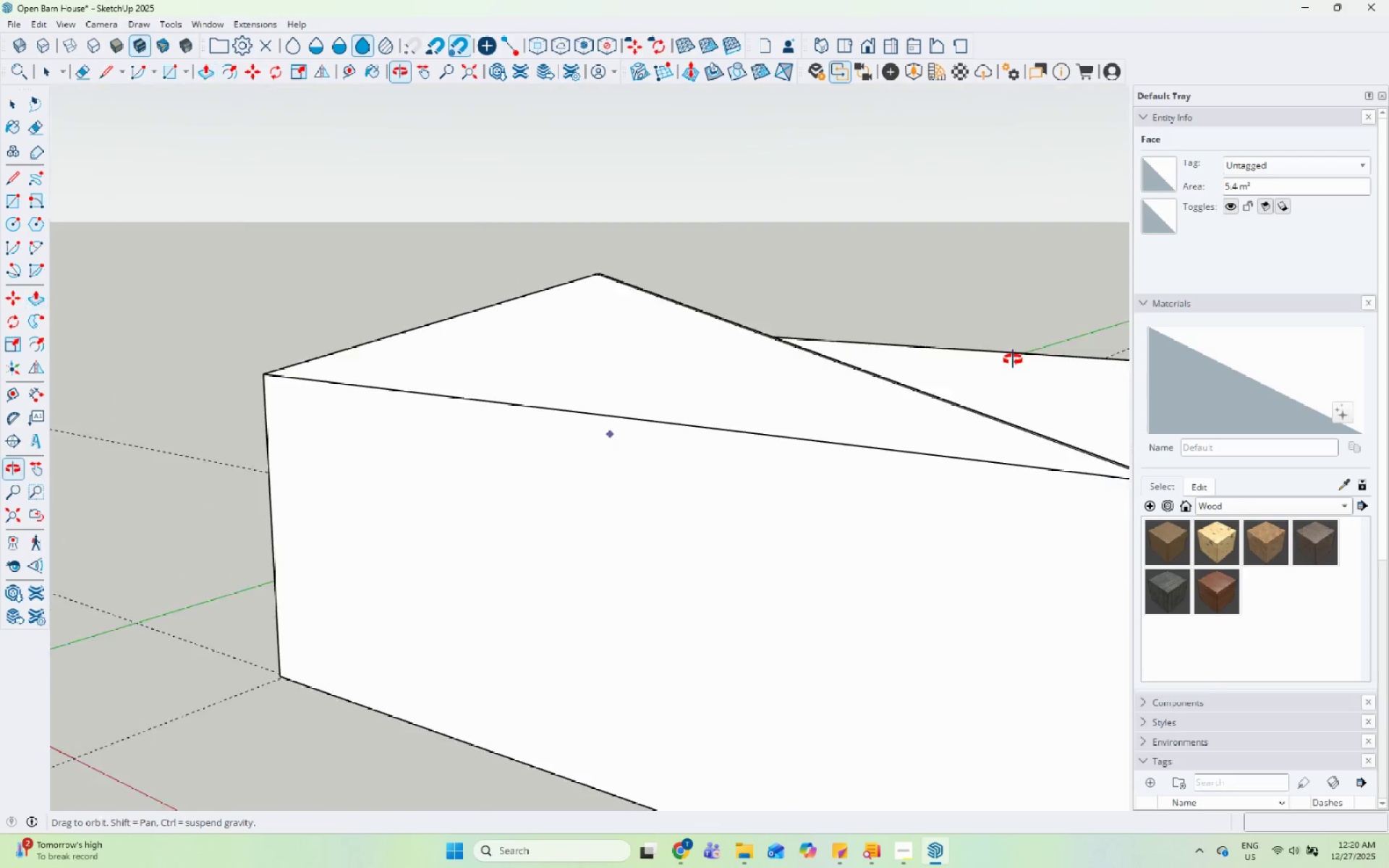 
key(Space)
 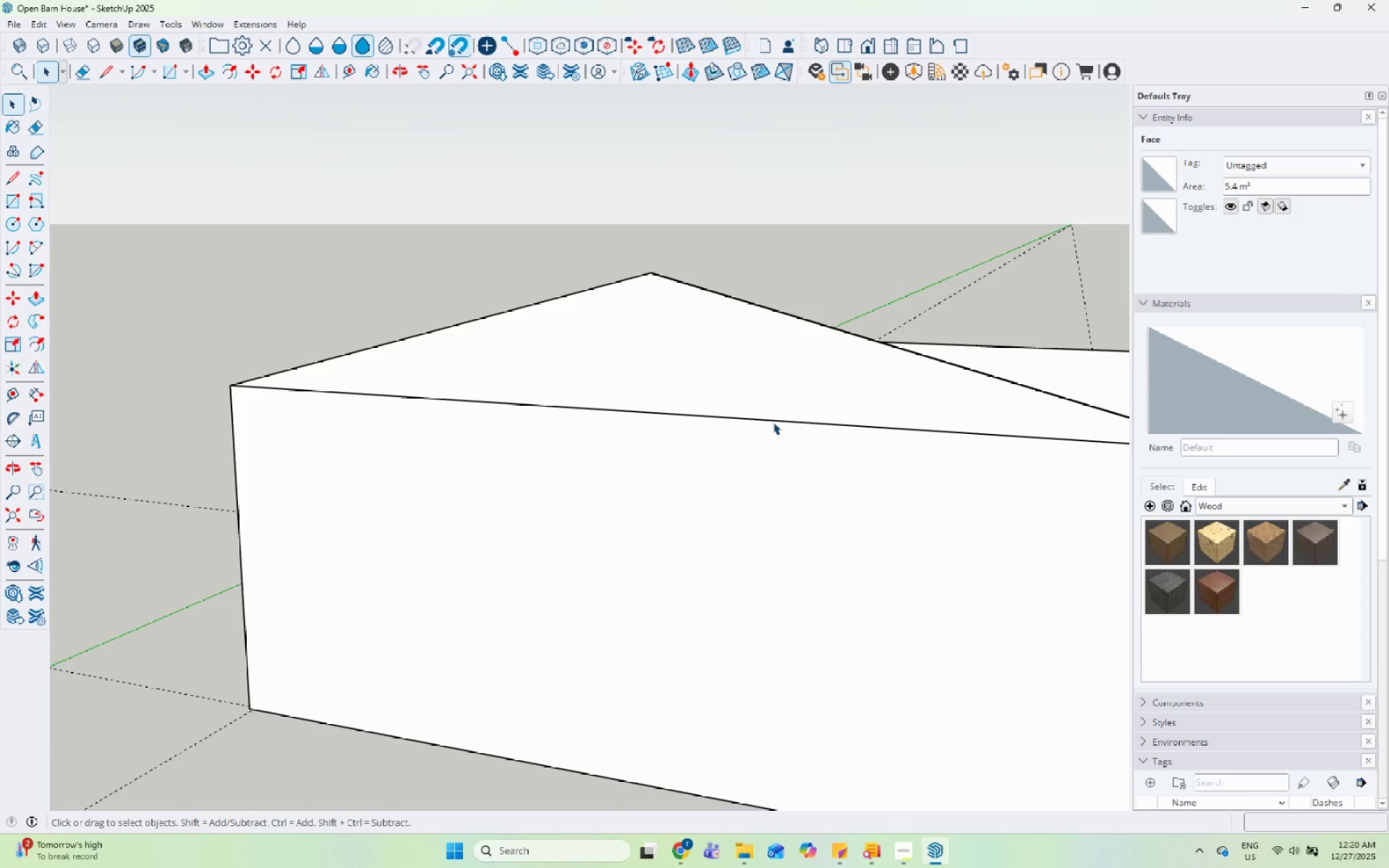 
left_click([770, 425])
 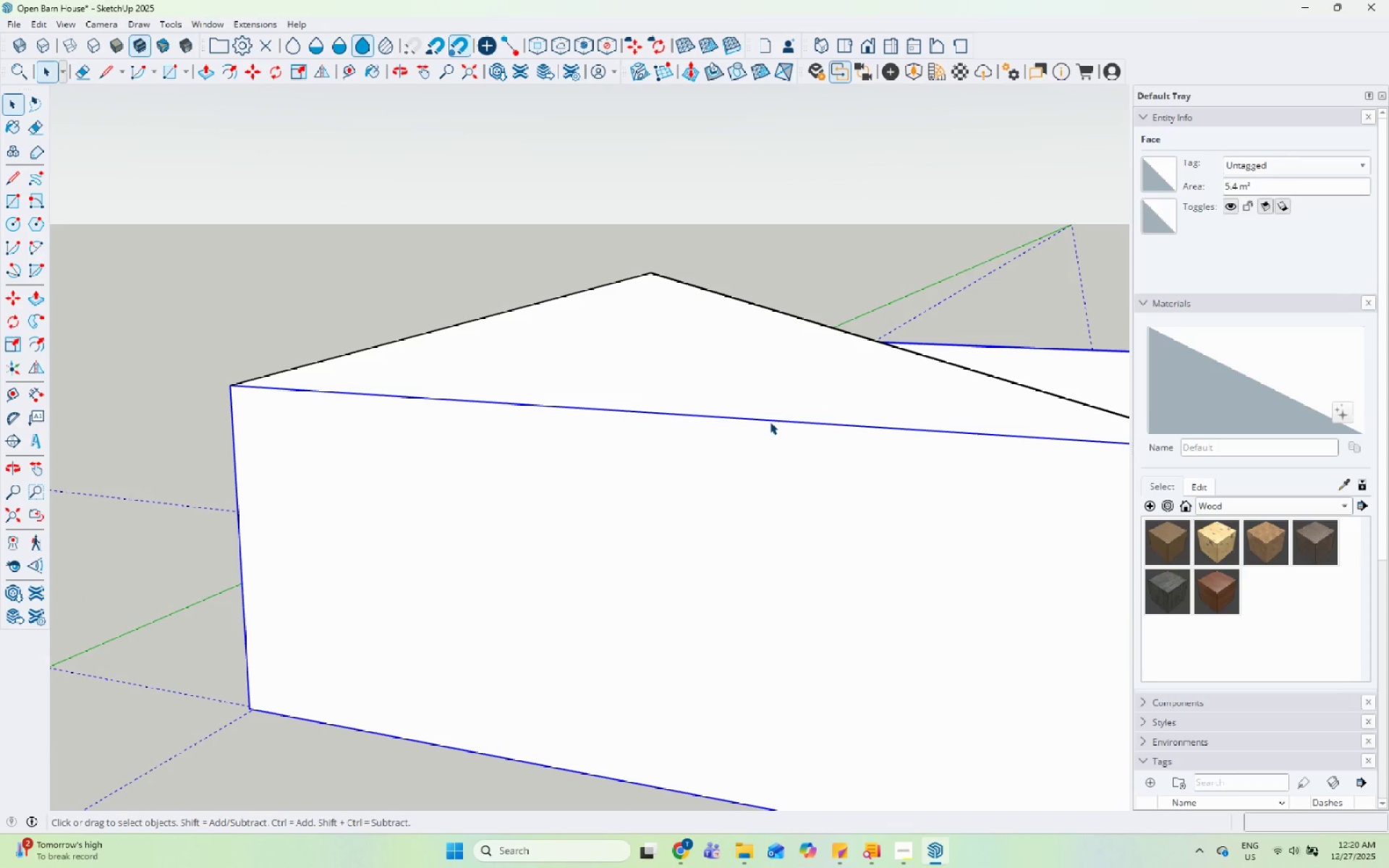 
double_click([770, 422])
 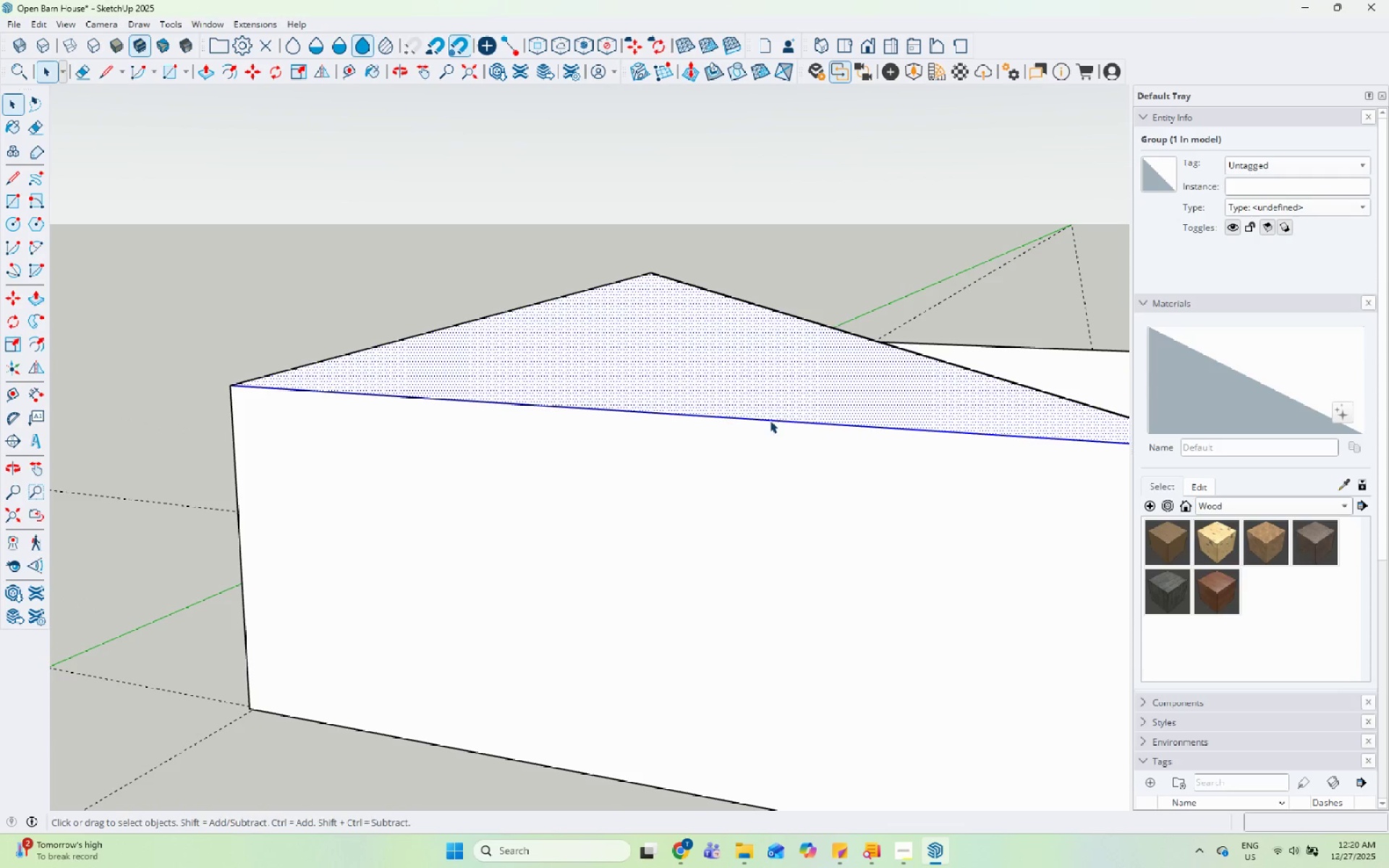 
triple_click([768, 420])
 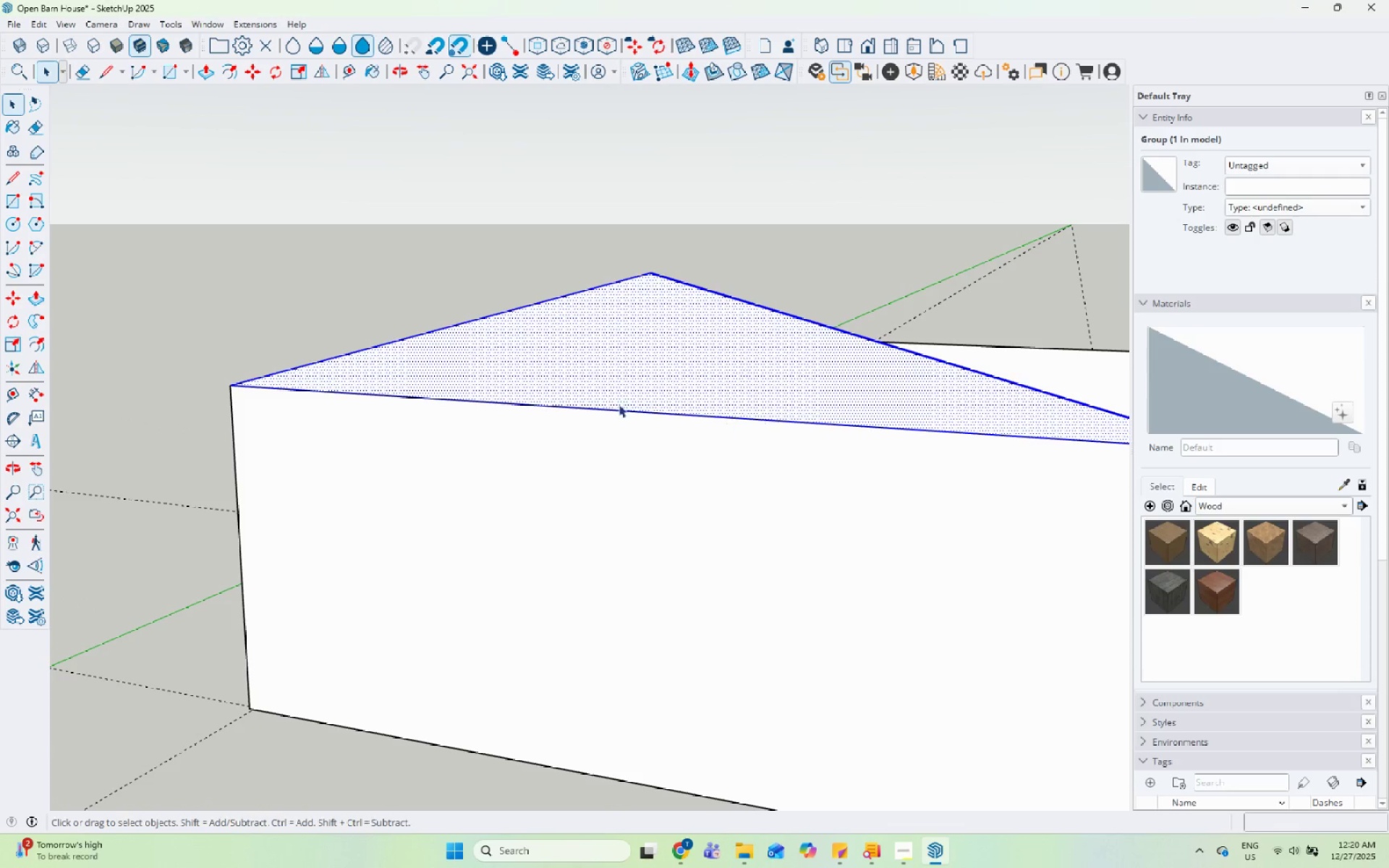 
left_click([899, 322])
 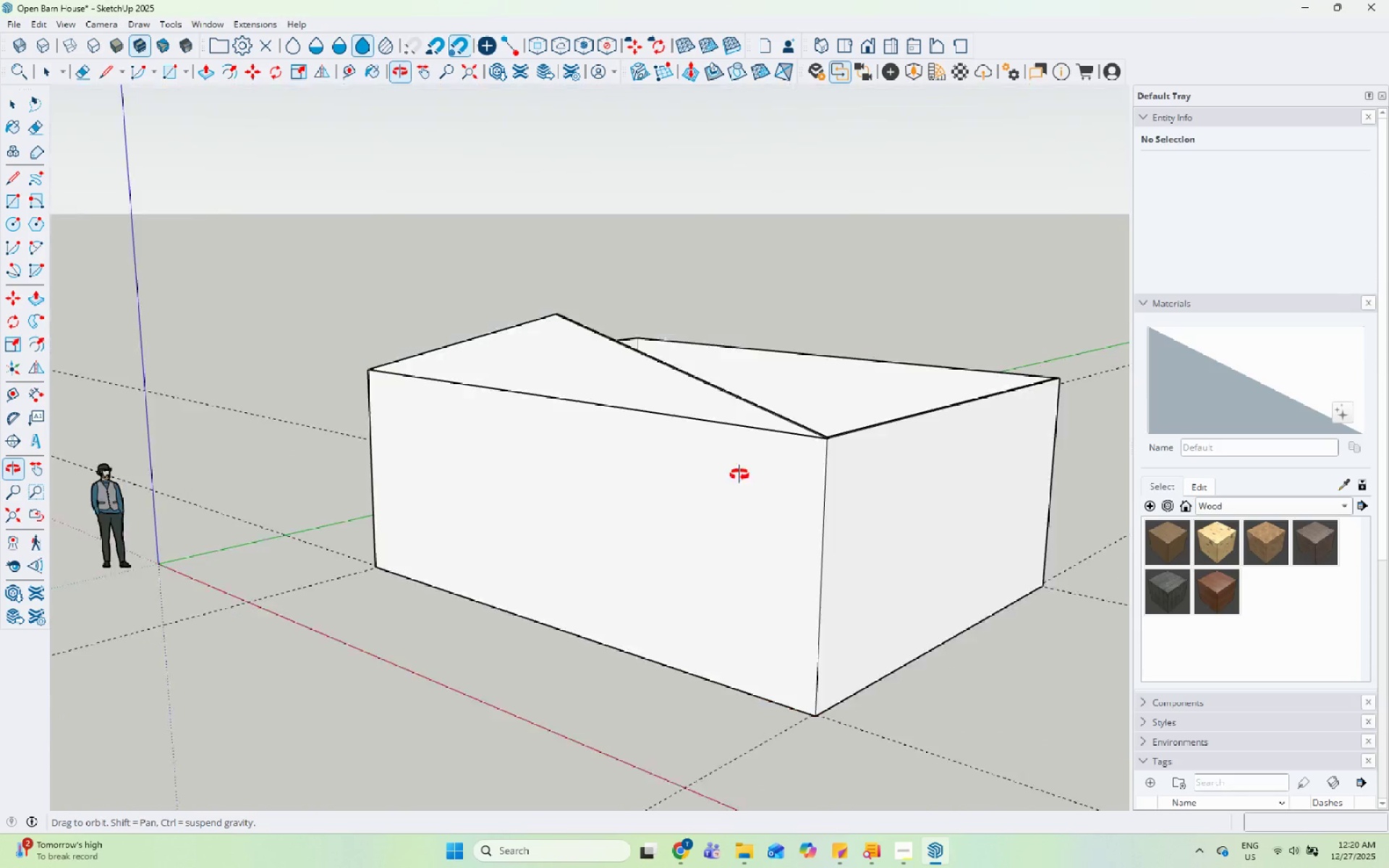 
scroll: coordinate [459, 378], scroll_direction: down, amount: 5.0
 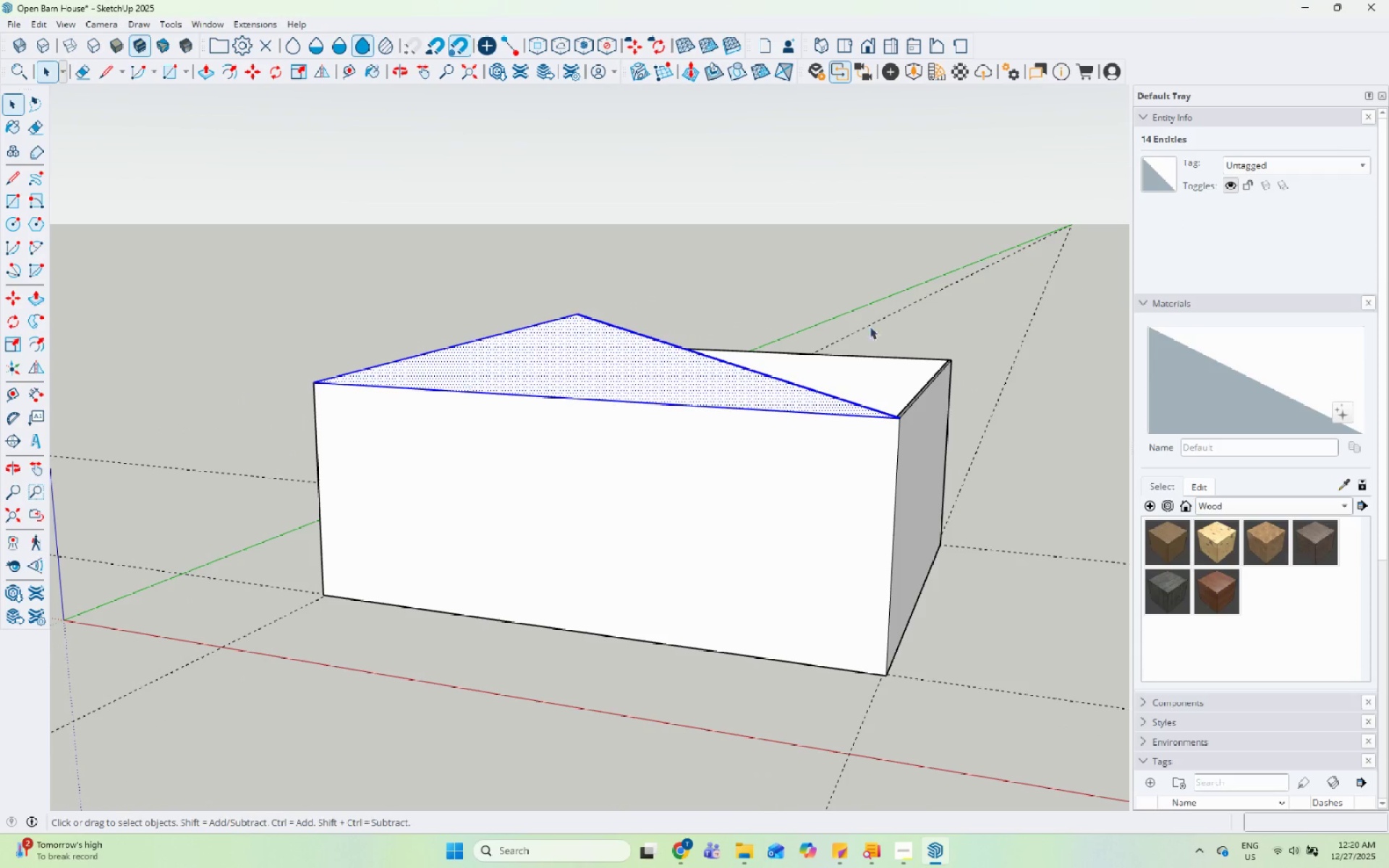 
left_click([611, 455])
 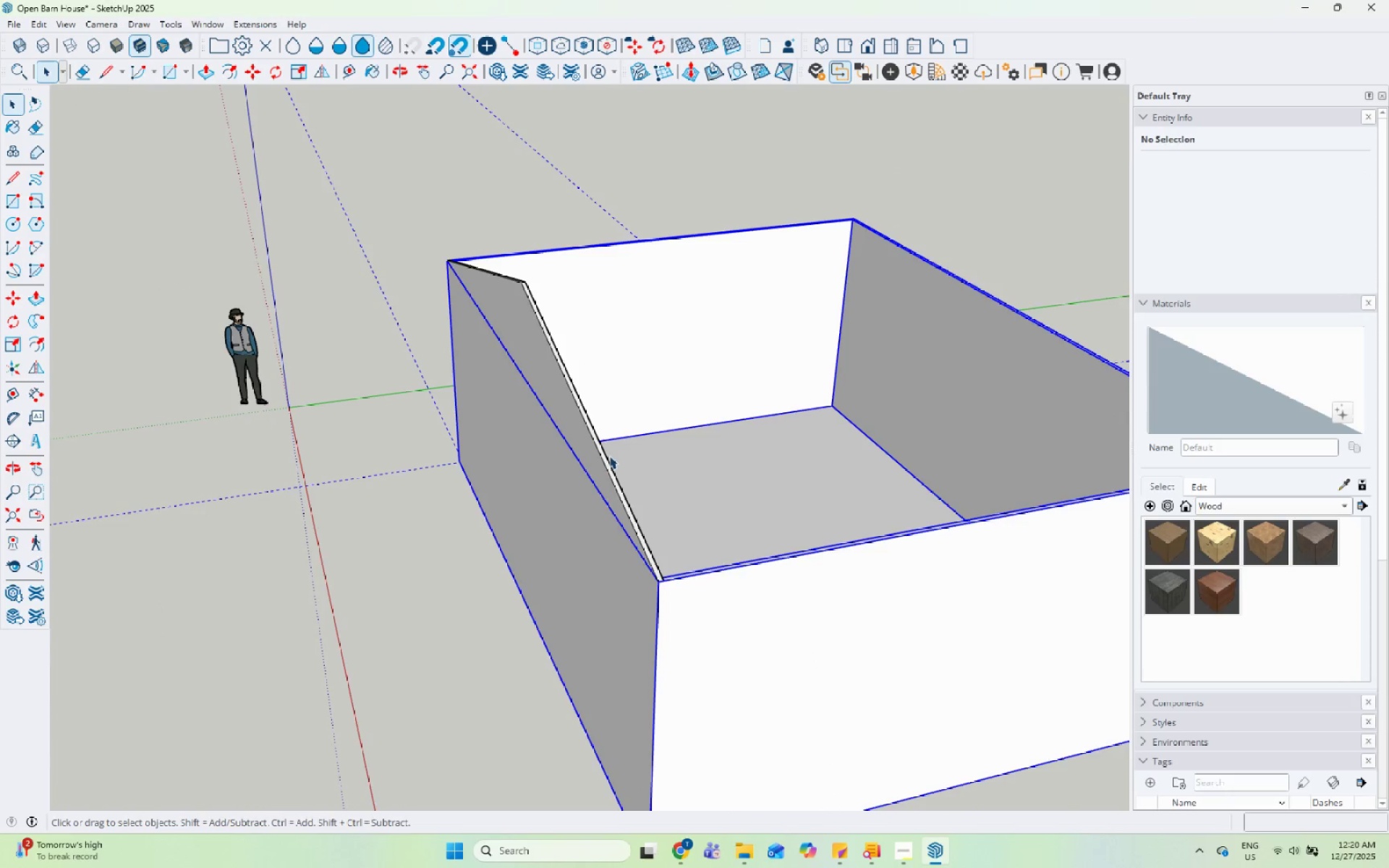 
scroll: coordinate [586, 543], scroll_direction: up, amount: 2.0
 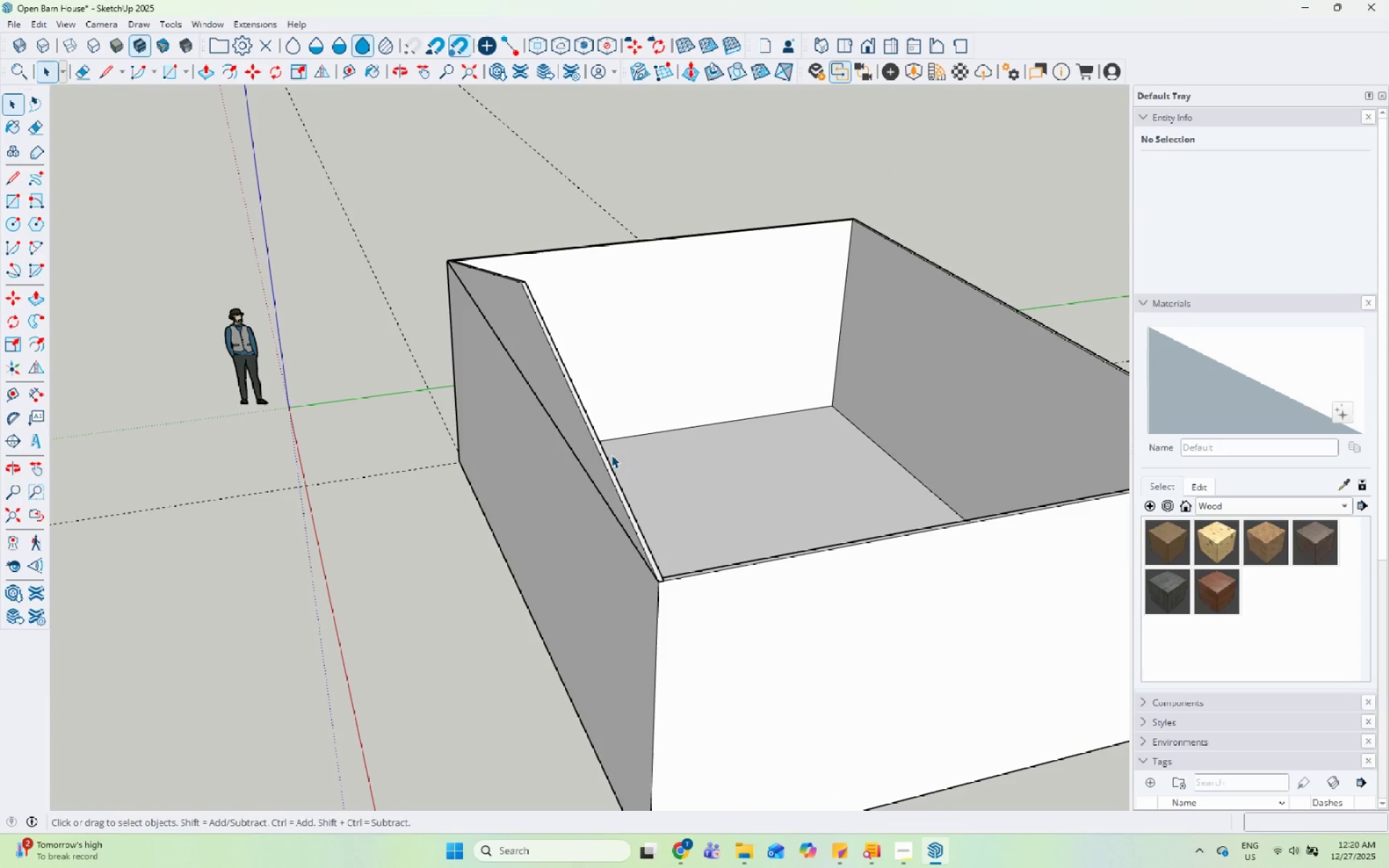 
double_click([605, 455])
 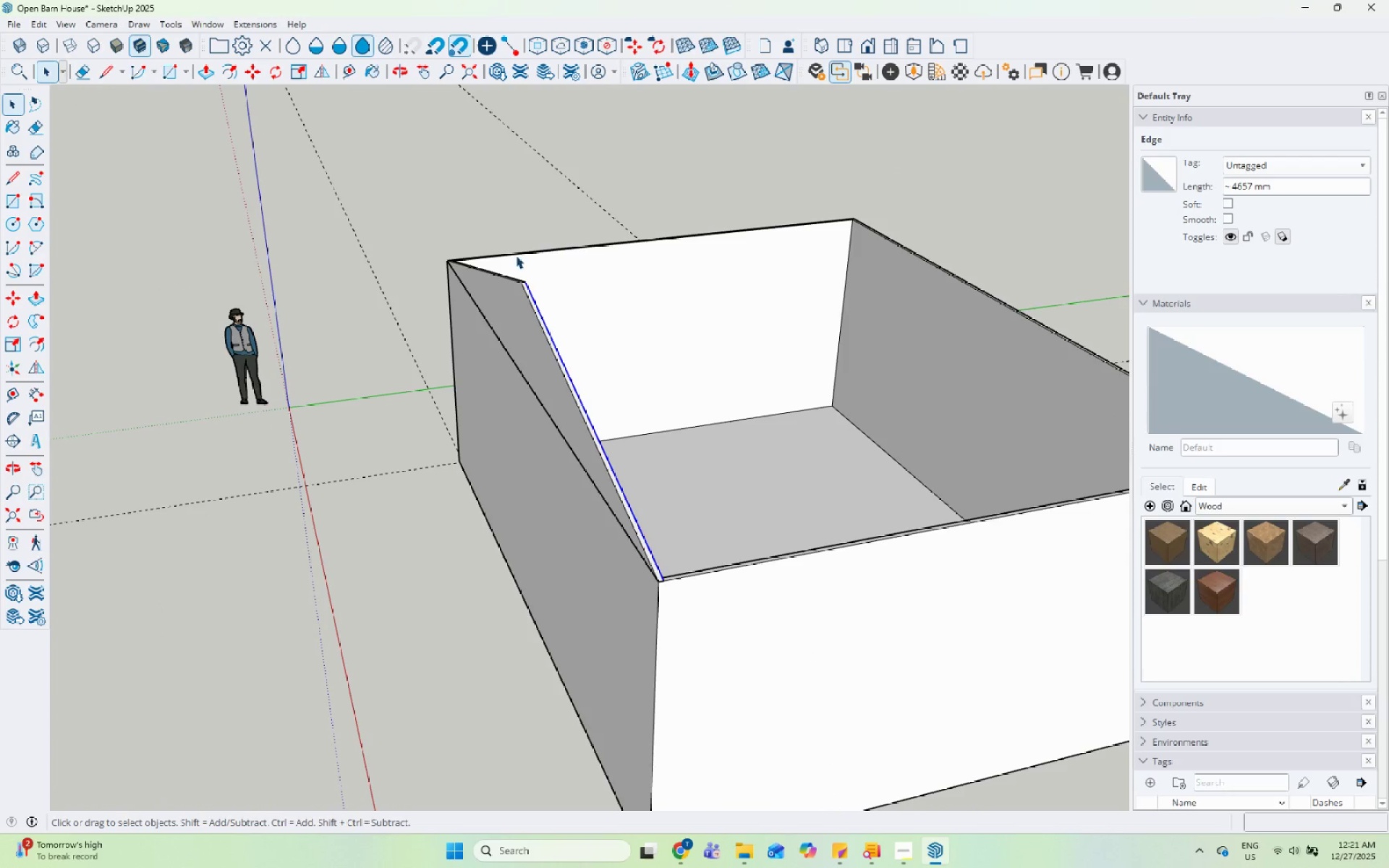 
left_click_drag(start_coordinate=[400, 207], to_coordinate=[736, 699])
 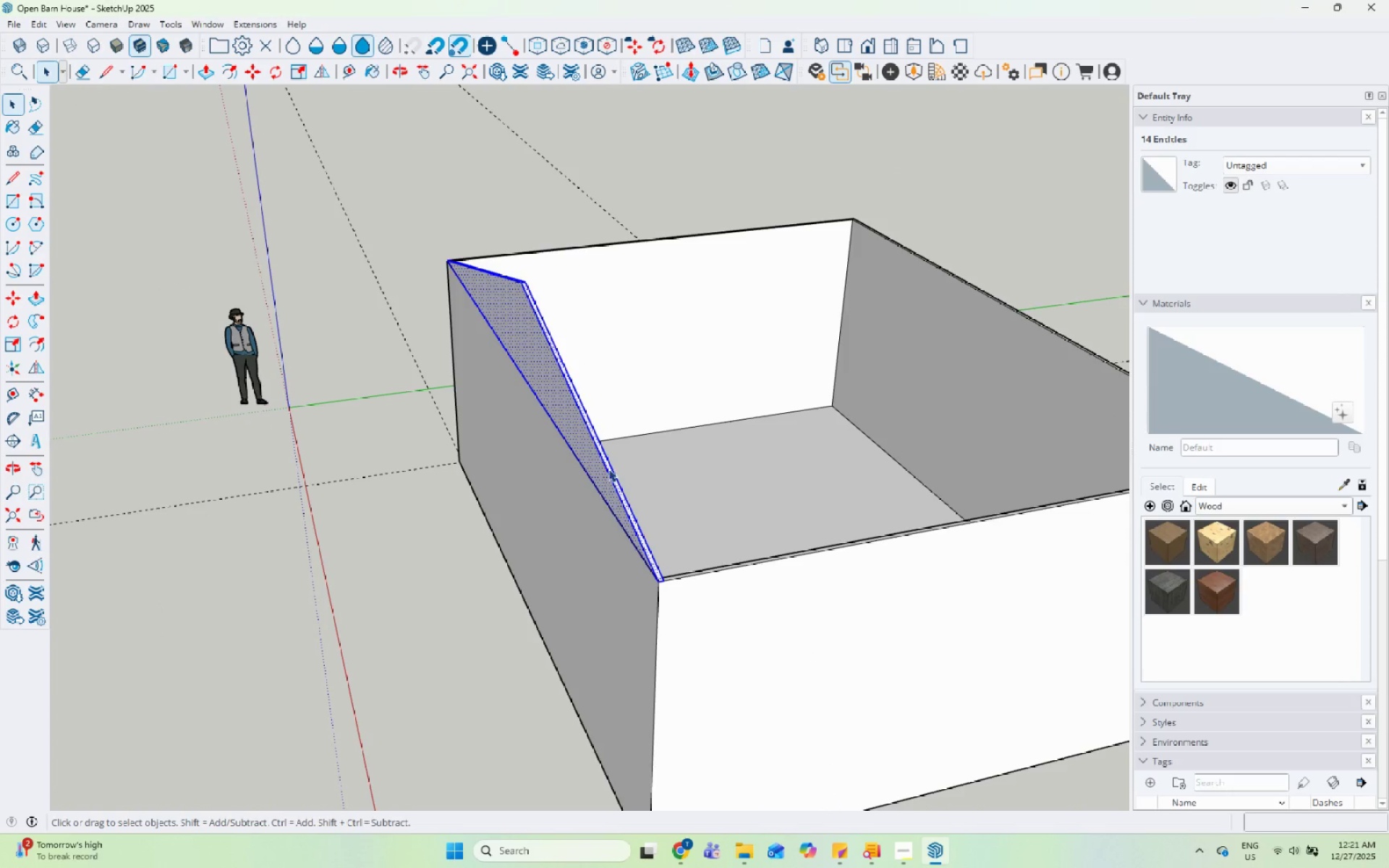 
right_click([605, 469])
 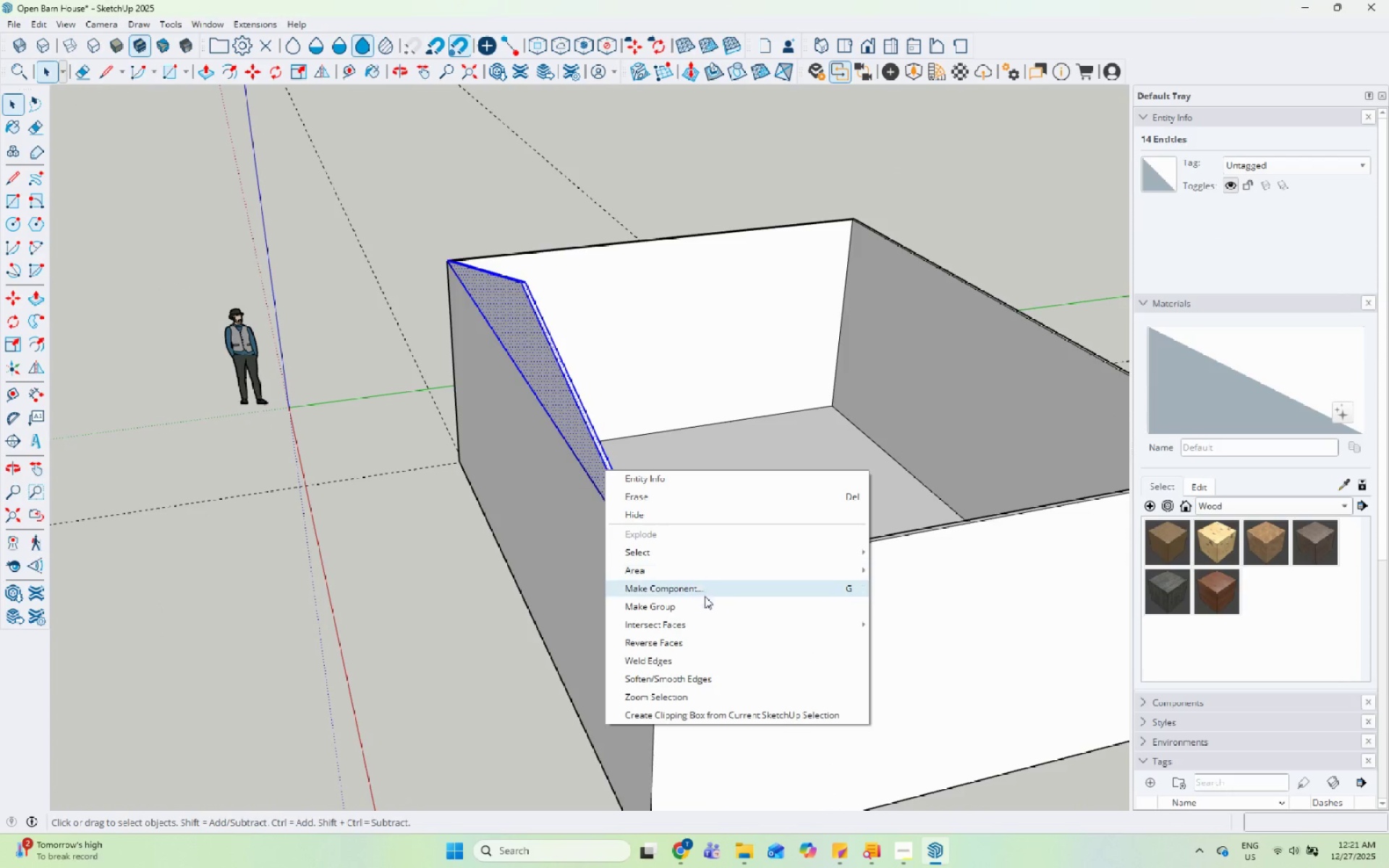 
left_click([702, 607])
 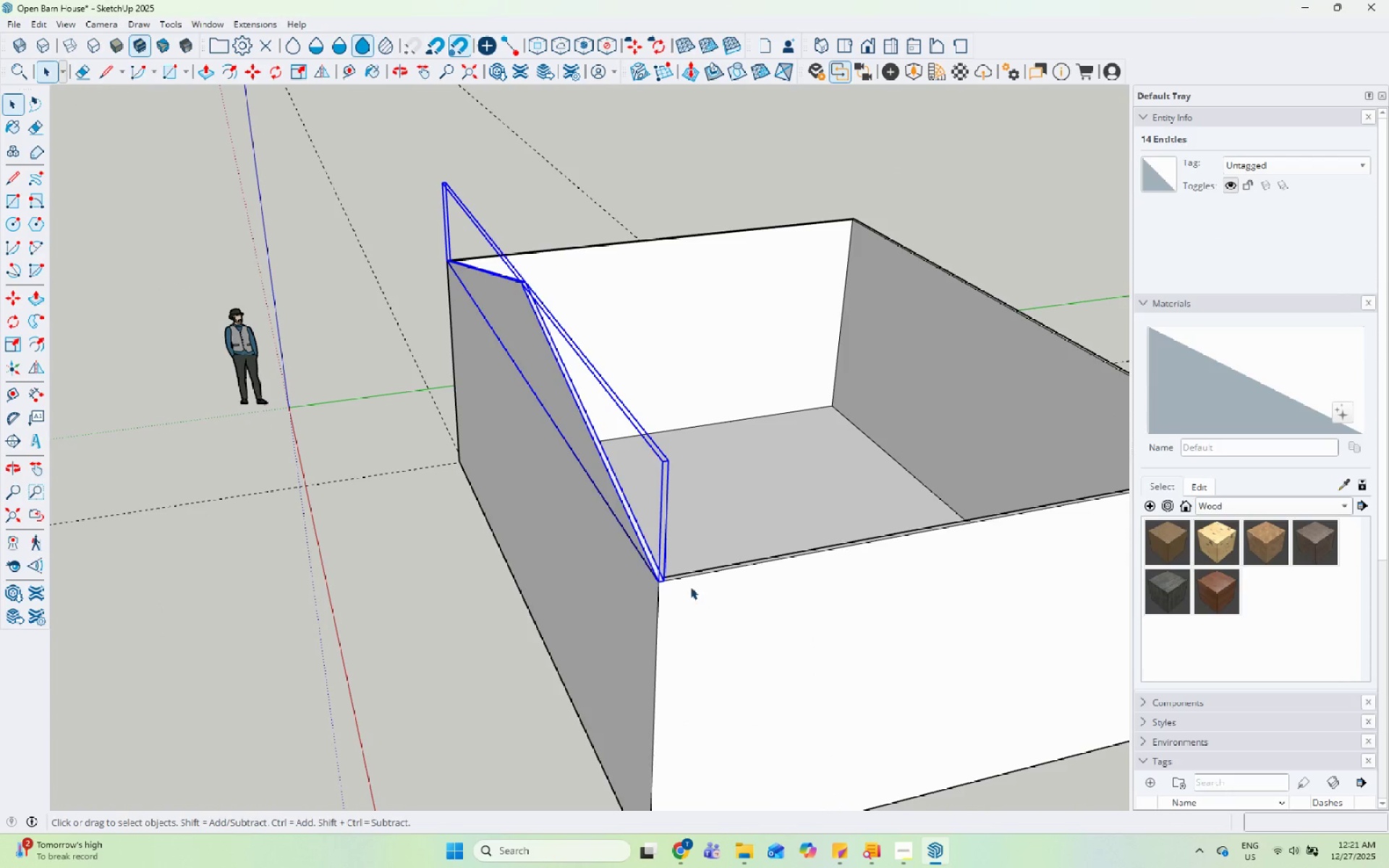 
key(M)
 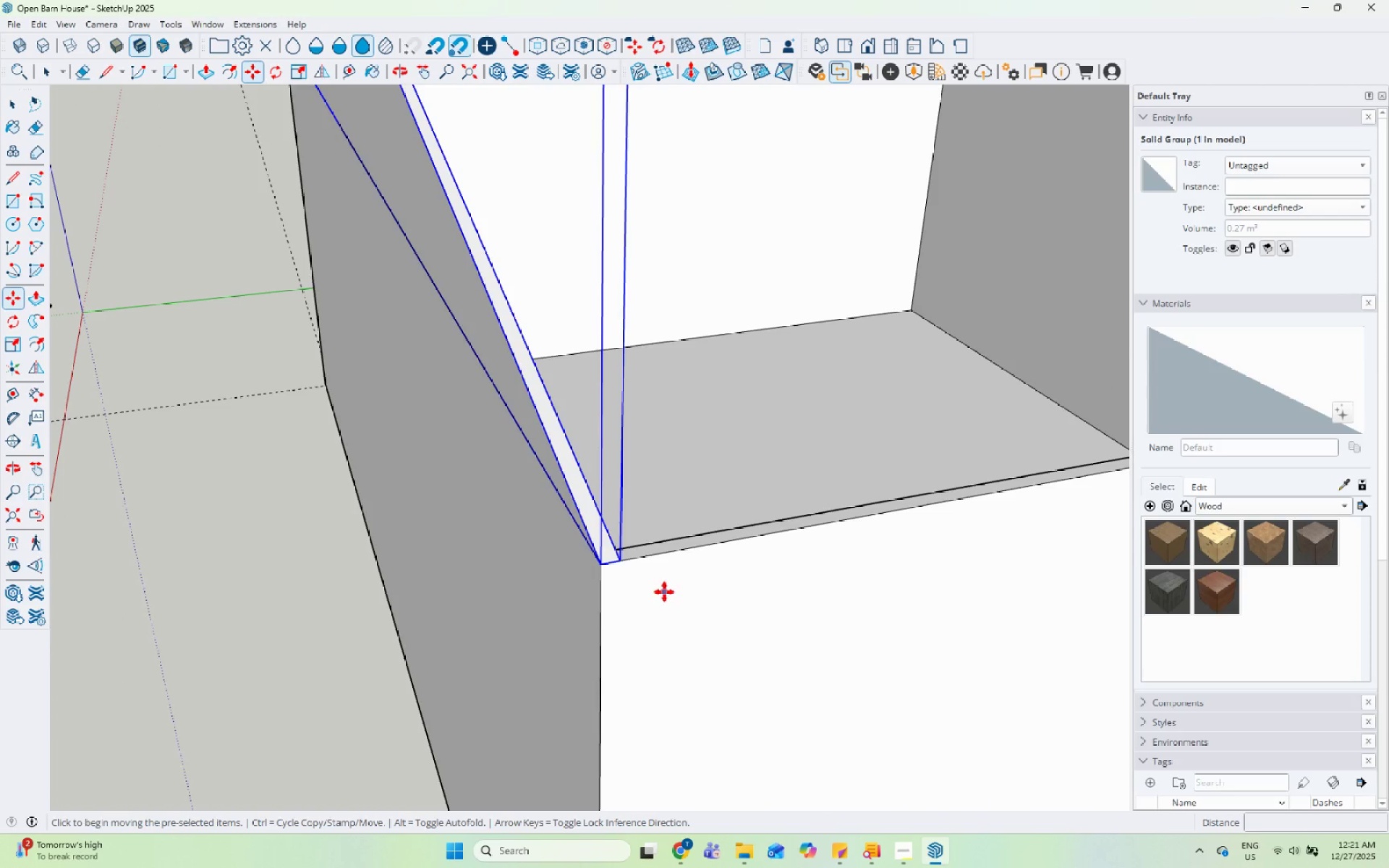 
scroll: coordinate [646, 582], scroll_direction: up, amount: 15.0
 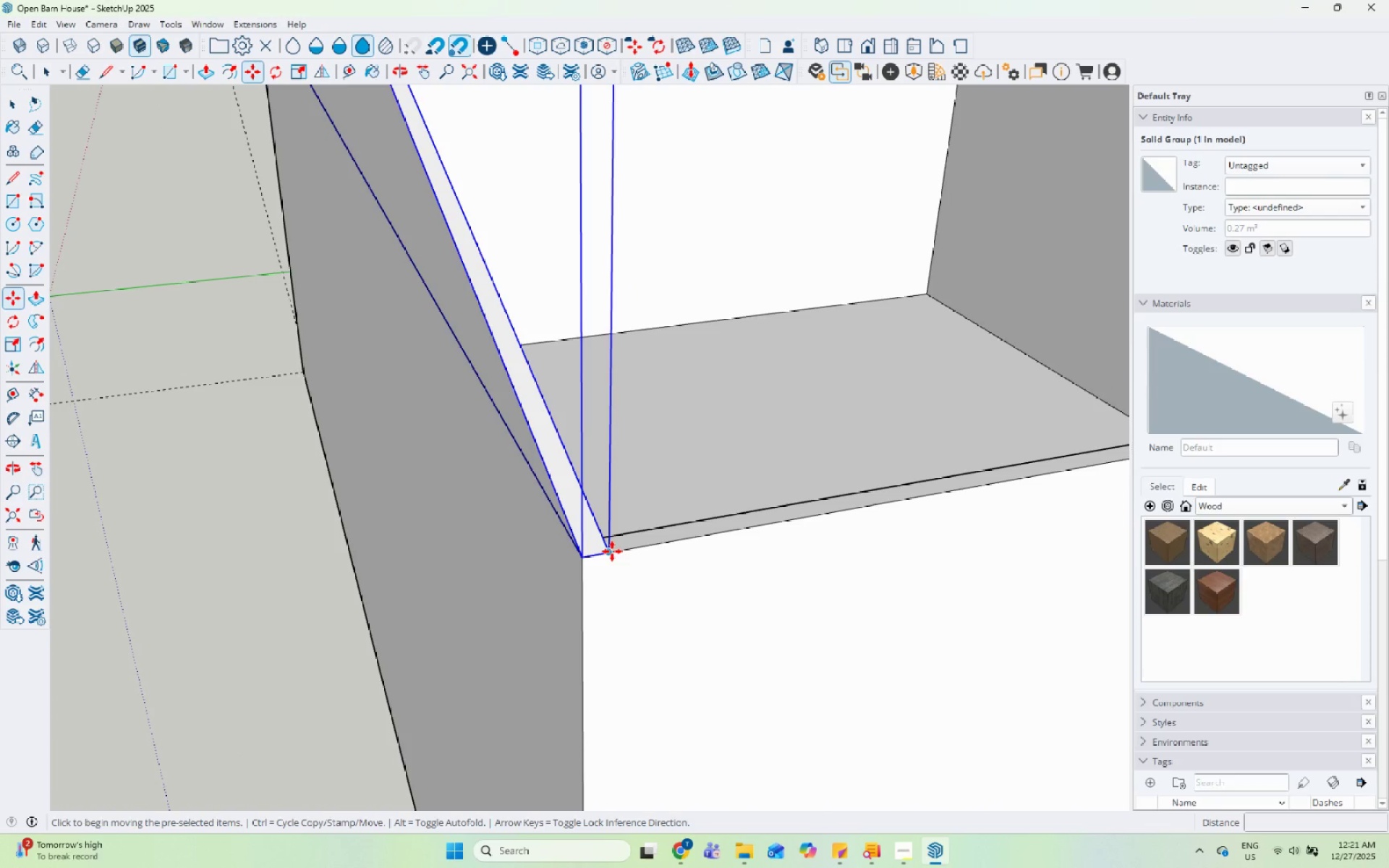 
left_click([612, 551])
 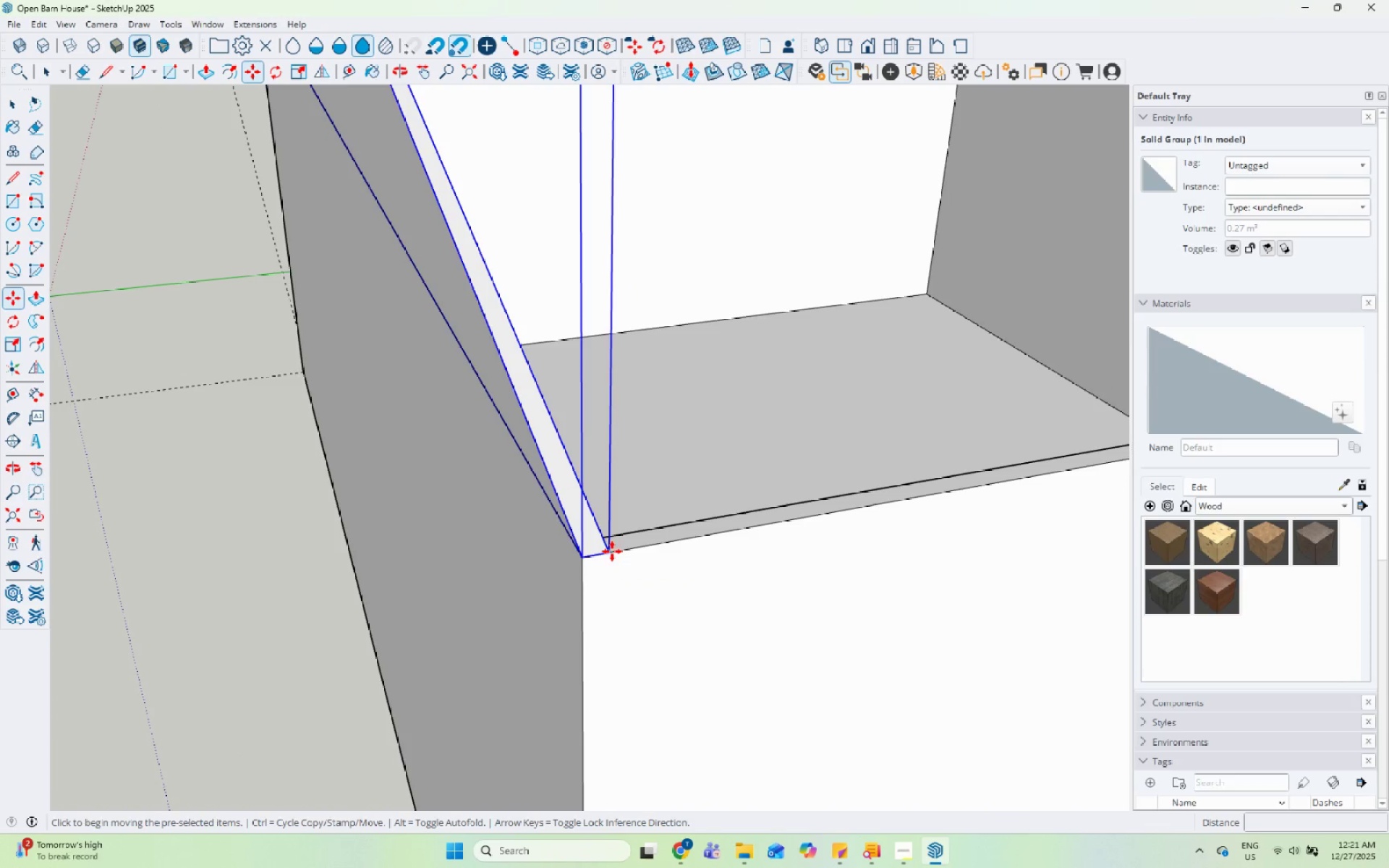 
key(Control+ControlLeft)
 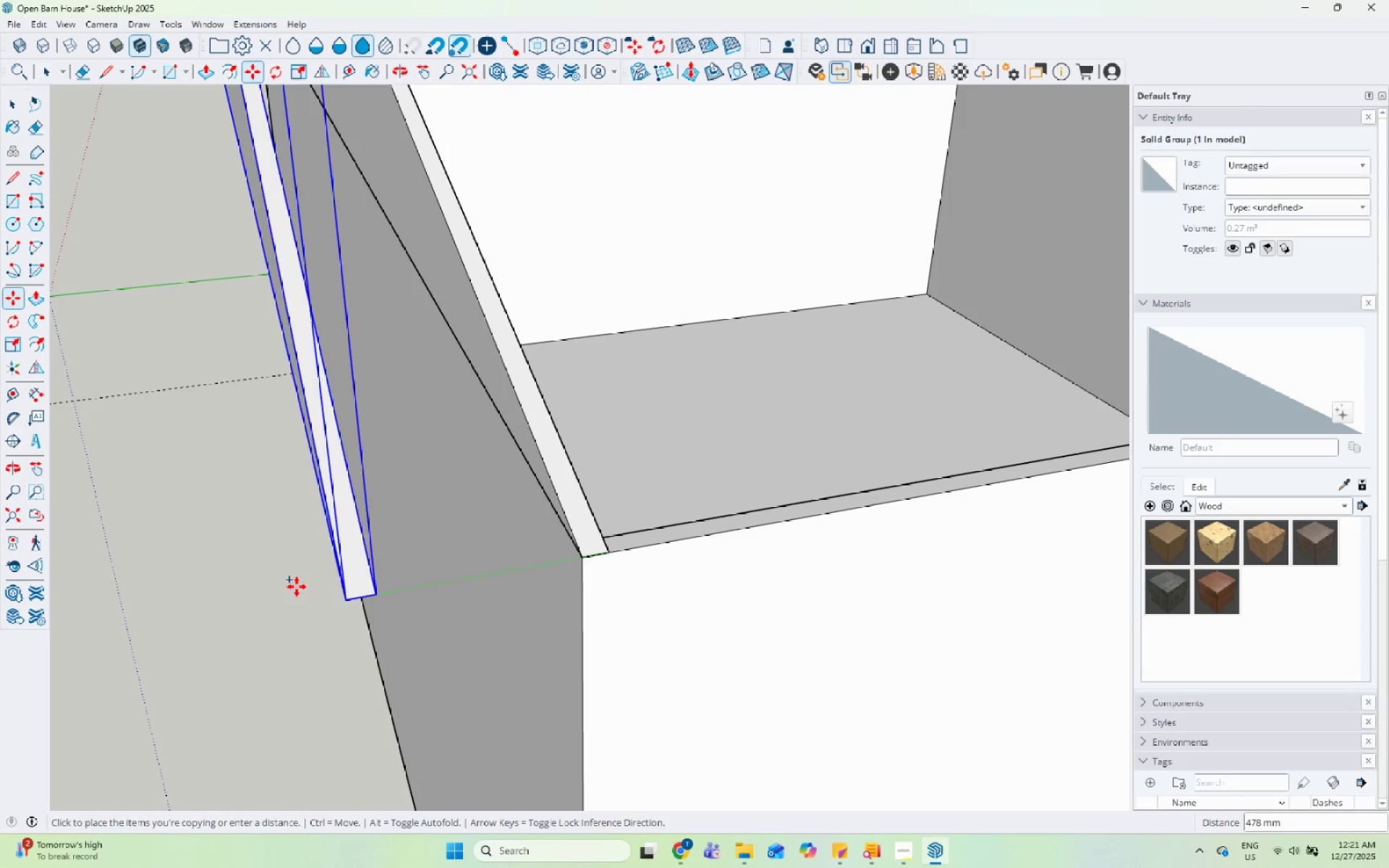 
scroll: coordinate [770, 480], scroll_direction: down, amount: 13.0
 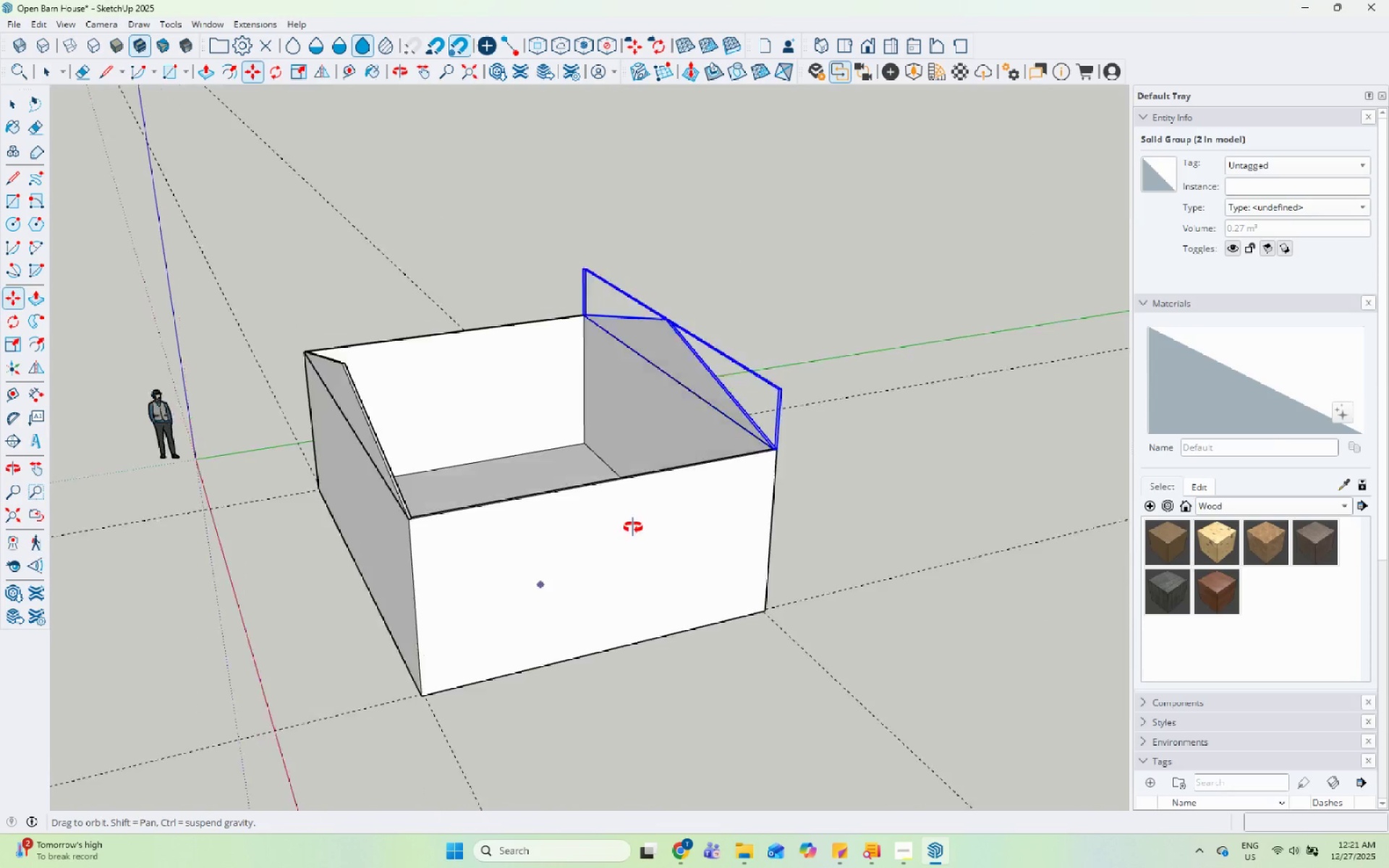 
key(Space)
 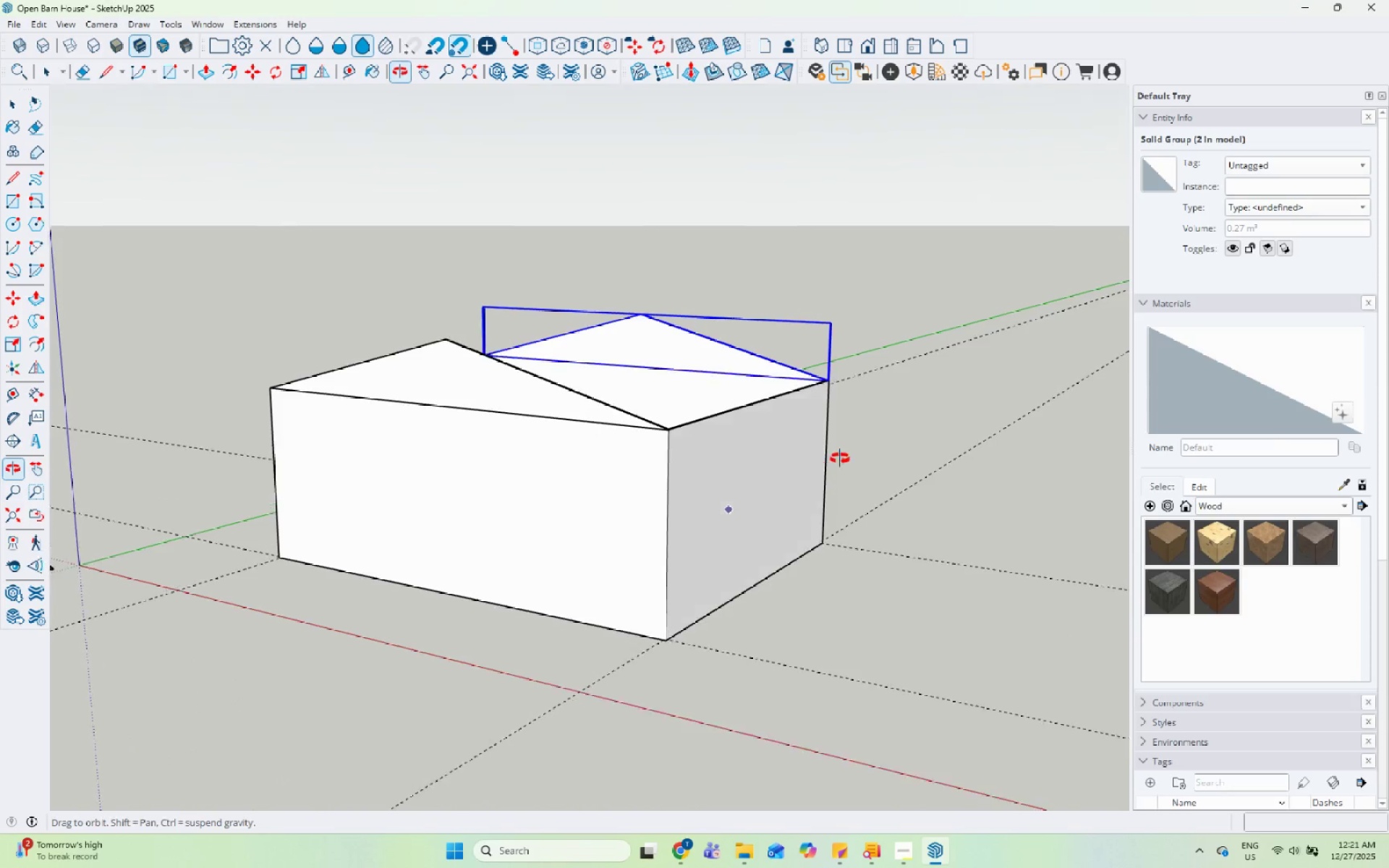 
left_click([958, 410])
 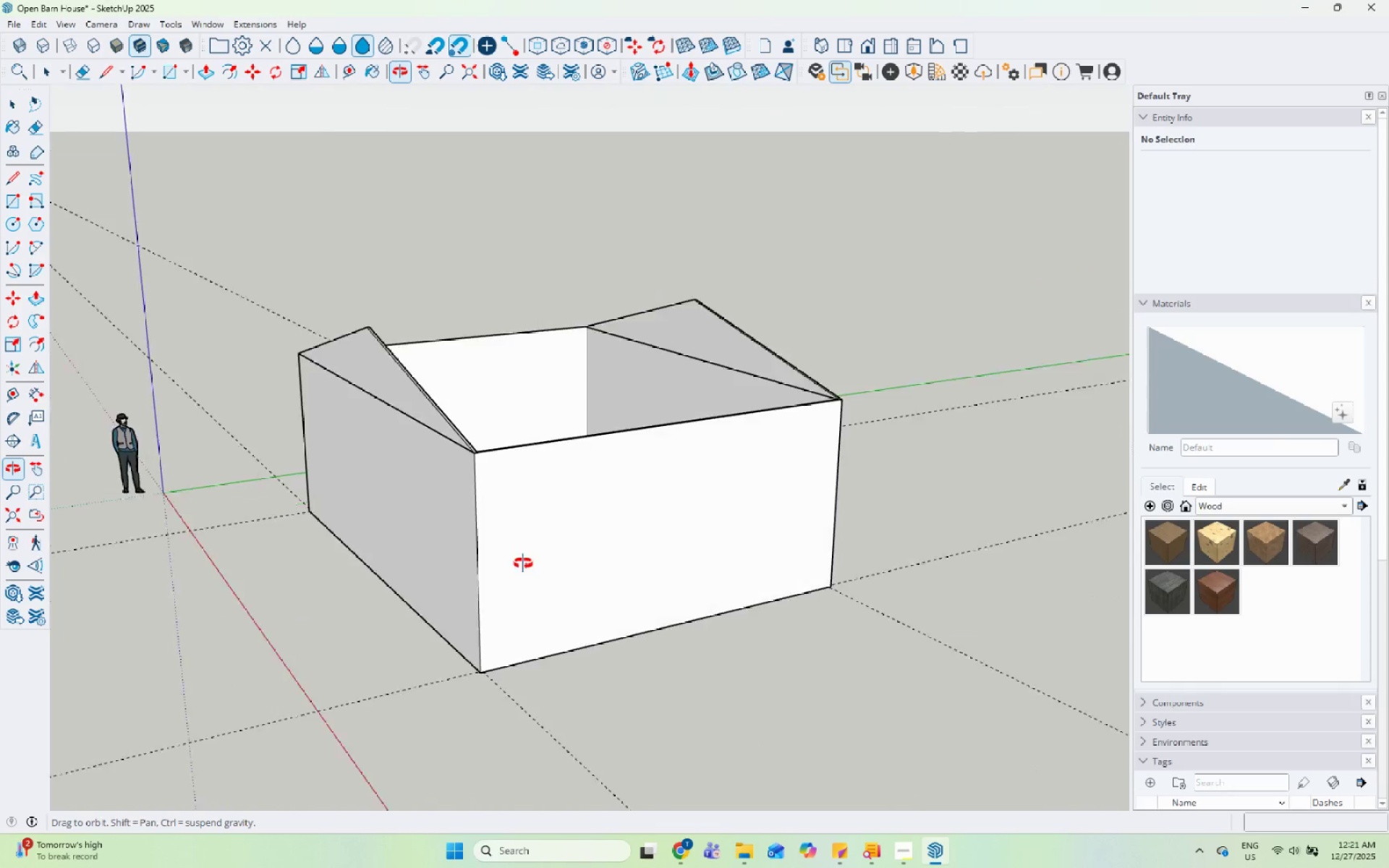 
scroll: coordinate [384, 362], scroll_direction: up, amount: 3.0
 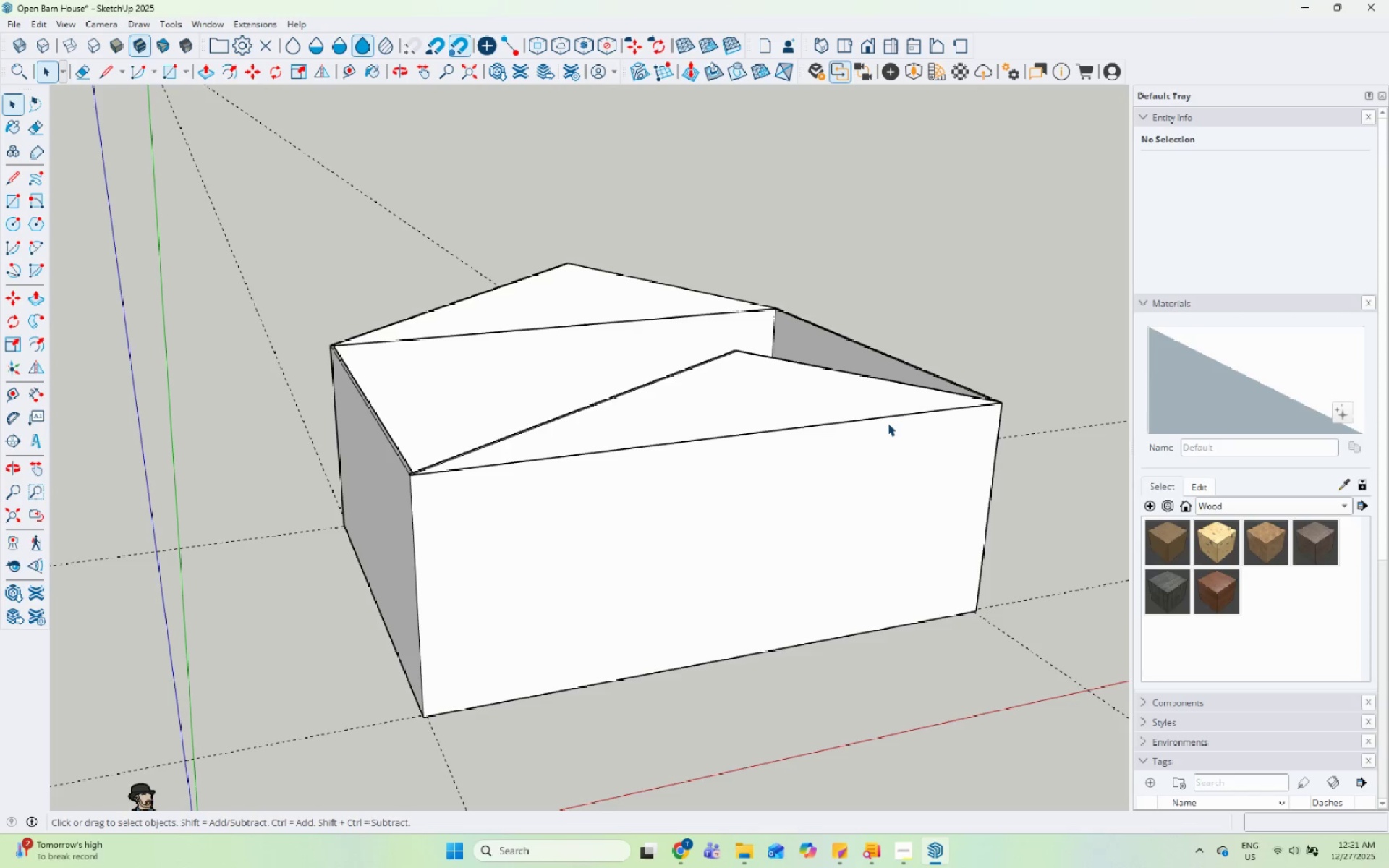 
wait(8.81)
 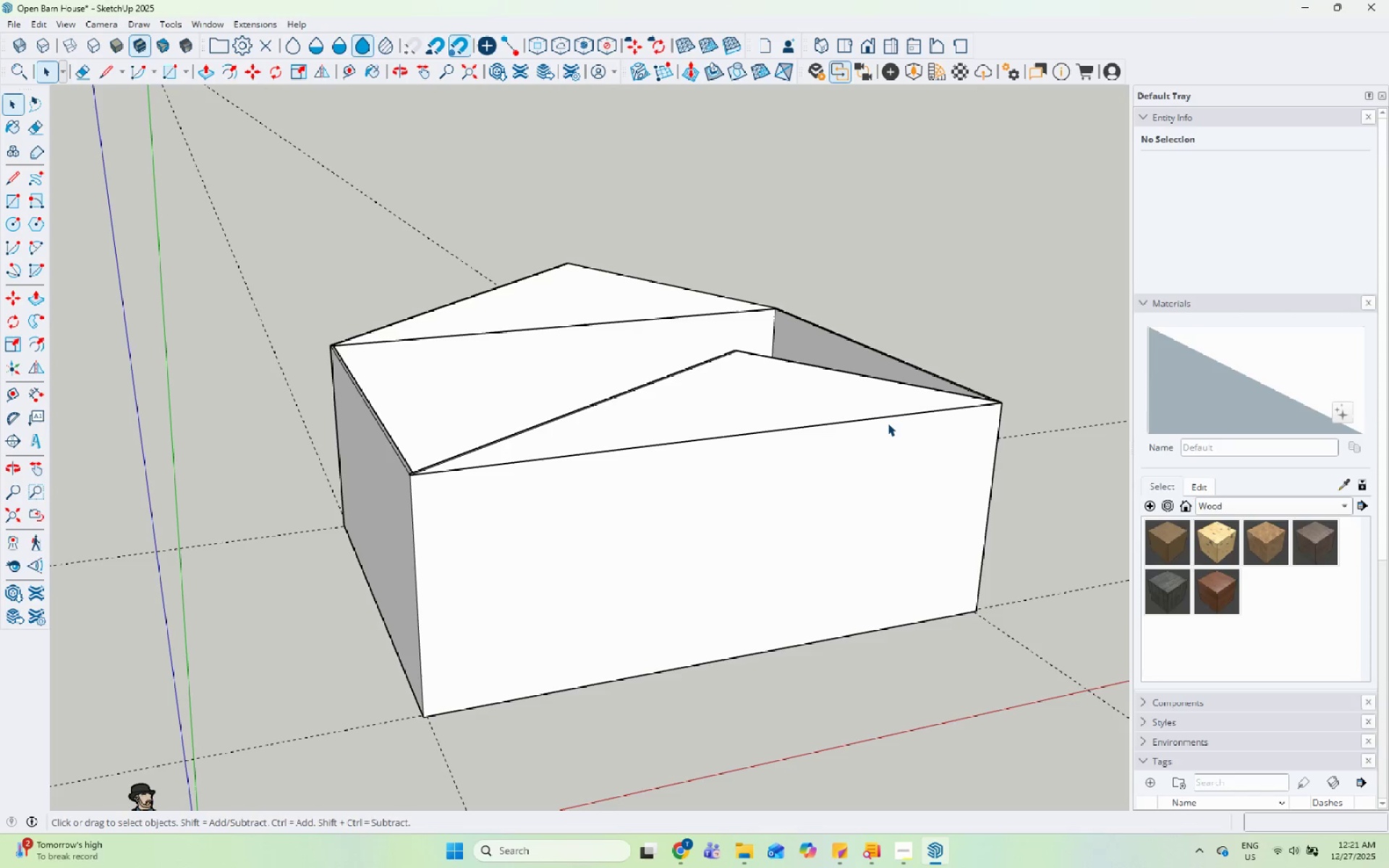 
left_click_drag(start_coordinate=[12, 179], to_coordinate=[17, 179])
 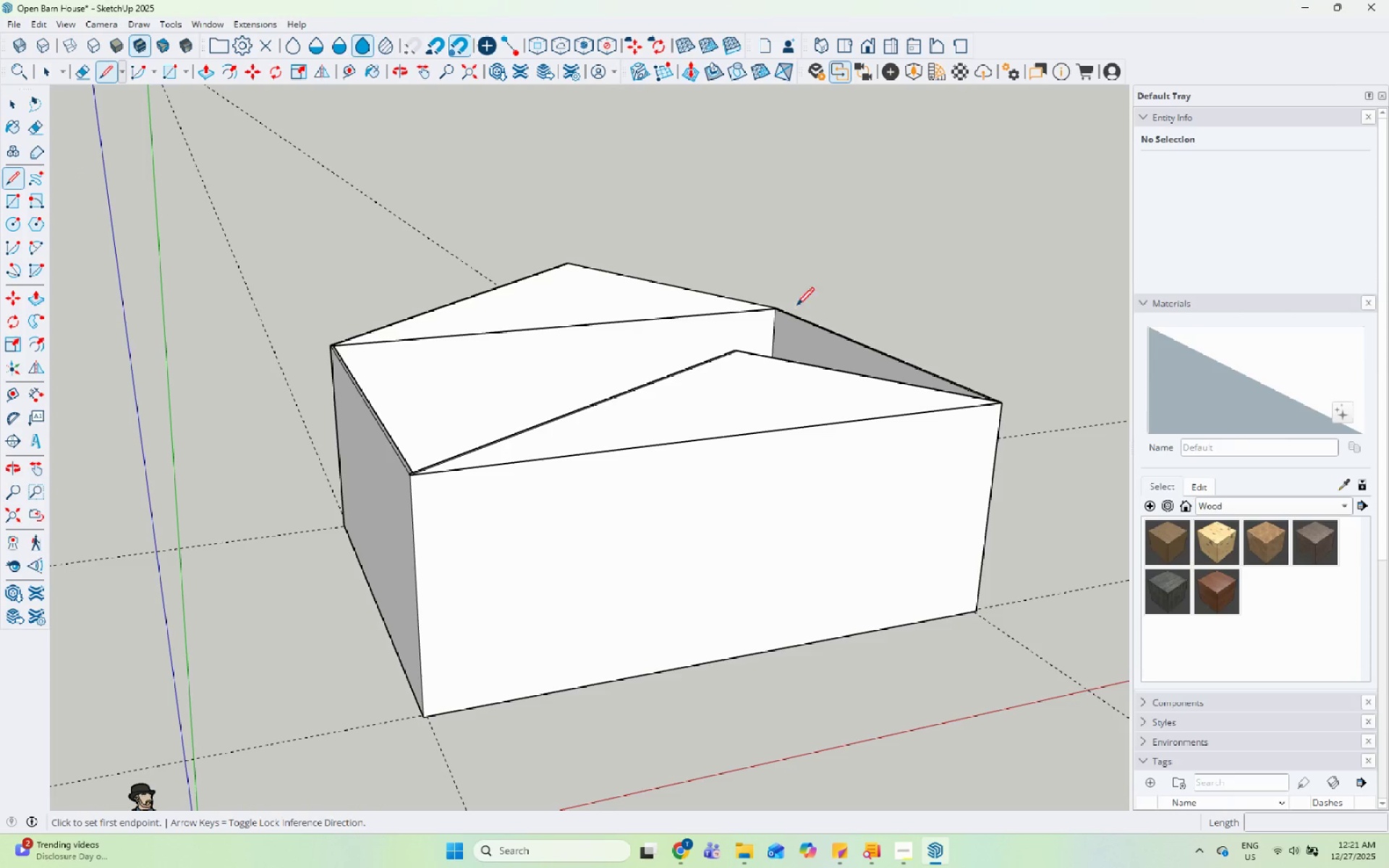 
scroll: coordinate [849, 469], scroll_direction: up, amount: 9.0
 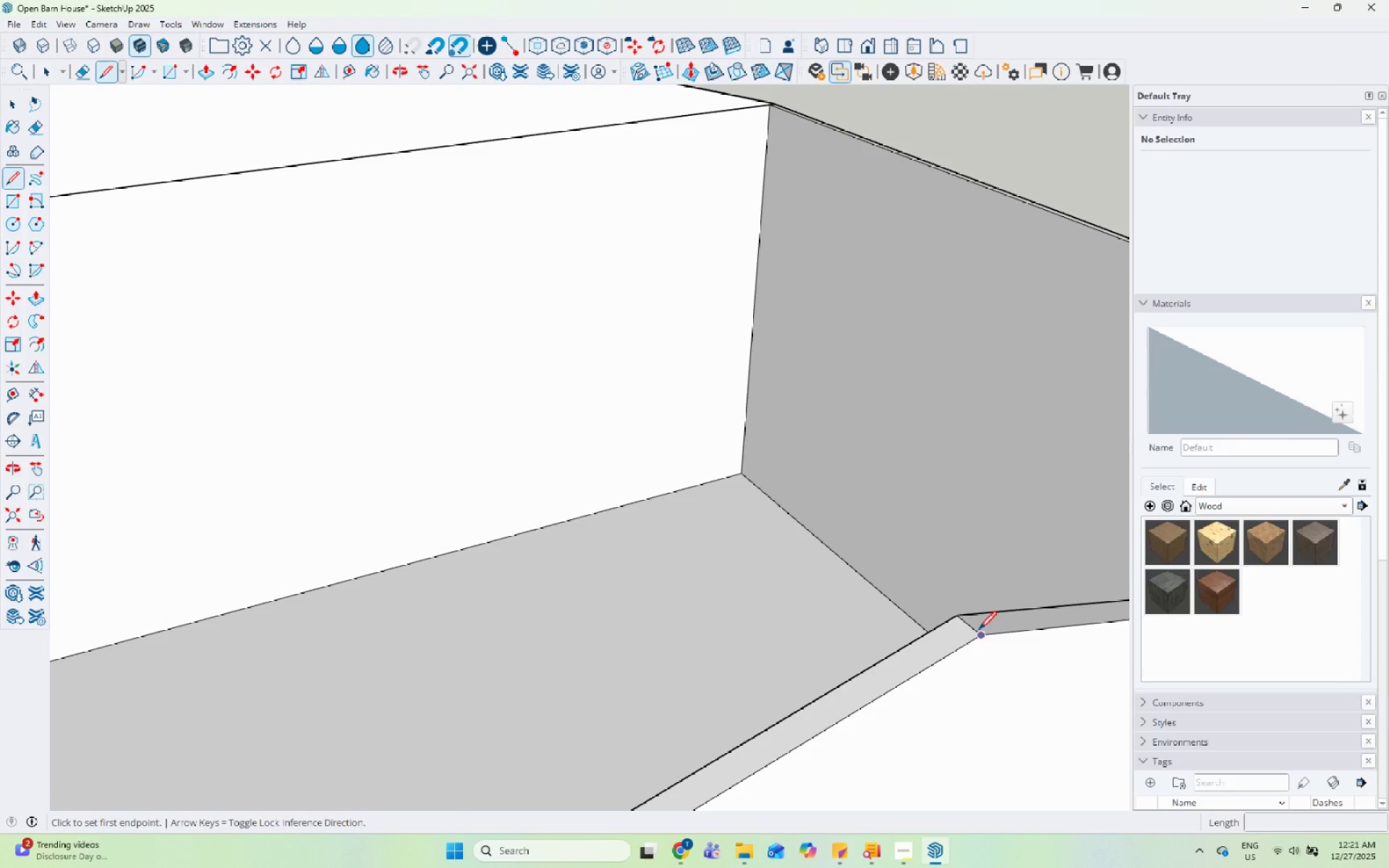 
left_click([980, 637])
 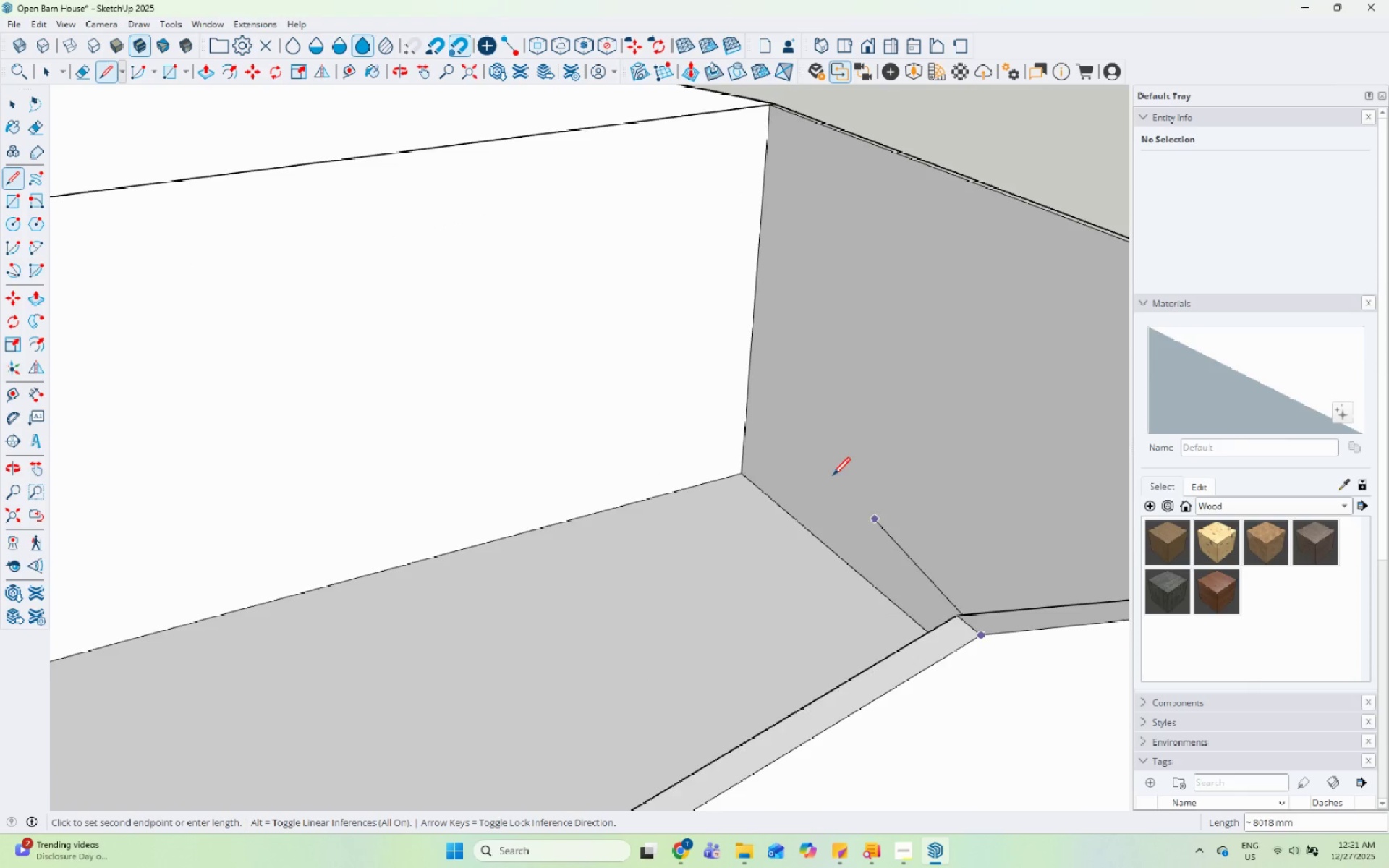 
scroll: coordinate [803, 608], scroll_direction: down, amount: 8.0
 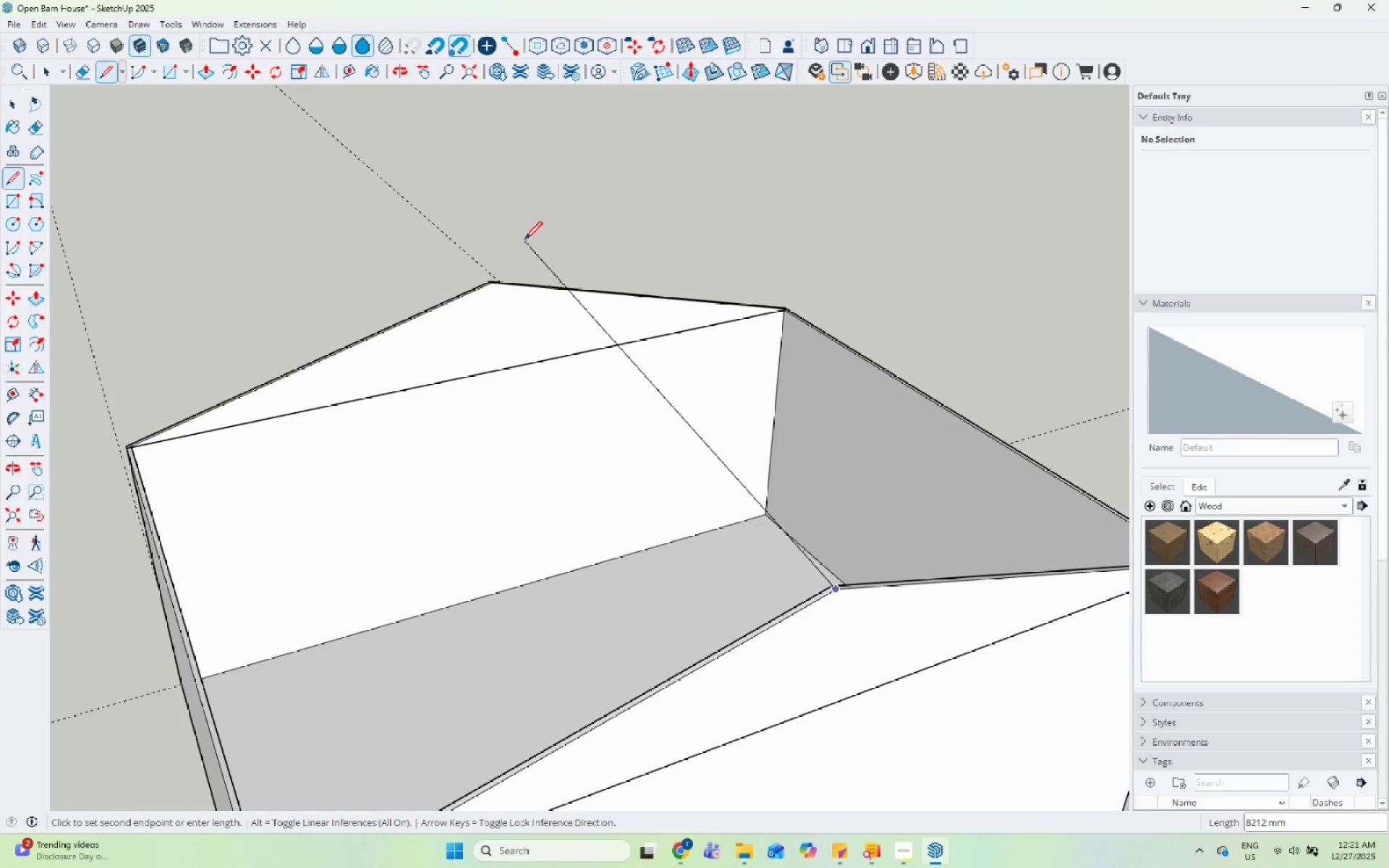 
scroll: coordinate [498, 319], scroll_direction: up, amount: 9.0
 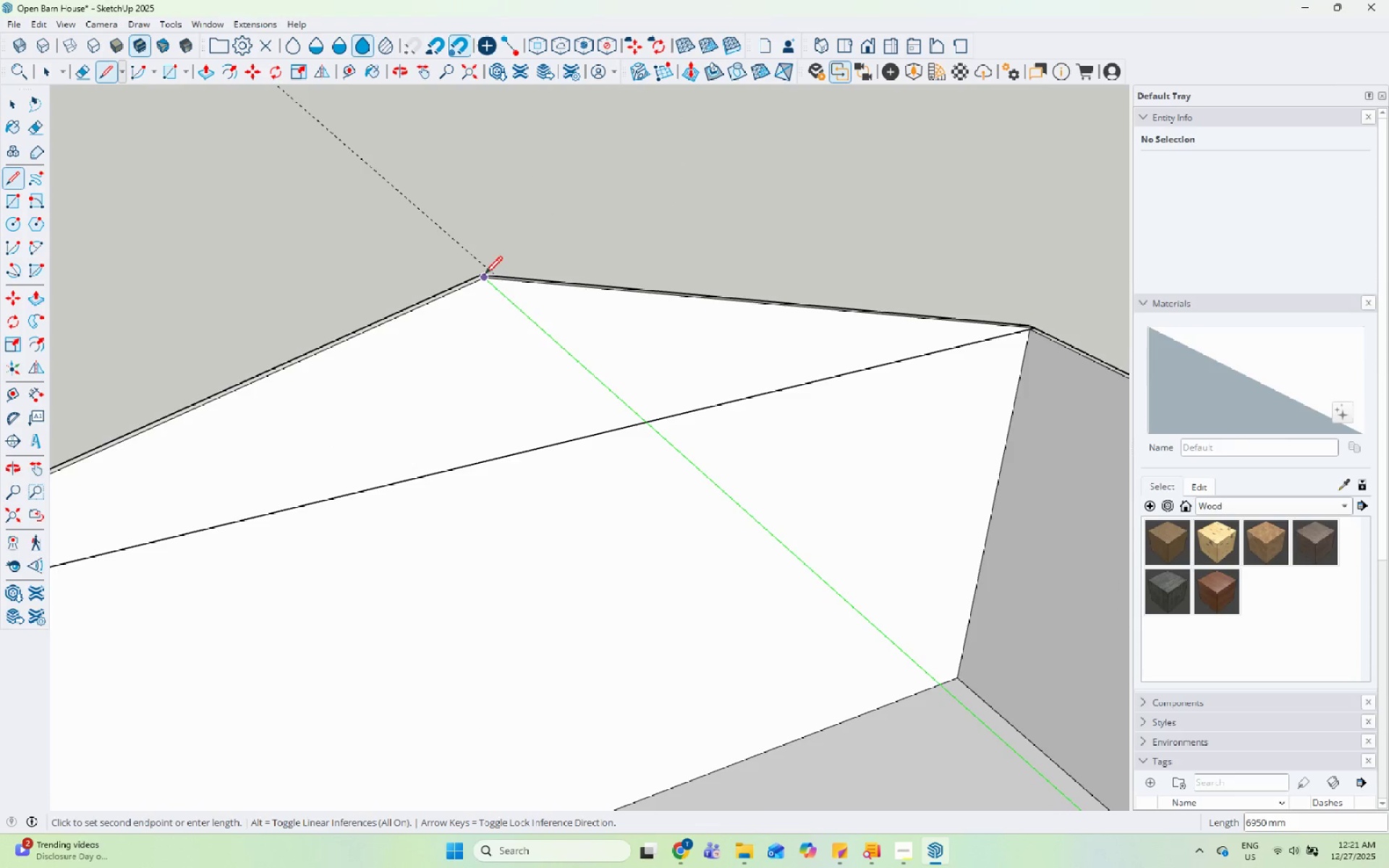 
left_click_drag(start_coordinate=[481, 273], to_coordinate=[469, 273])
 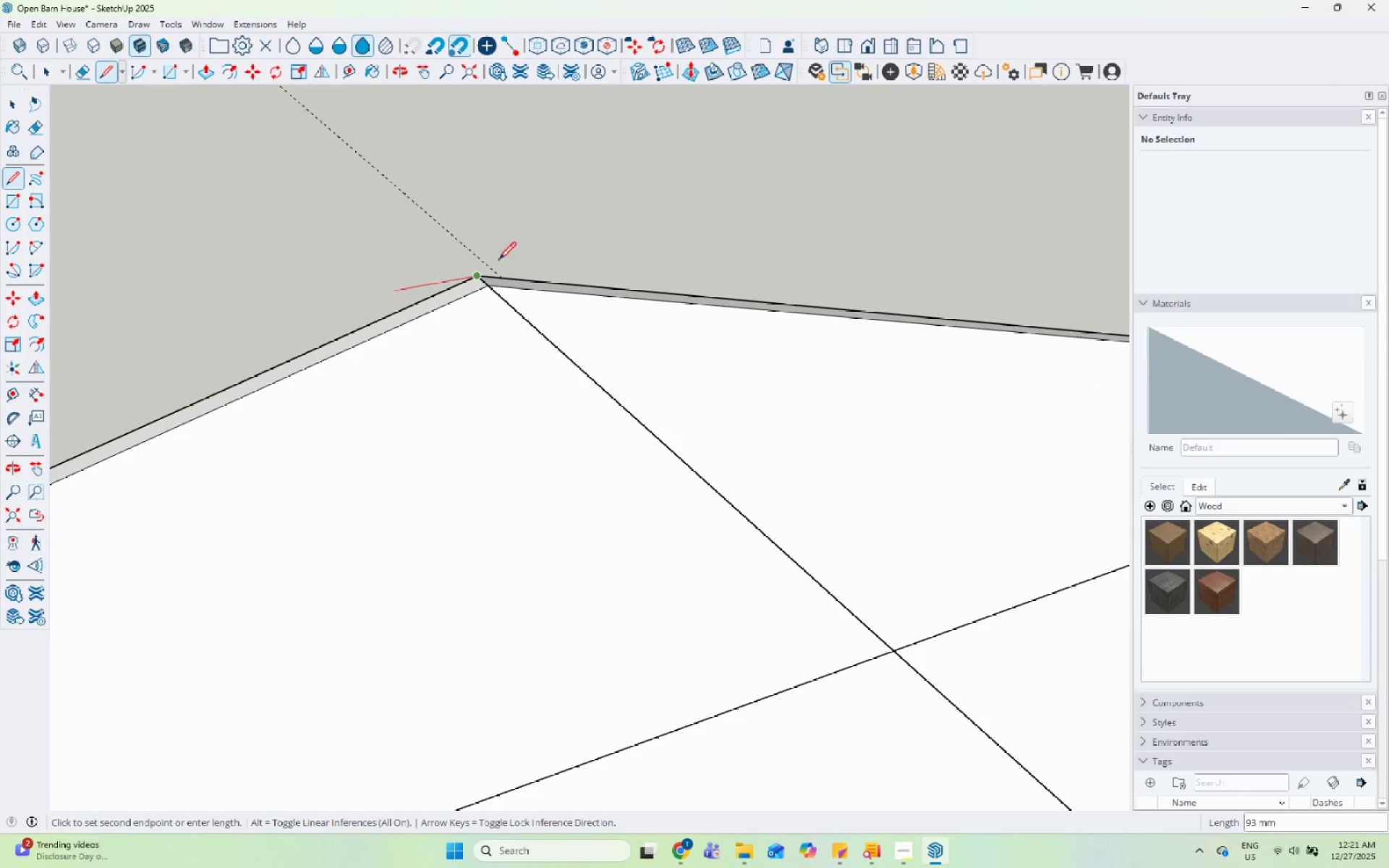 
scroll: coordinate [481, 273], scroll_direction: up, amount: 11.0
 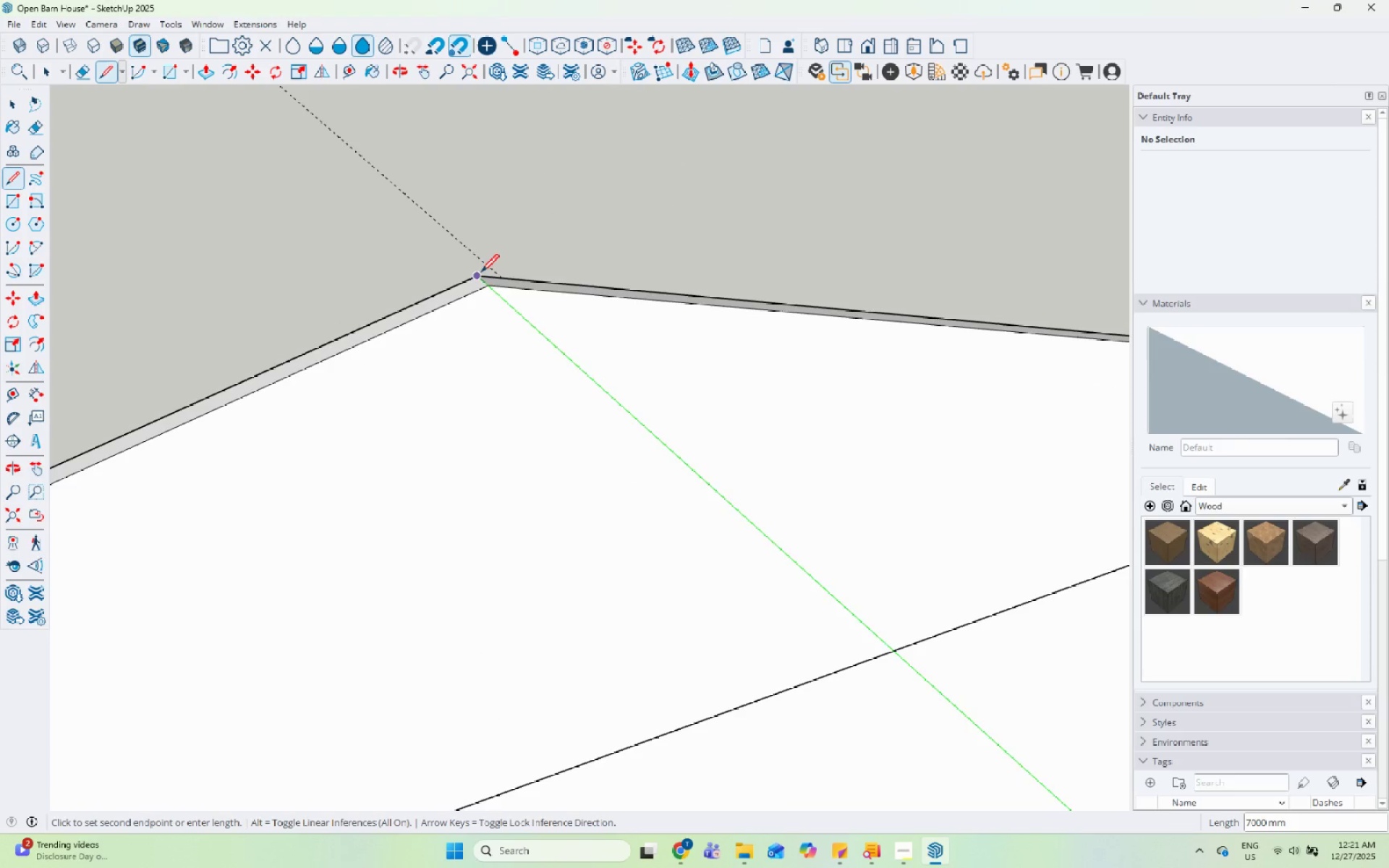 
scroll: coordinate [216, 291], scroll_direction: down, amount: 22.0
 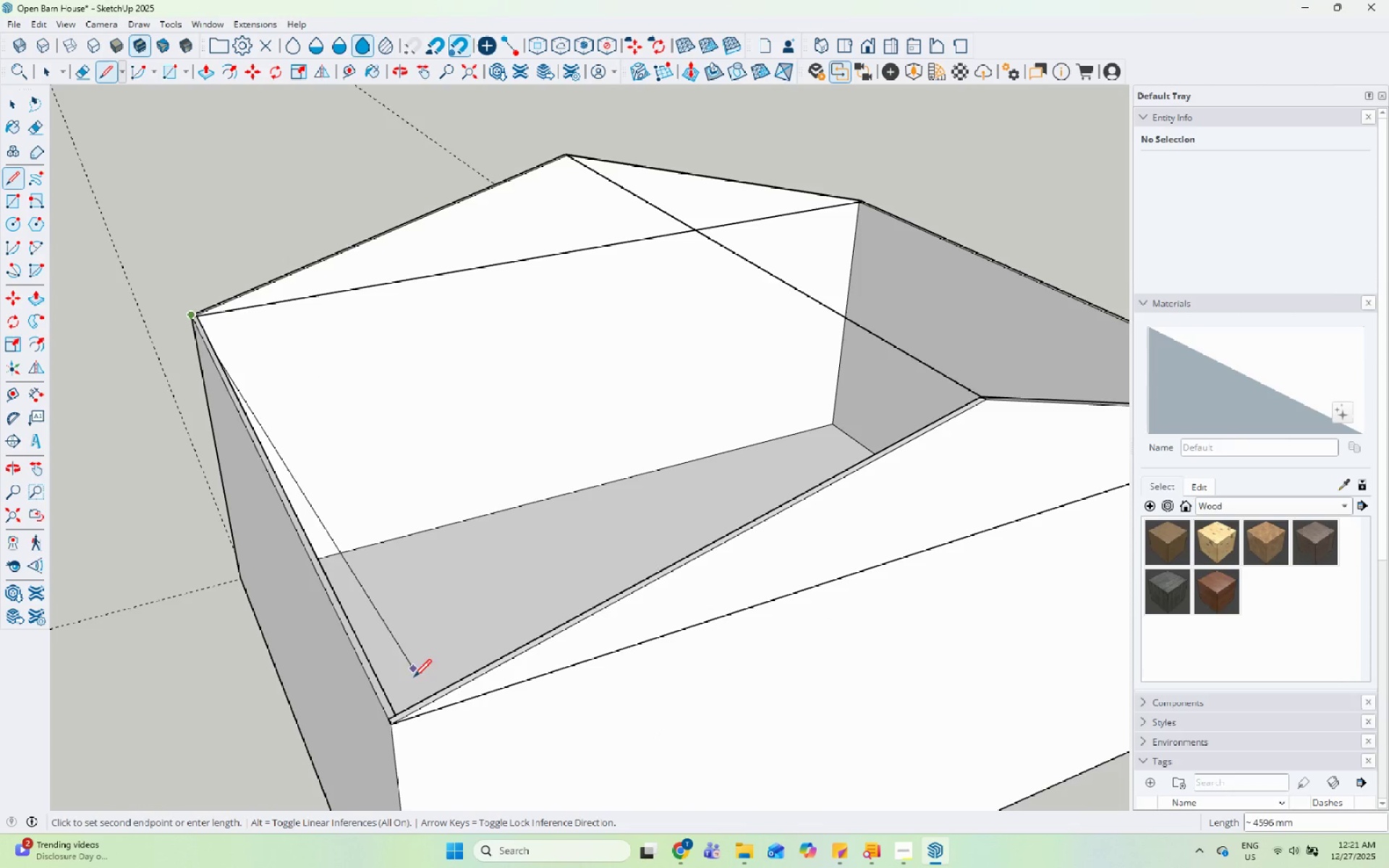 
scroll: coordinate [385, 726], scroll_direction: up, amount: 8.0
 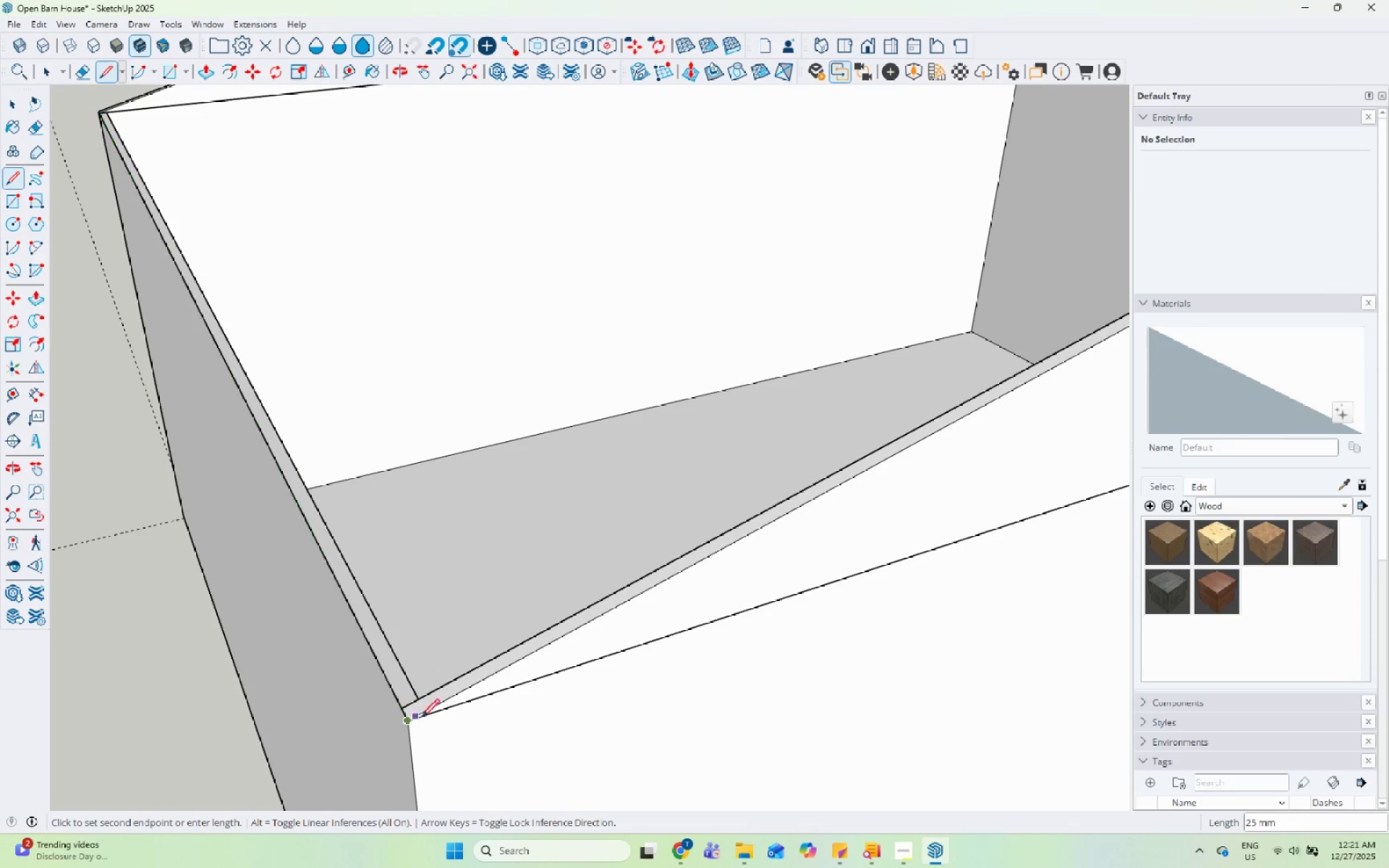 
scroll: coordinate [279, 662], scroll_direction: down, amount: 8.0
 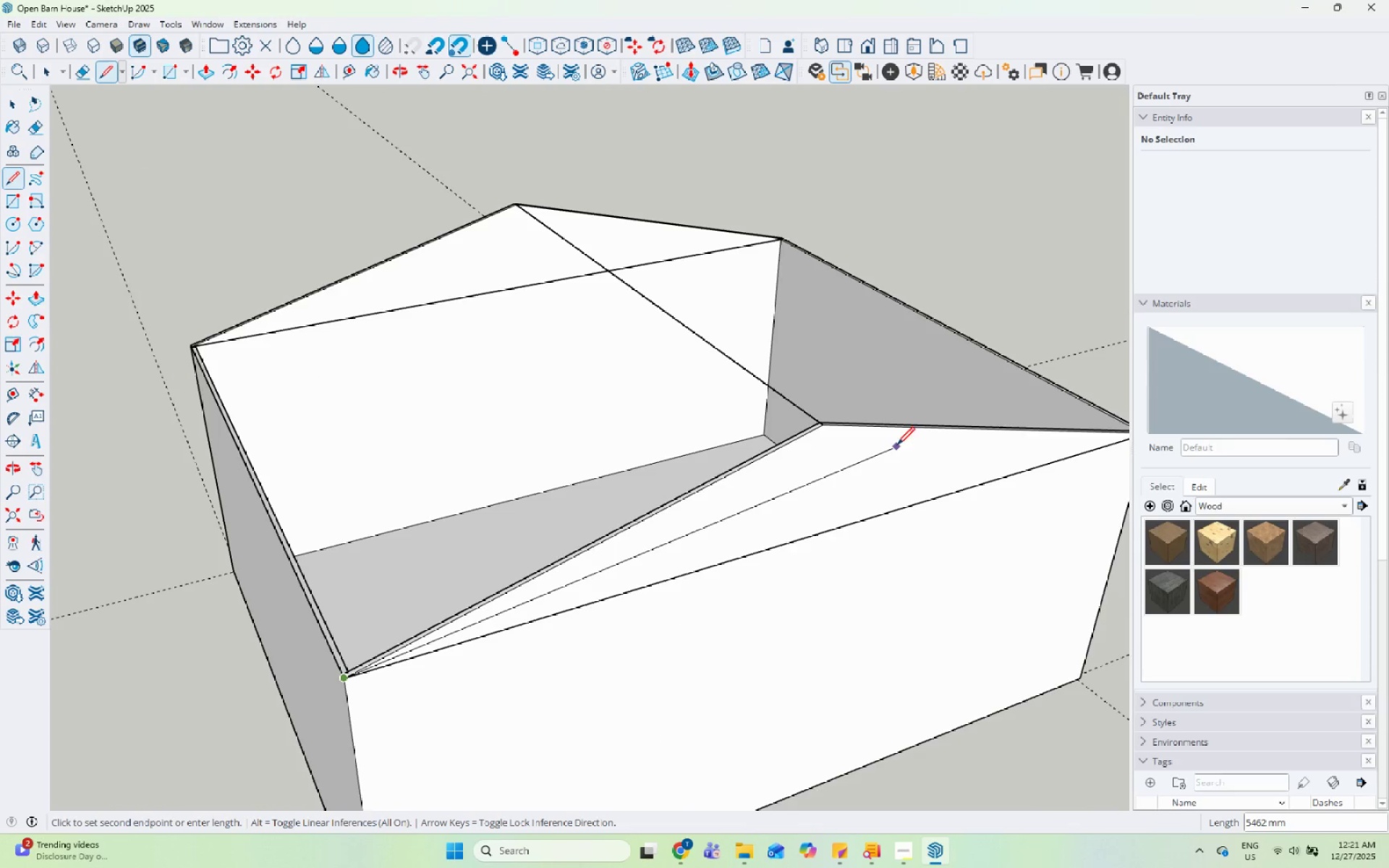 
scroll: coordinate [880, 445], scroll_direction: up, amount: 4.0
 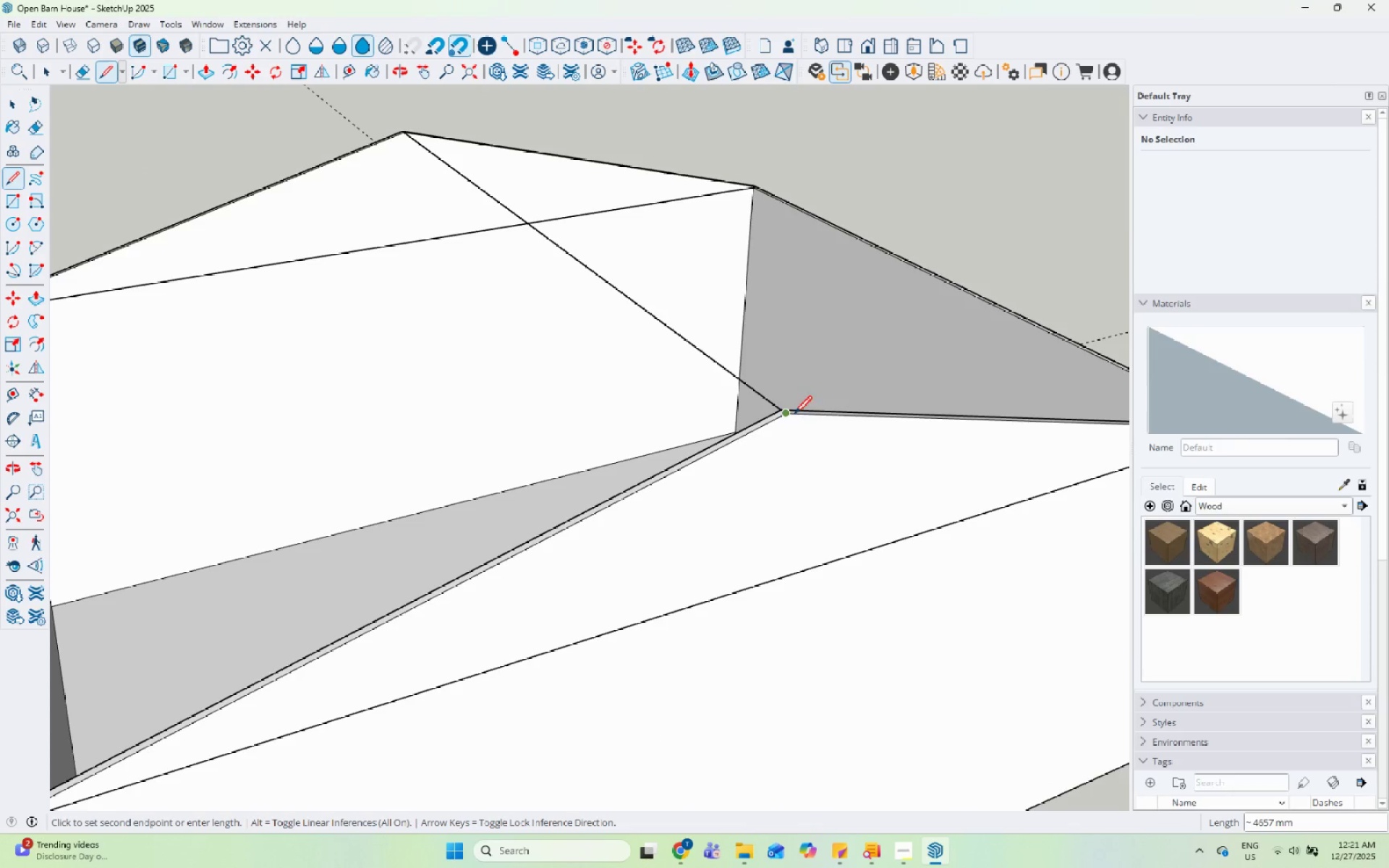 
left_click([789, 412])
 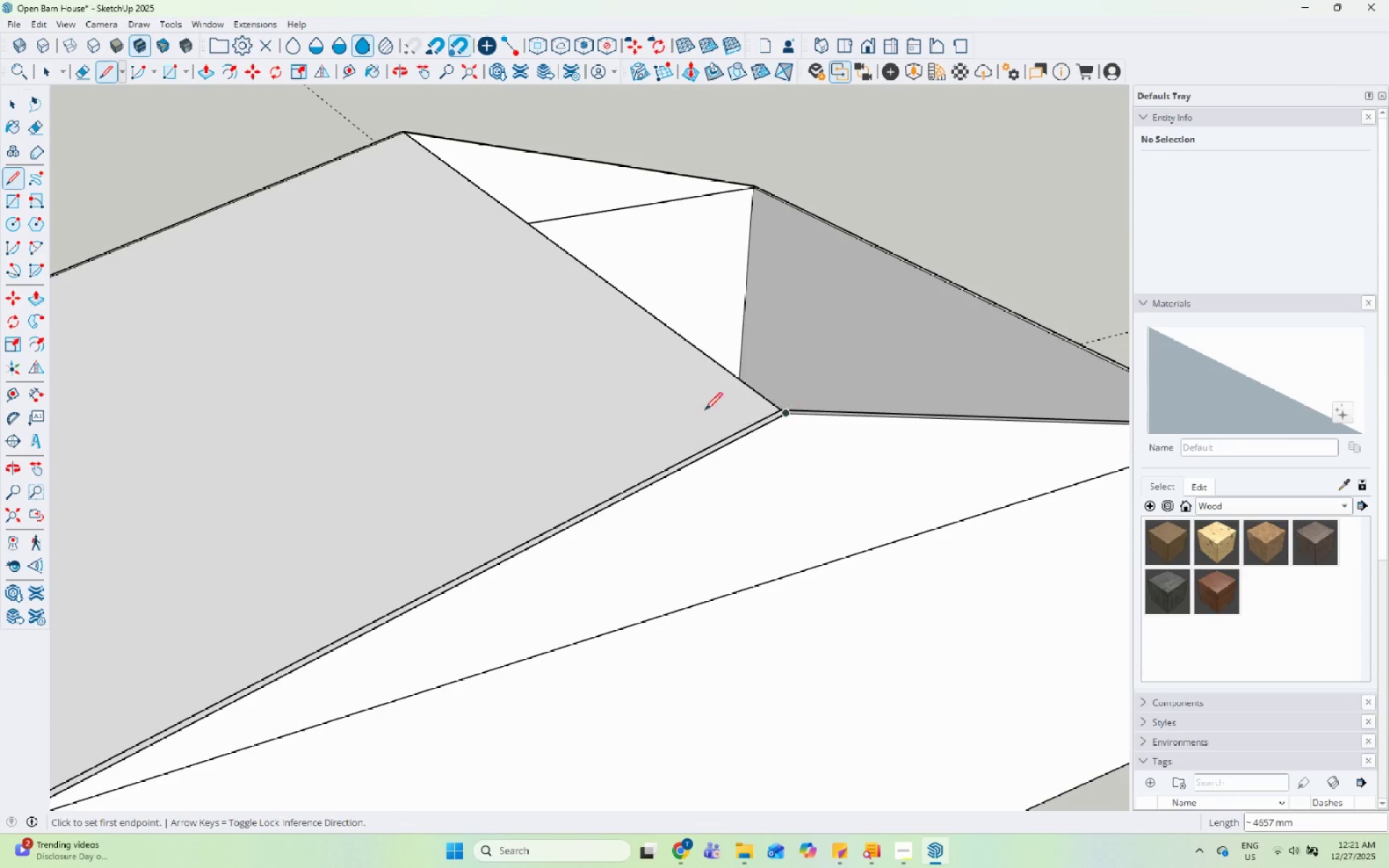 
key(Space)
 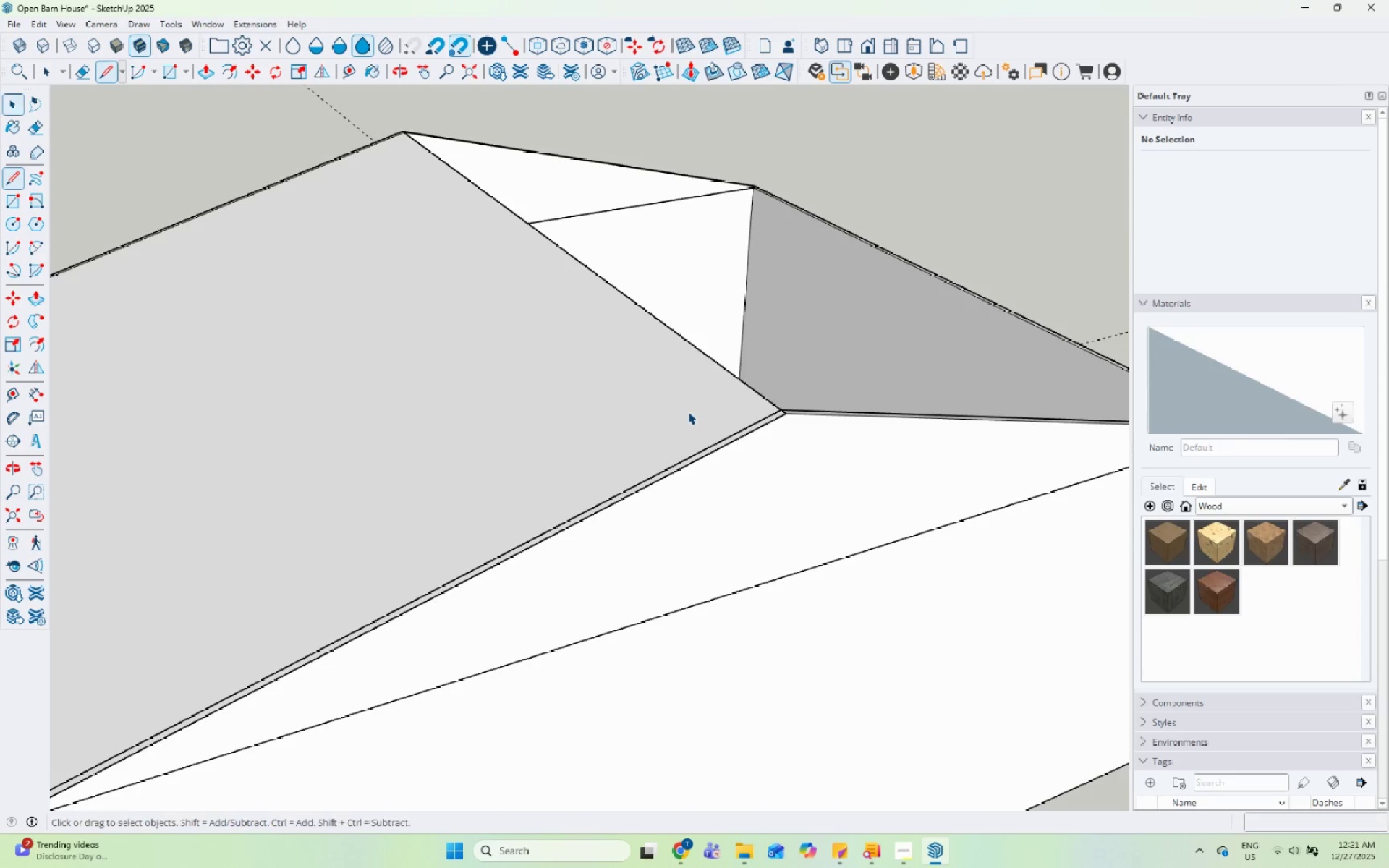 
double_click([688, 412])
 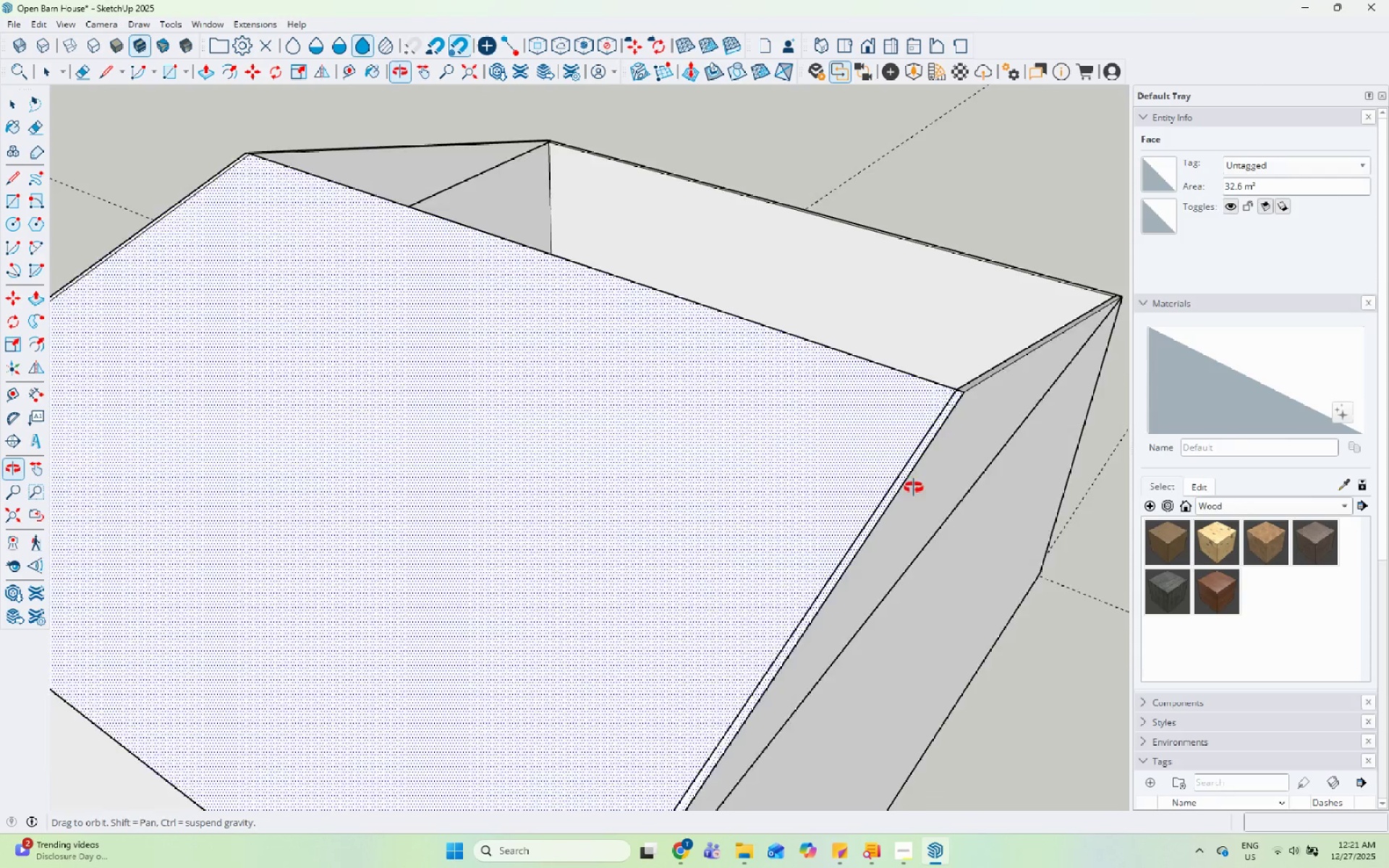 
left_click([803, 439])
 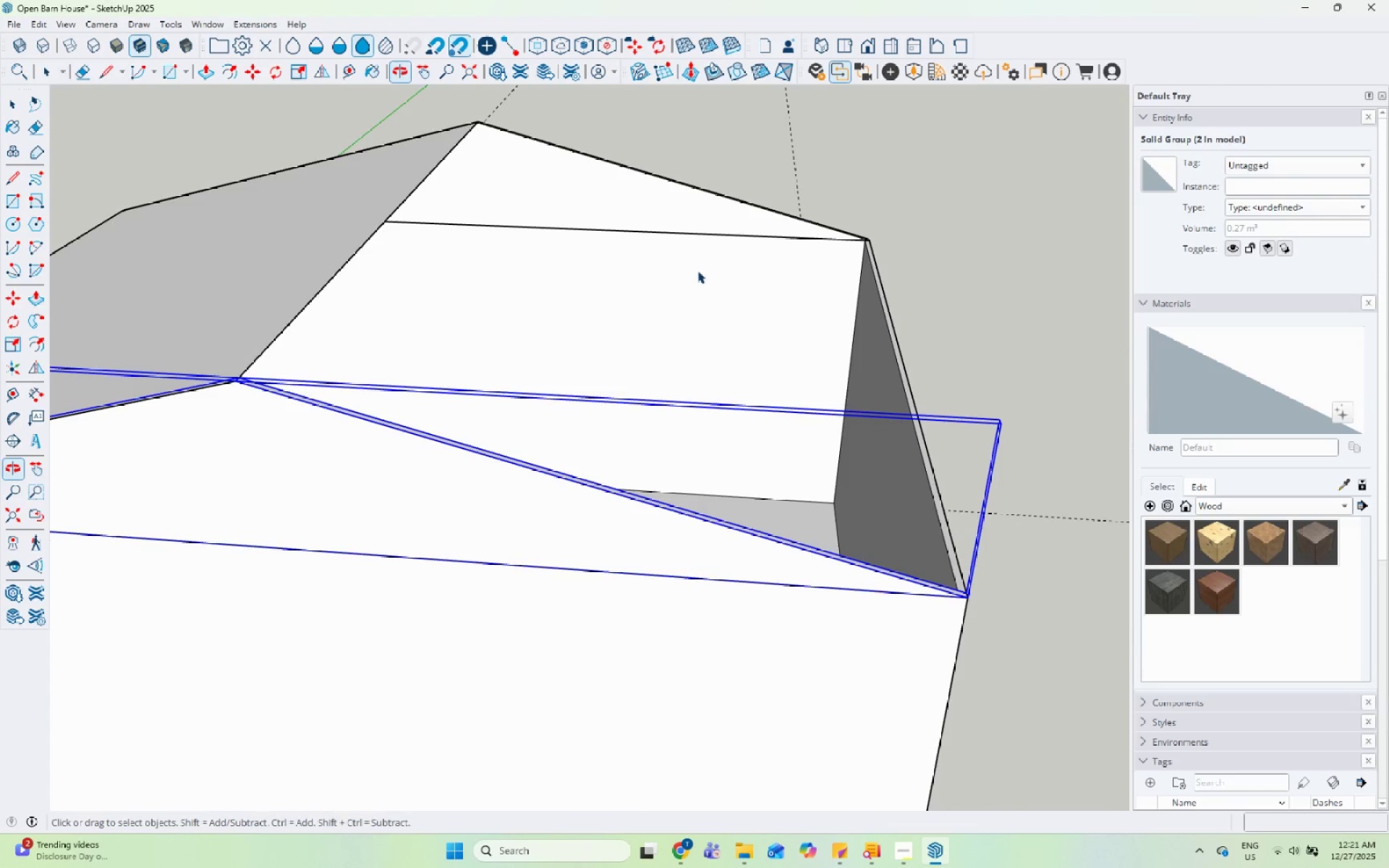 
left_click([728, 216])
 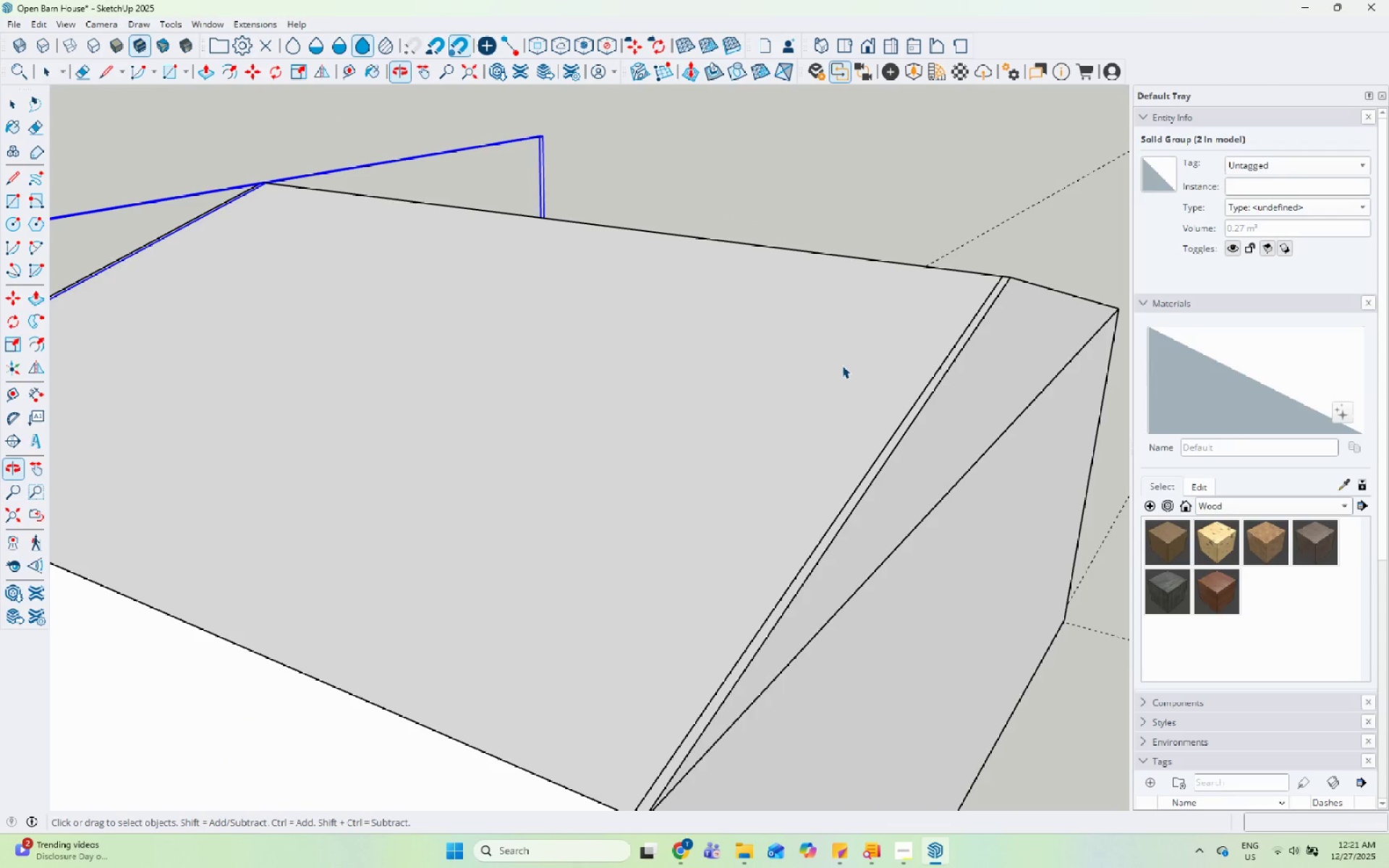 
left_click_drag(start_coordinate=[804, 370], to_coordinate=[809, 370])
 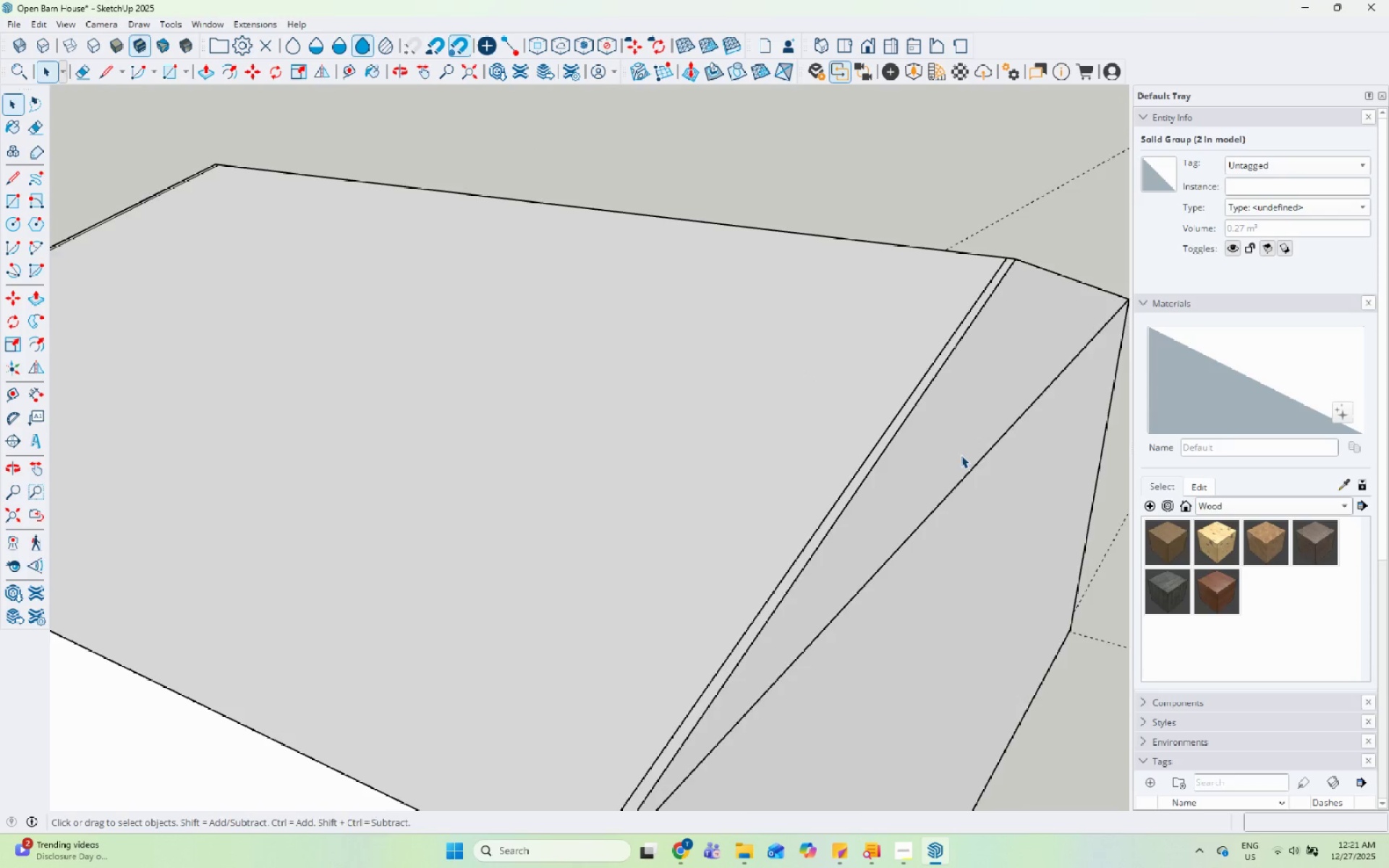 
scroll: coordinate [961, 455], scroll_direction: up, amount: 1.0
 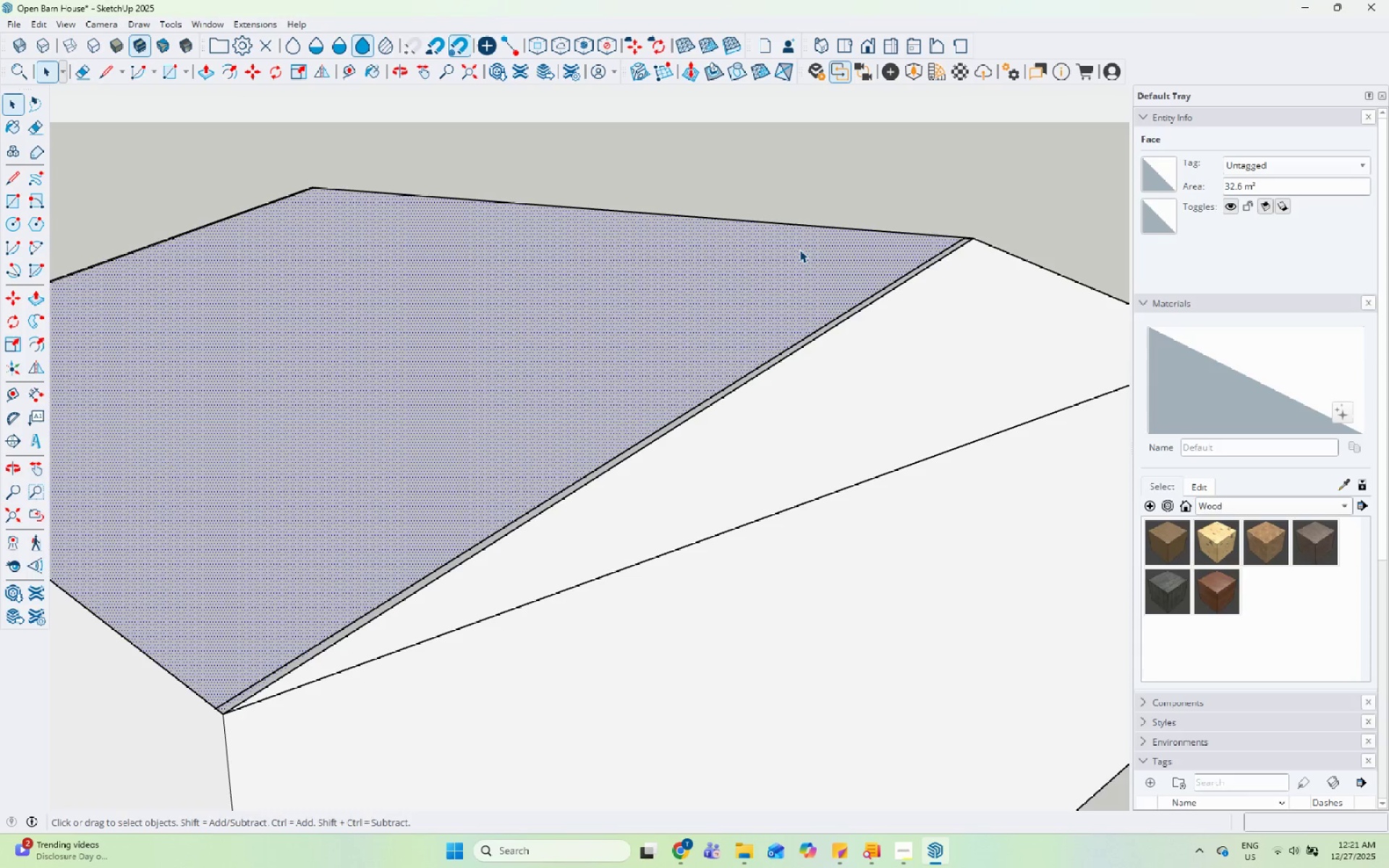 
key(P)
 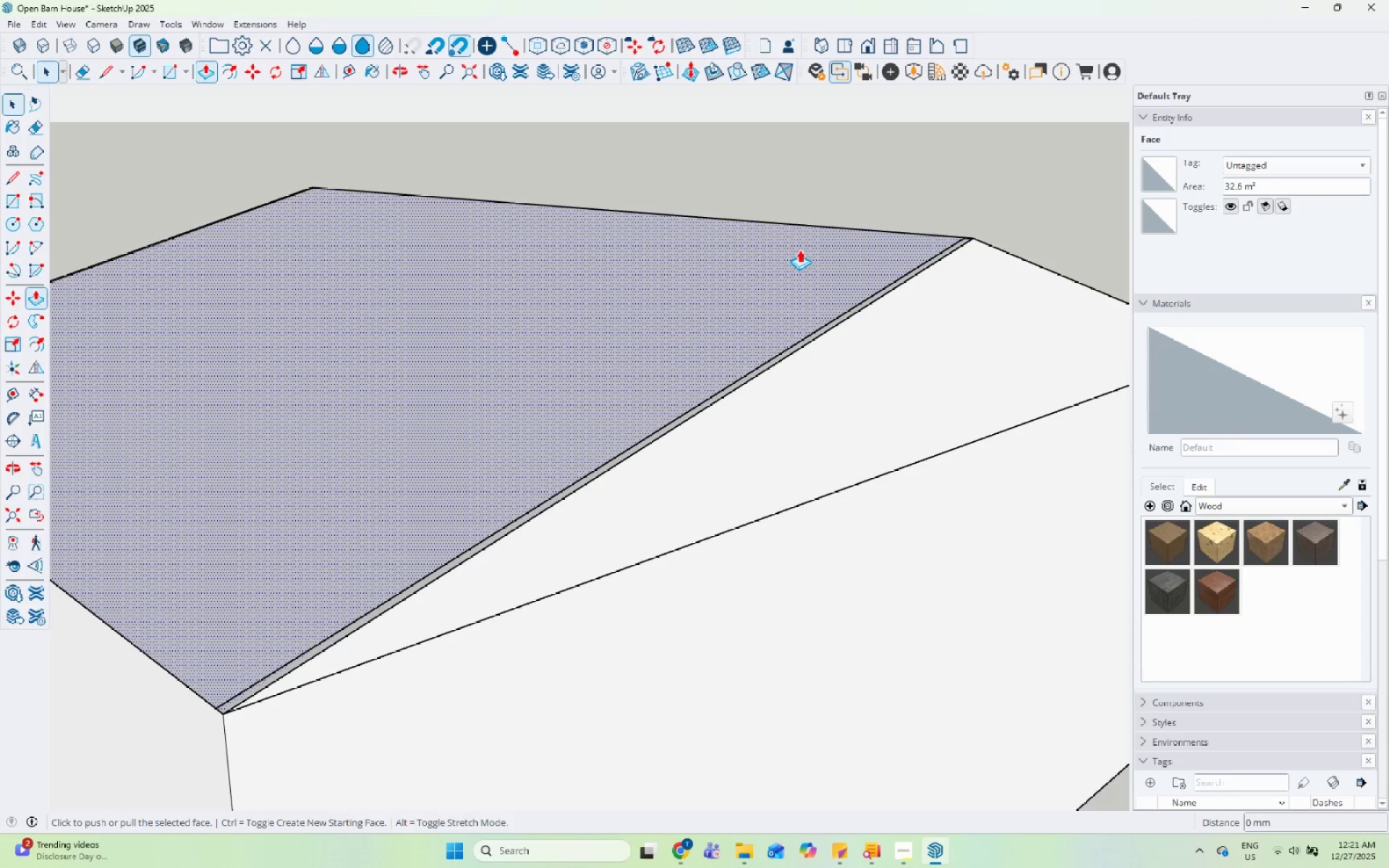 
left_click([799, 250])
 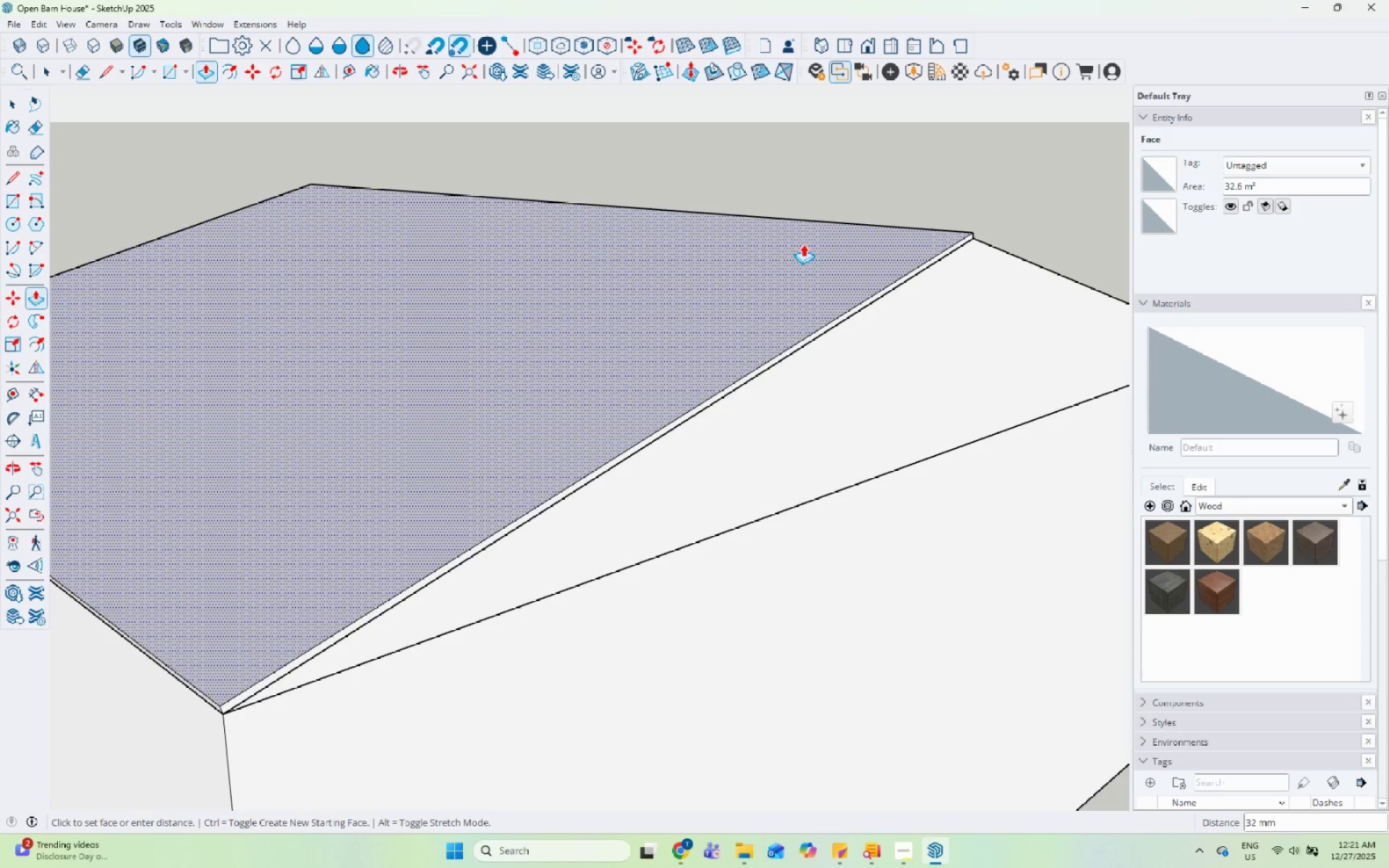 
wait(14.73)
 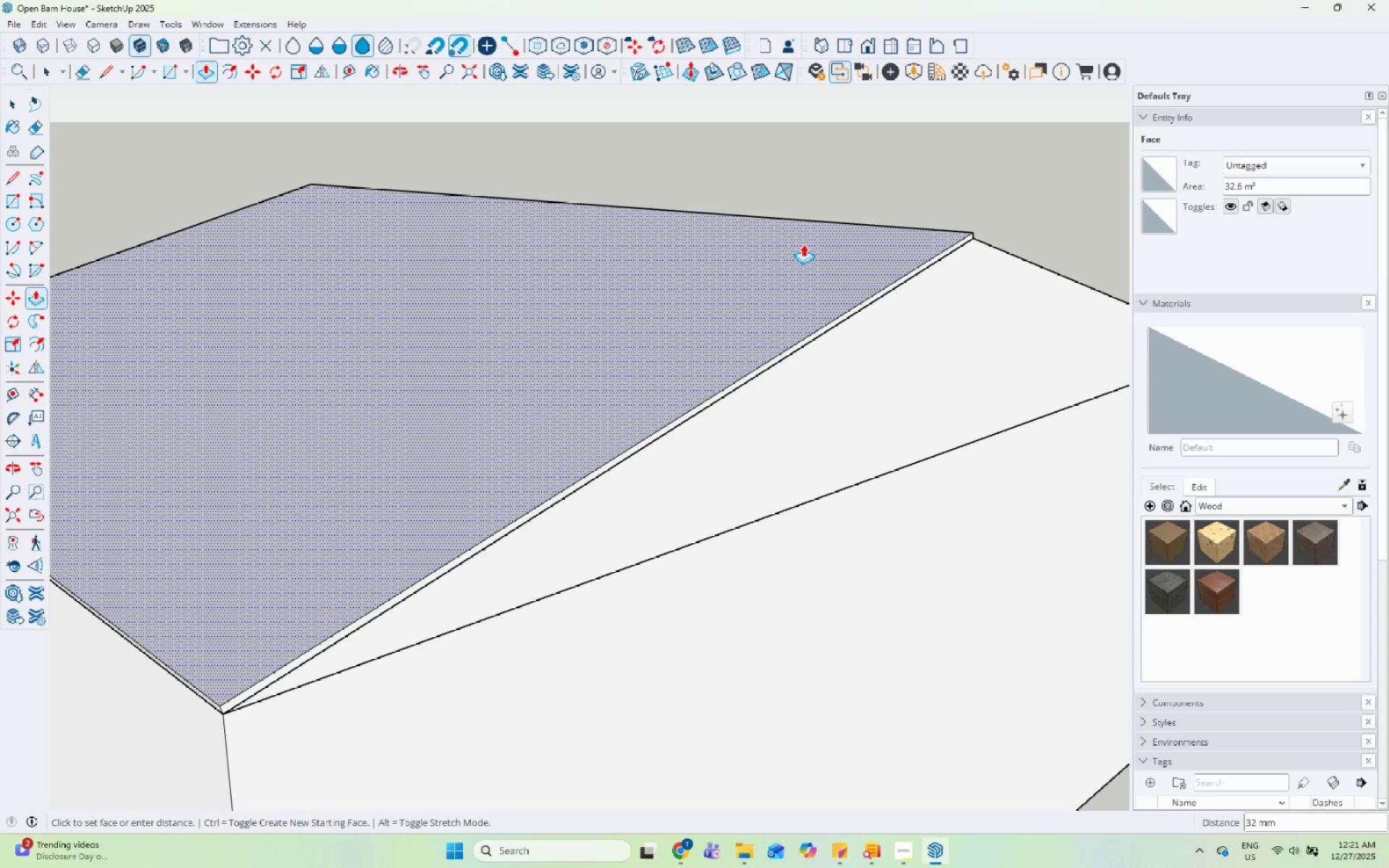 
key(Numpad3)
 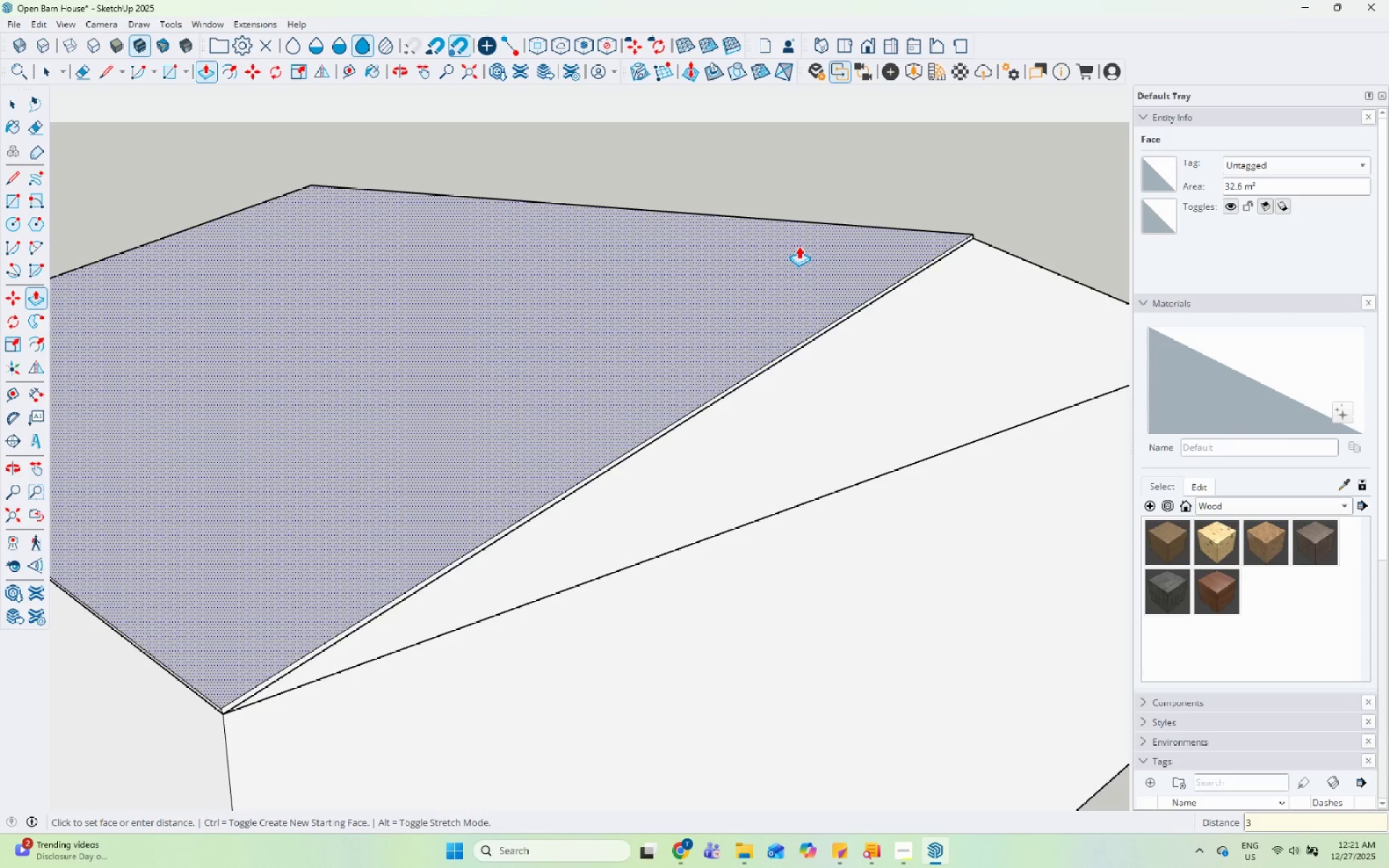 
key(Numpad0)
 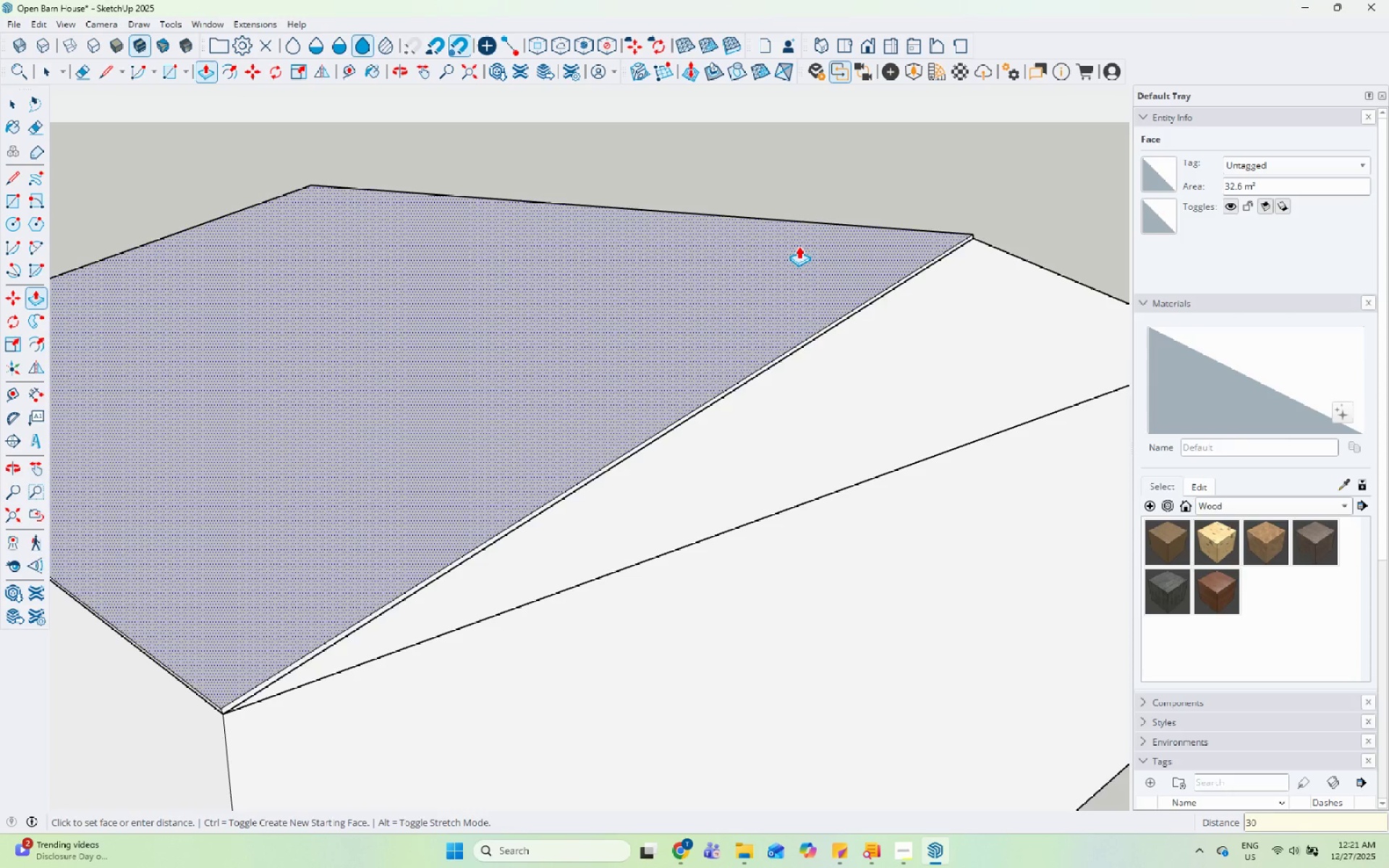 
key(Enter)
 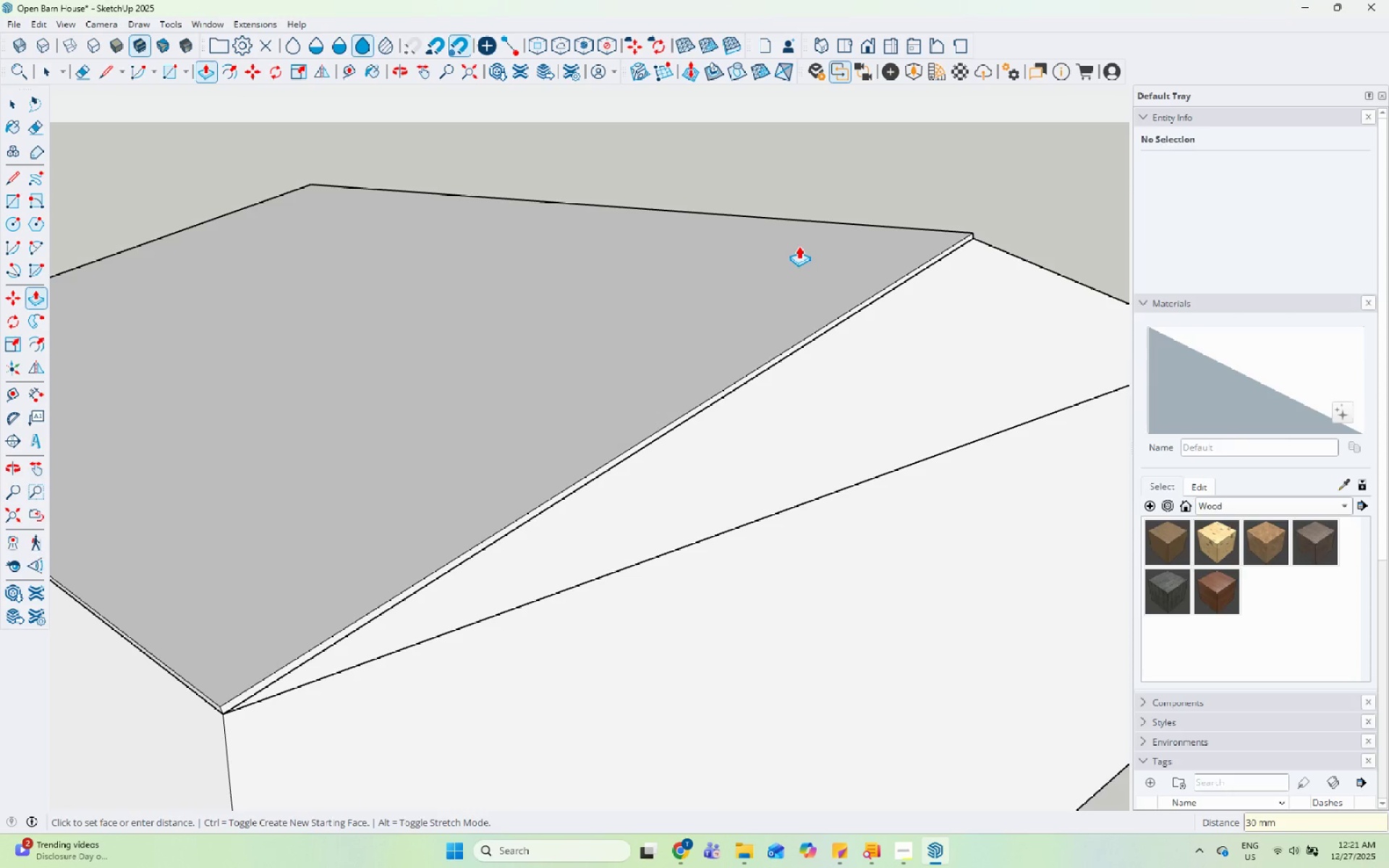 
scroll: coordinate [493, 477], scroll_direction: up, amount: 3.0
 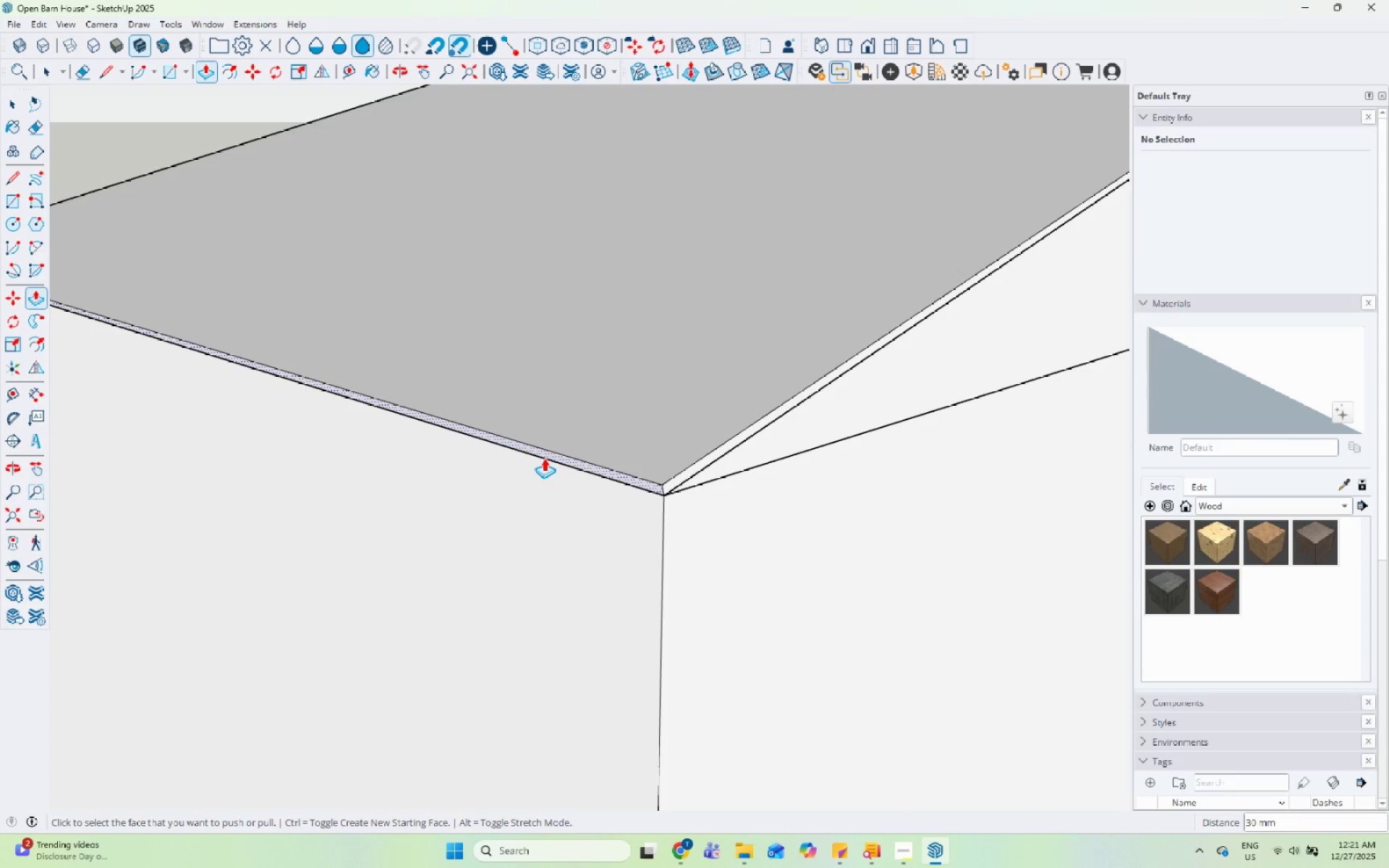 
left_click([544, 458])
 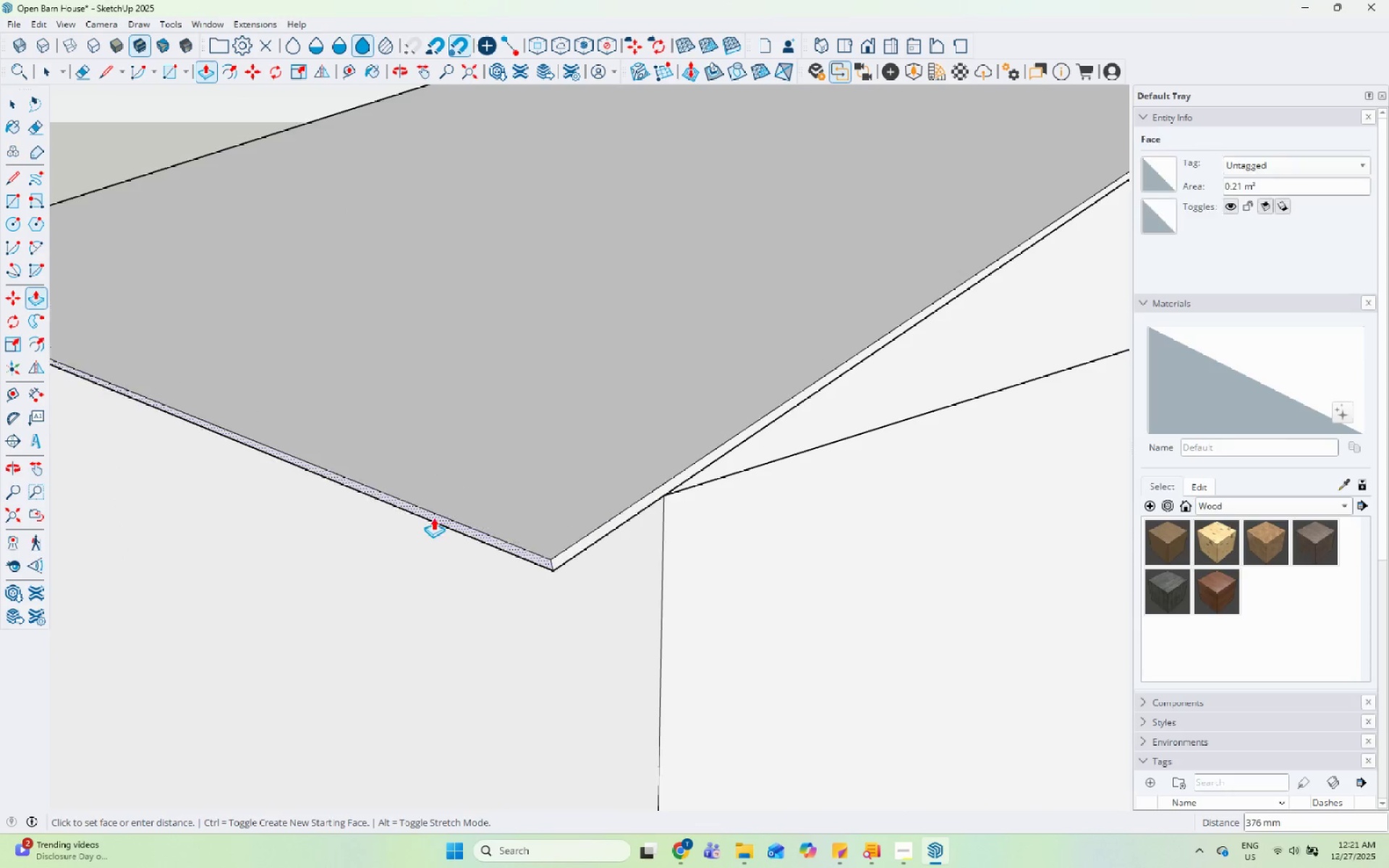 
scroll: coordinate [433, 517], scroll_direction: down, amount: 6.0
 